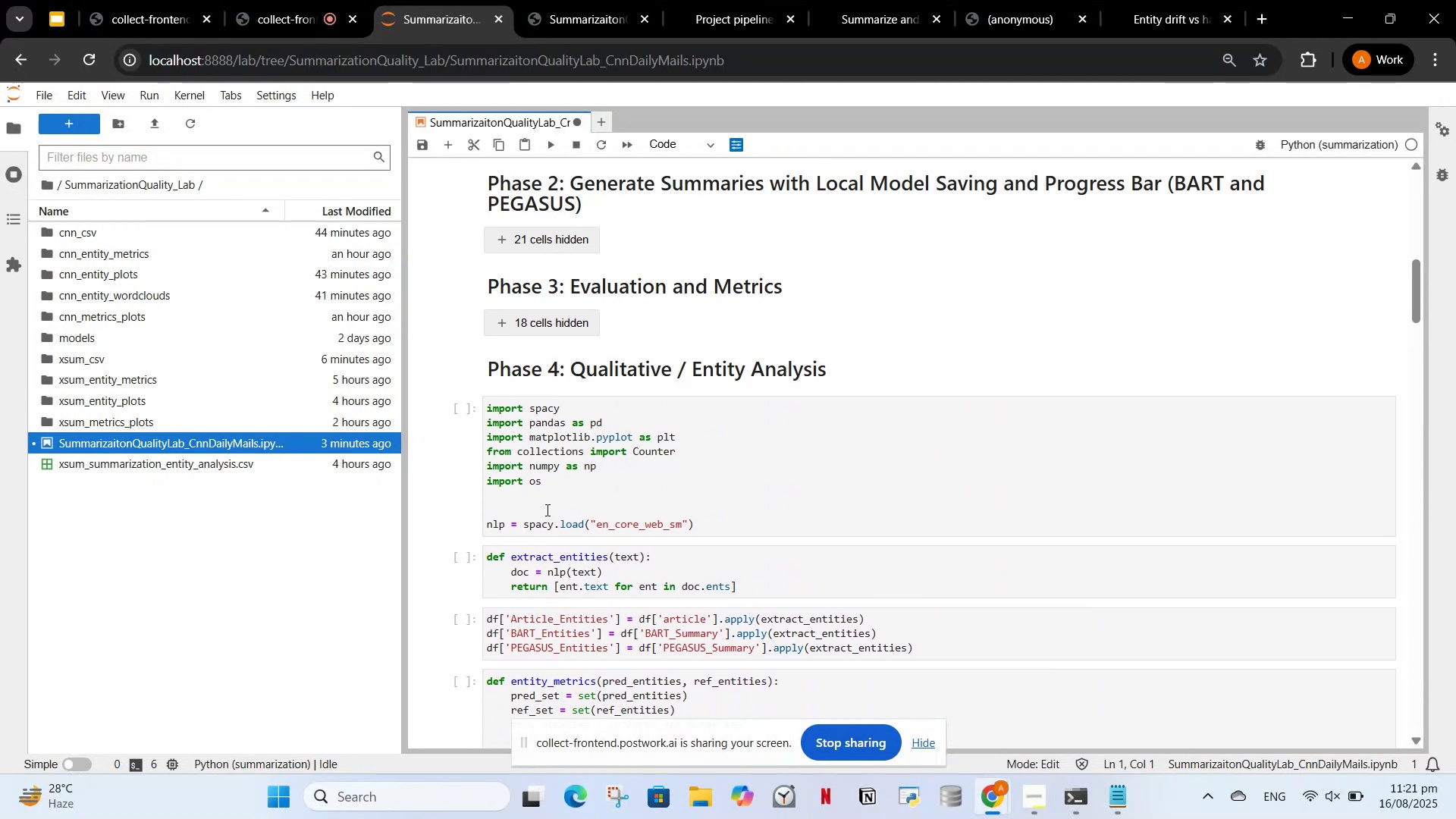 
left_click([537, 497])
 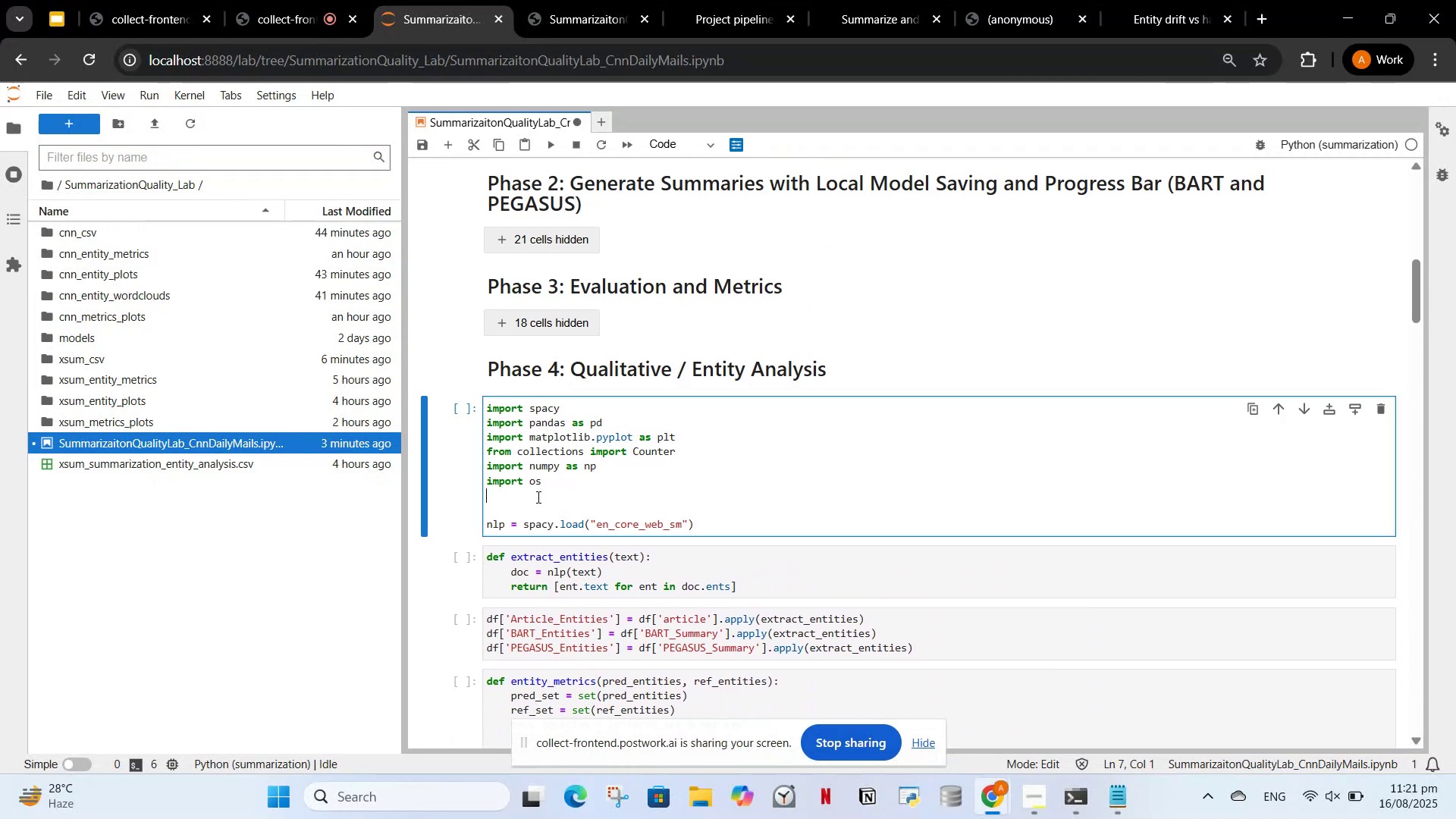 
key(Control+V)
 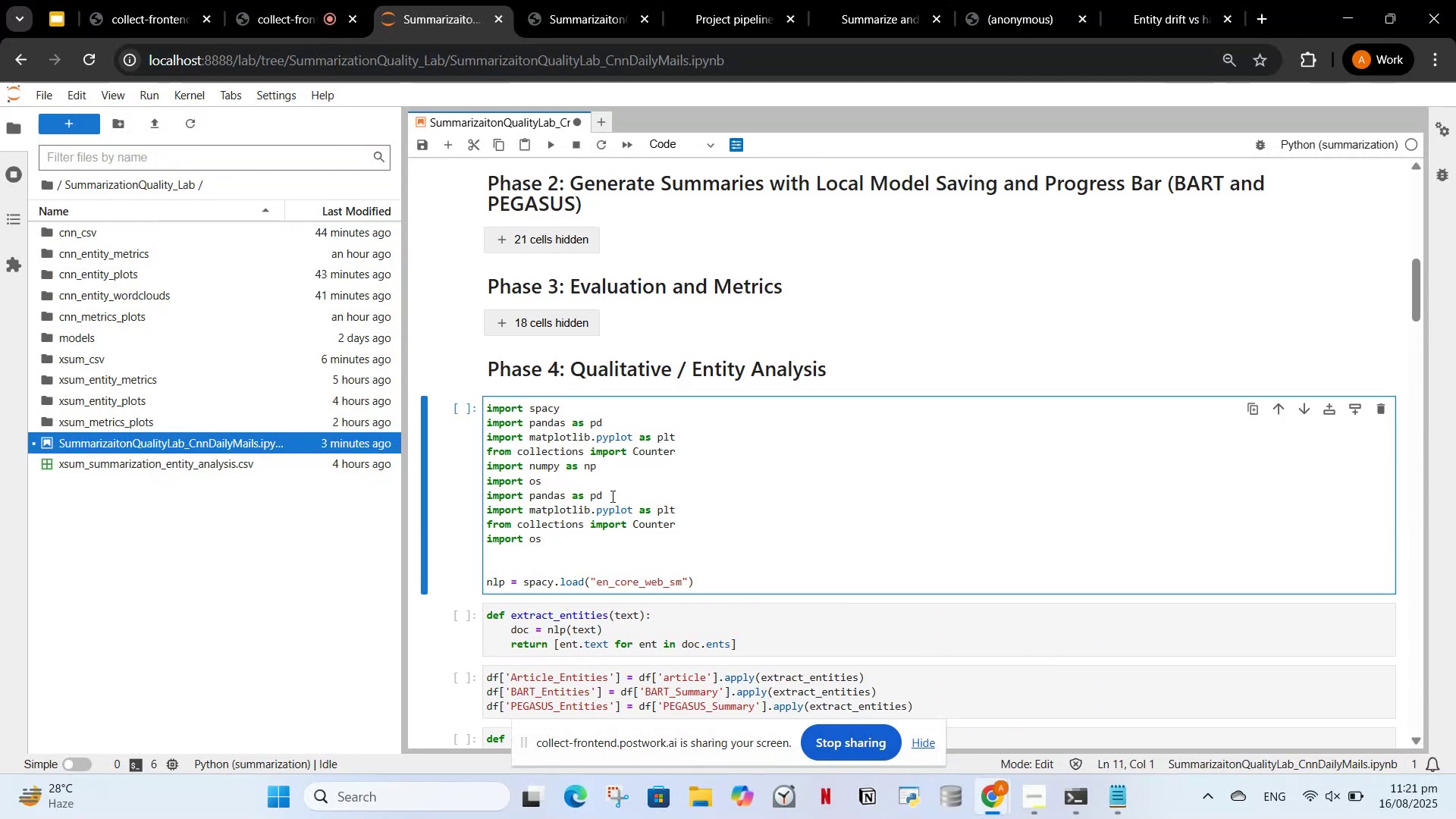 
left_click_drag(start_coordinate=[610, 496], to_coordinate=[481, 504])
 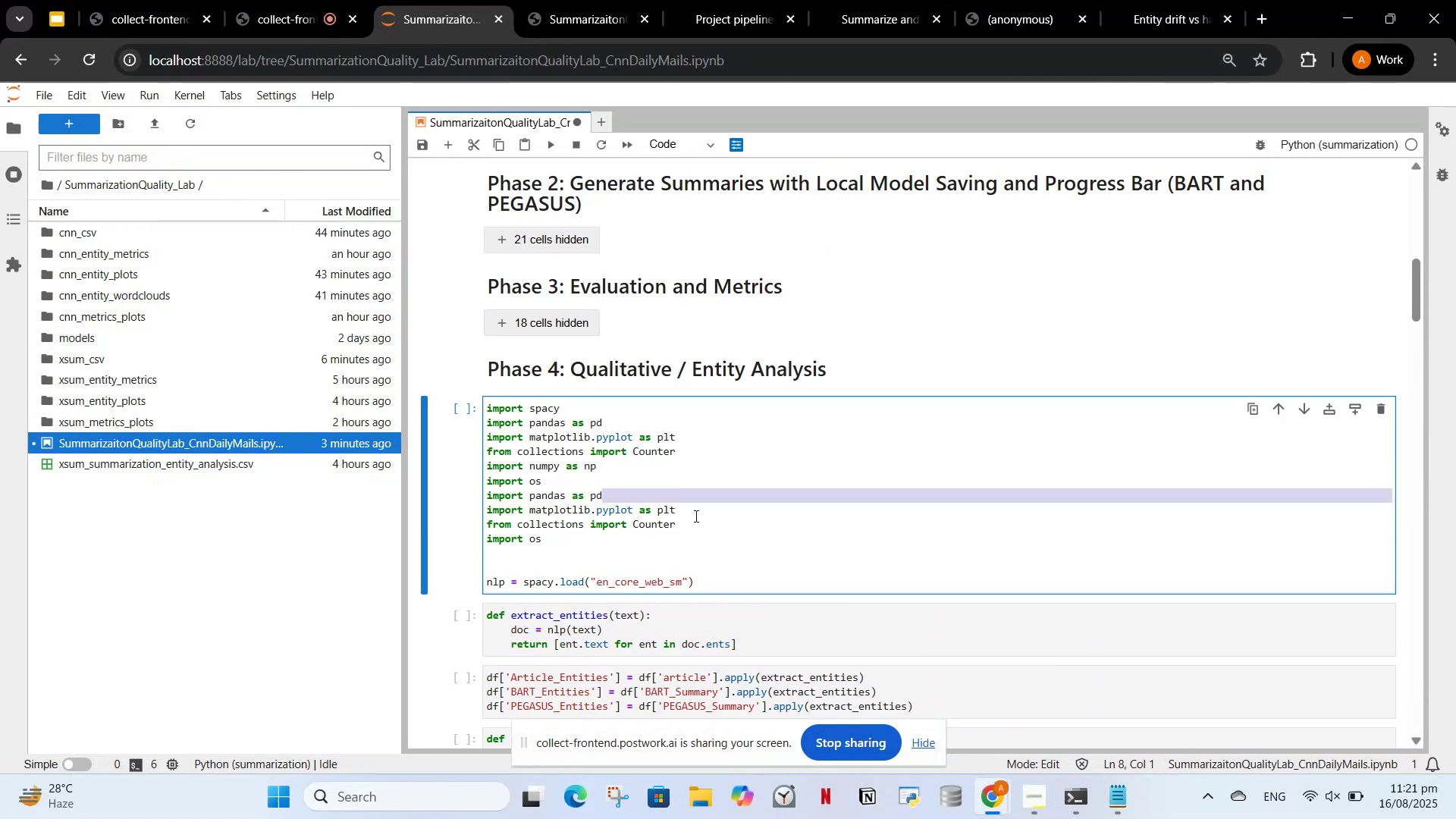 
left_click_drag(start_coordinate=[692, 509], to_coordinate=[639, 502])
 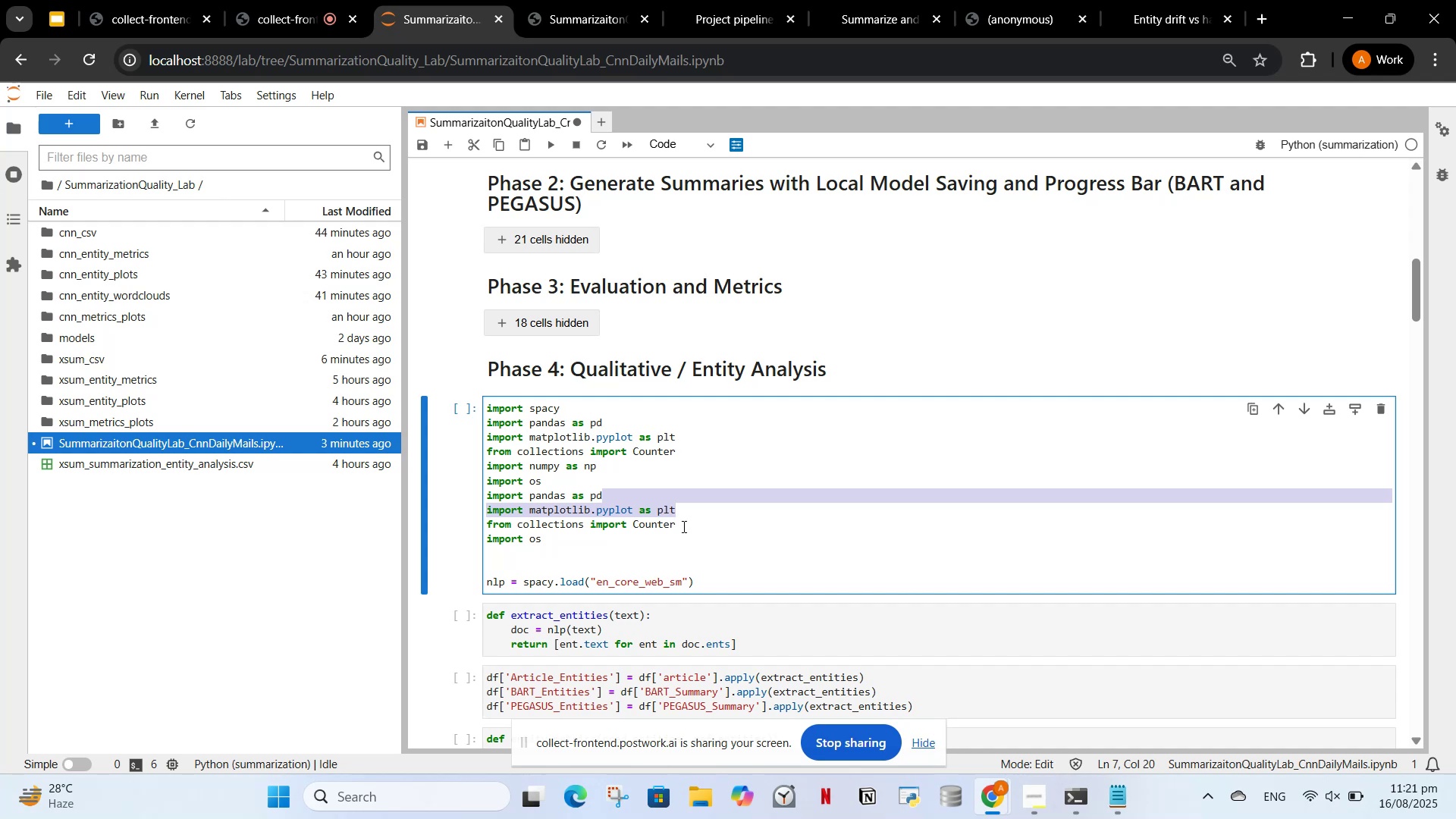 
left_click([682, 526])
 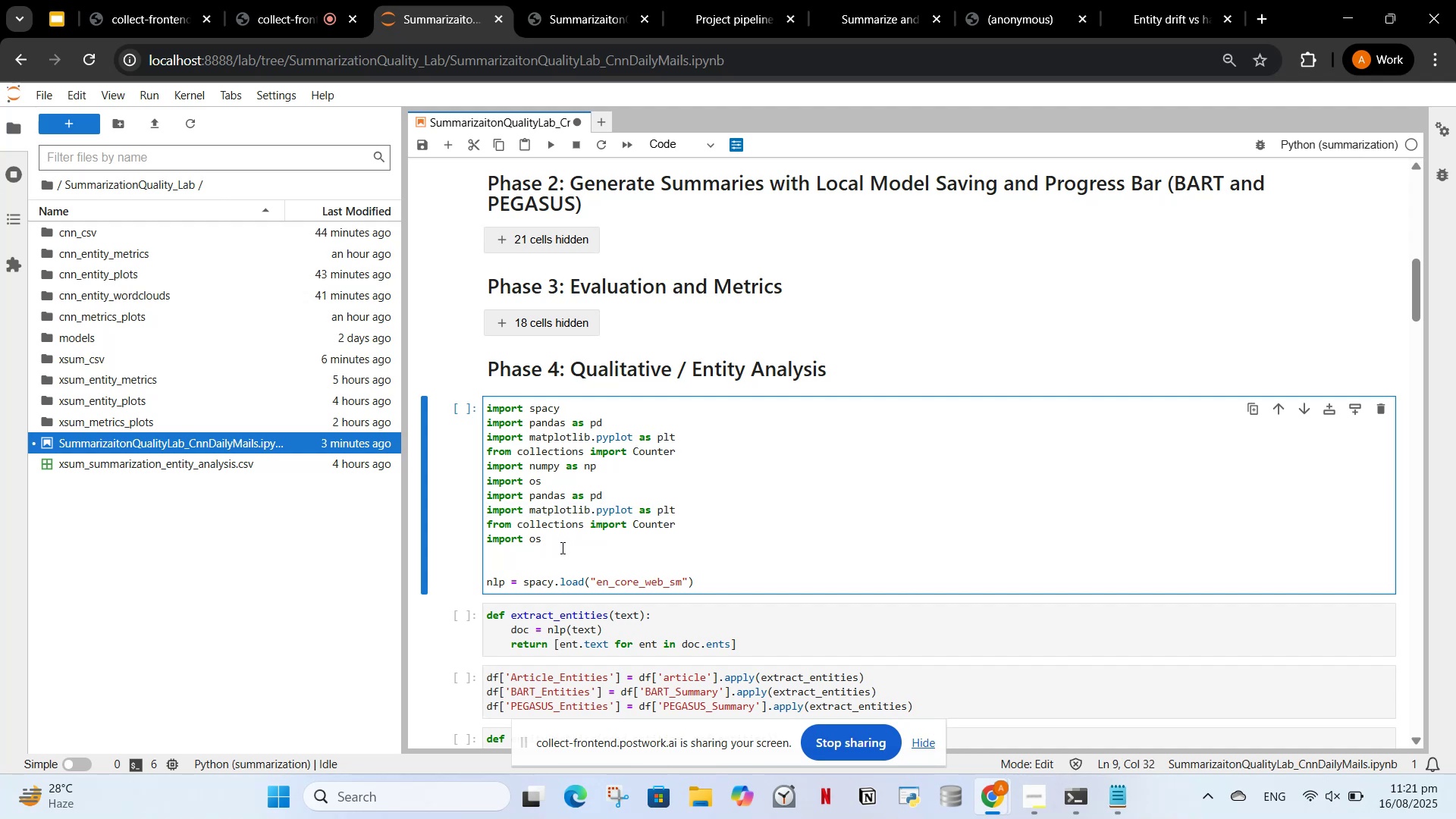 
left_click_drag(start_coordinate=[550, 541], to_coordinate=[480, 506])
 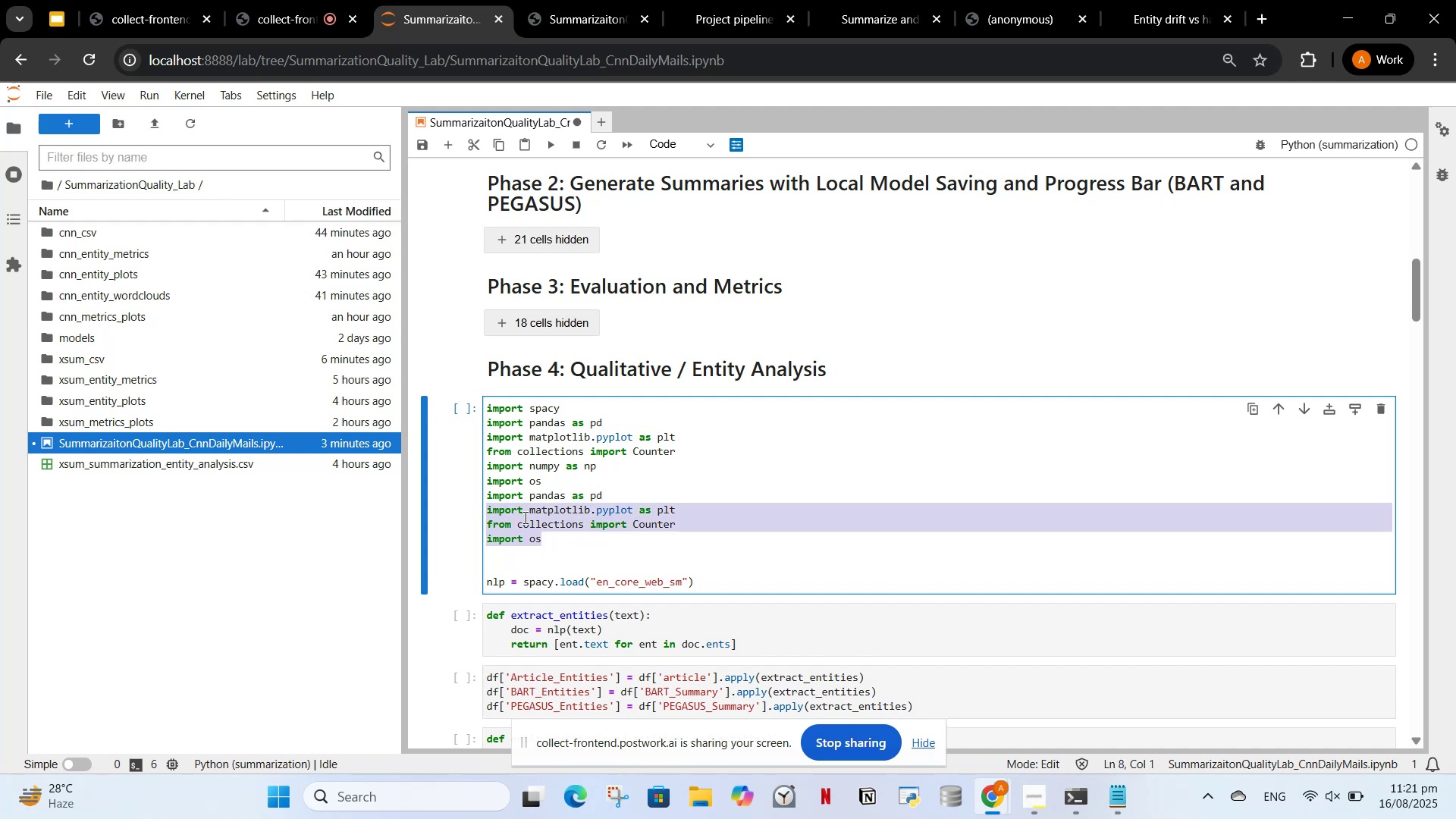 
key(Backspace)
 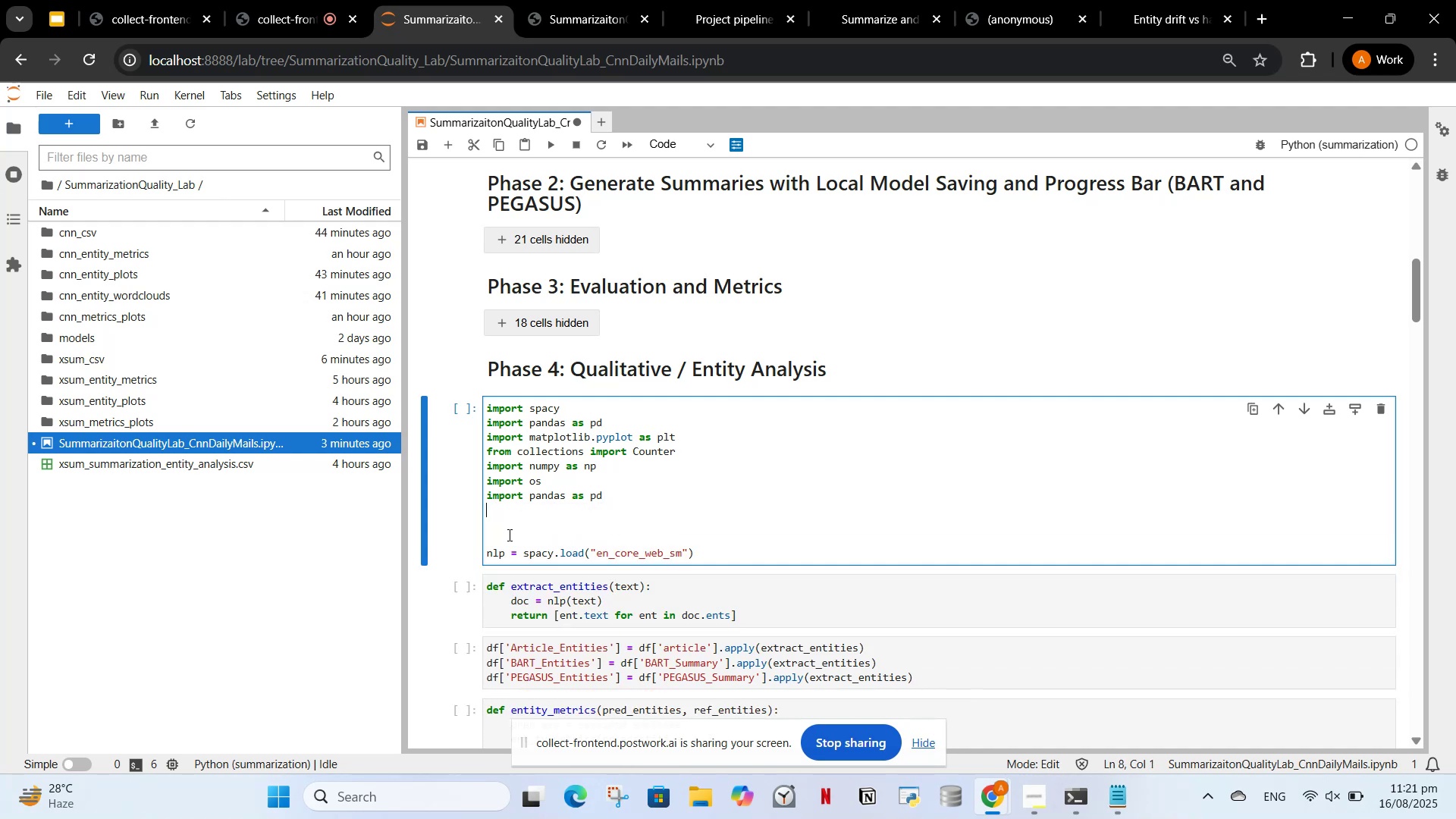 
left_click_drag(start_coordinate=[494, 543], to_coordinate=[485, 502])
 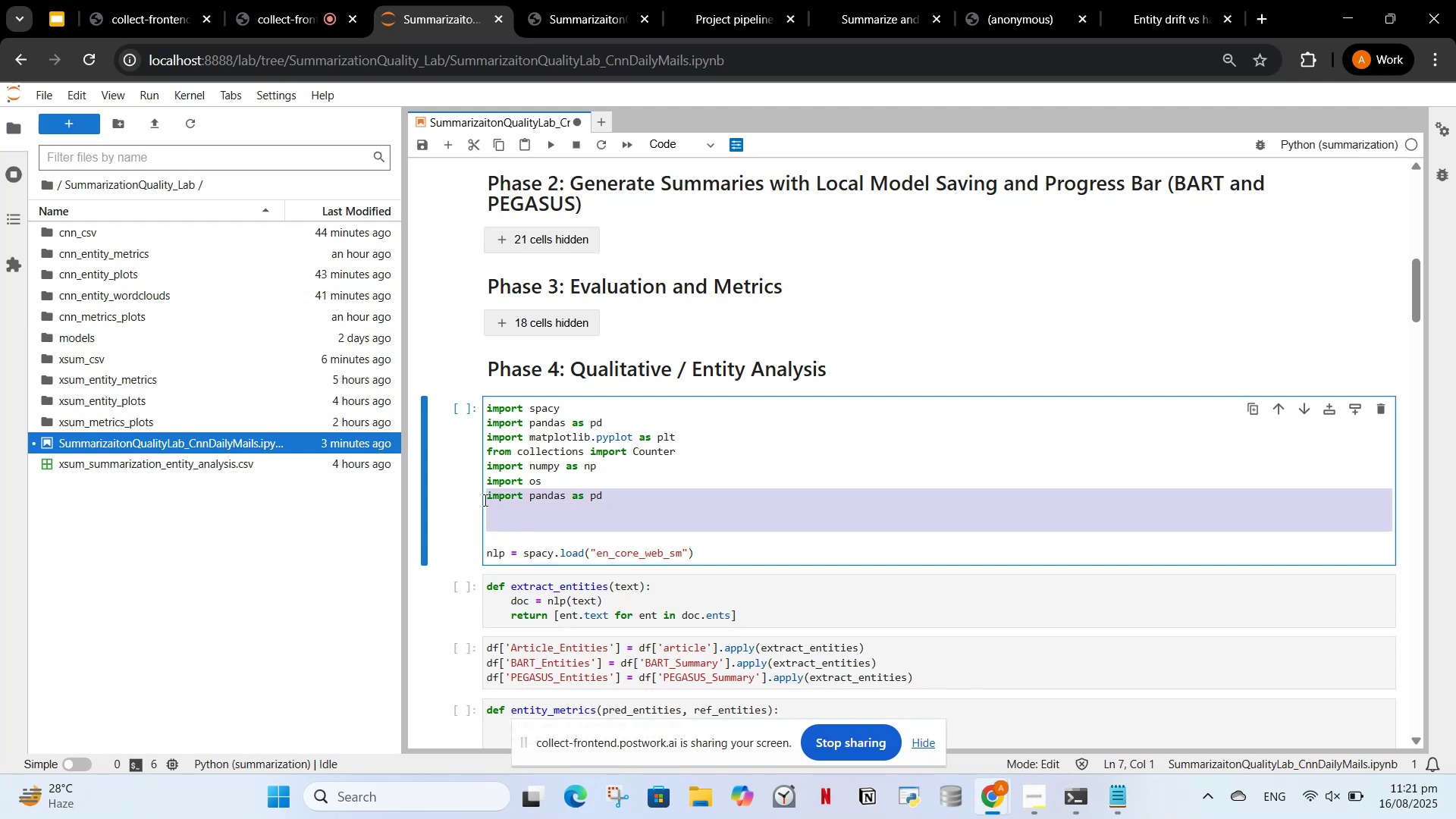 
key(Backspace)
 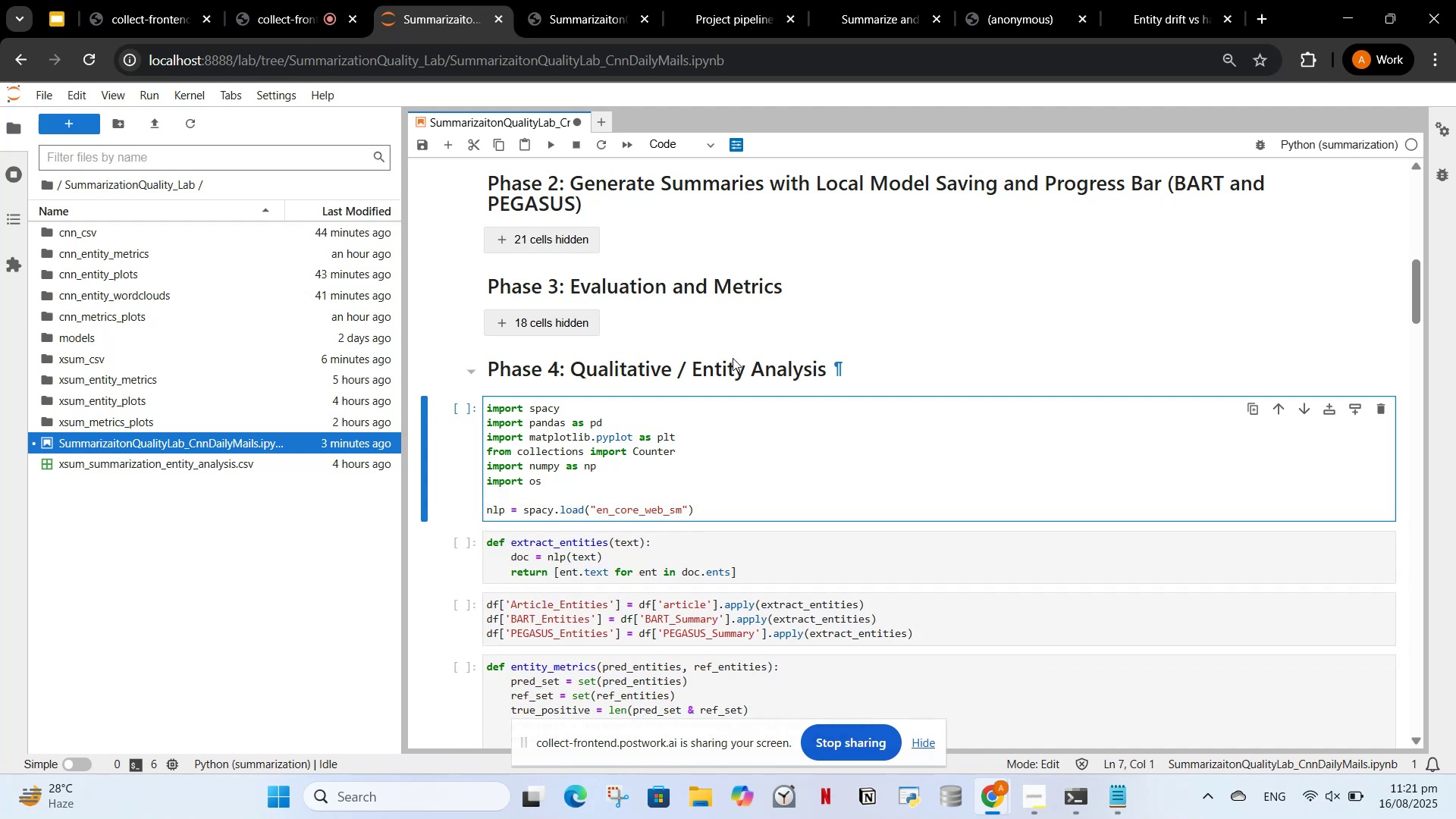 
scroll: coordinate [867, 526], scroll_direction: down, amount: 30.0
 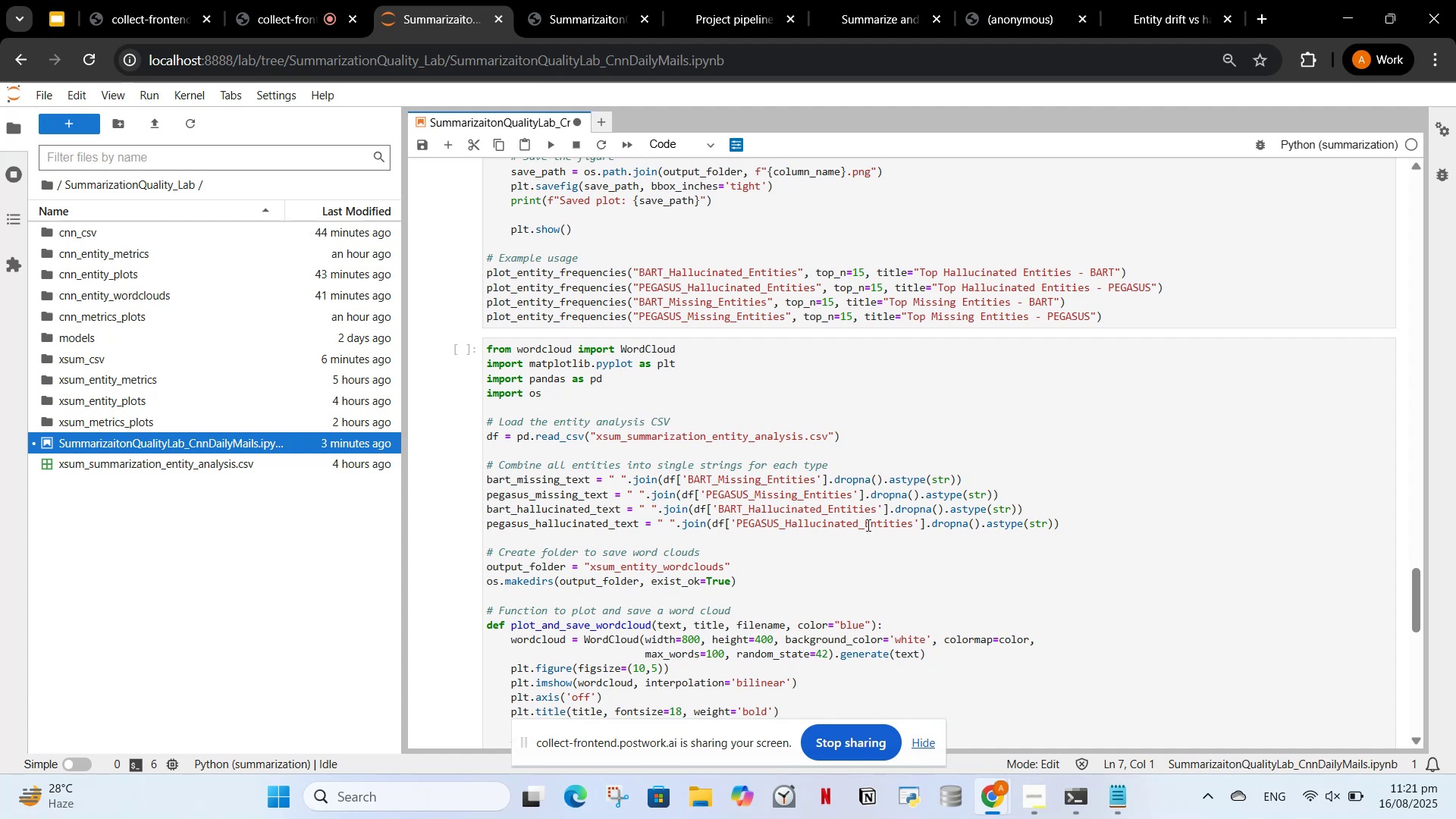 
scroll: coordinate [849, 526], scroll_direction: up, amount: 26.0
 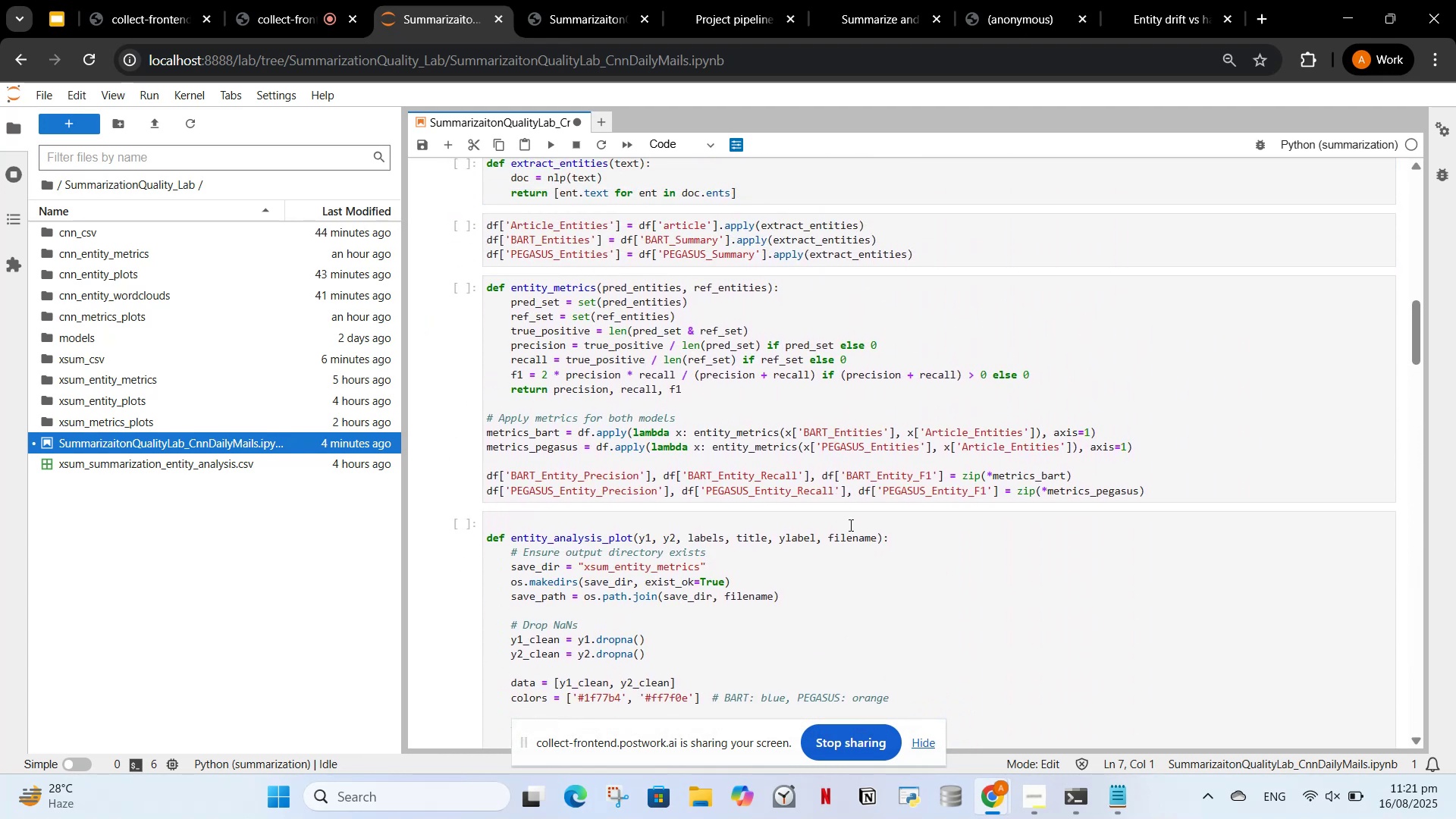 
scroll: coordinate [825, 570], scroll_direction: down, amount: 25.0
 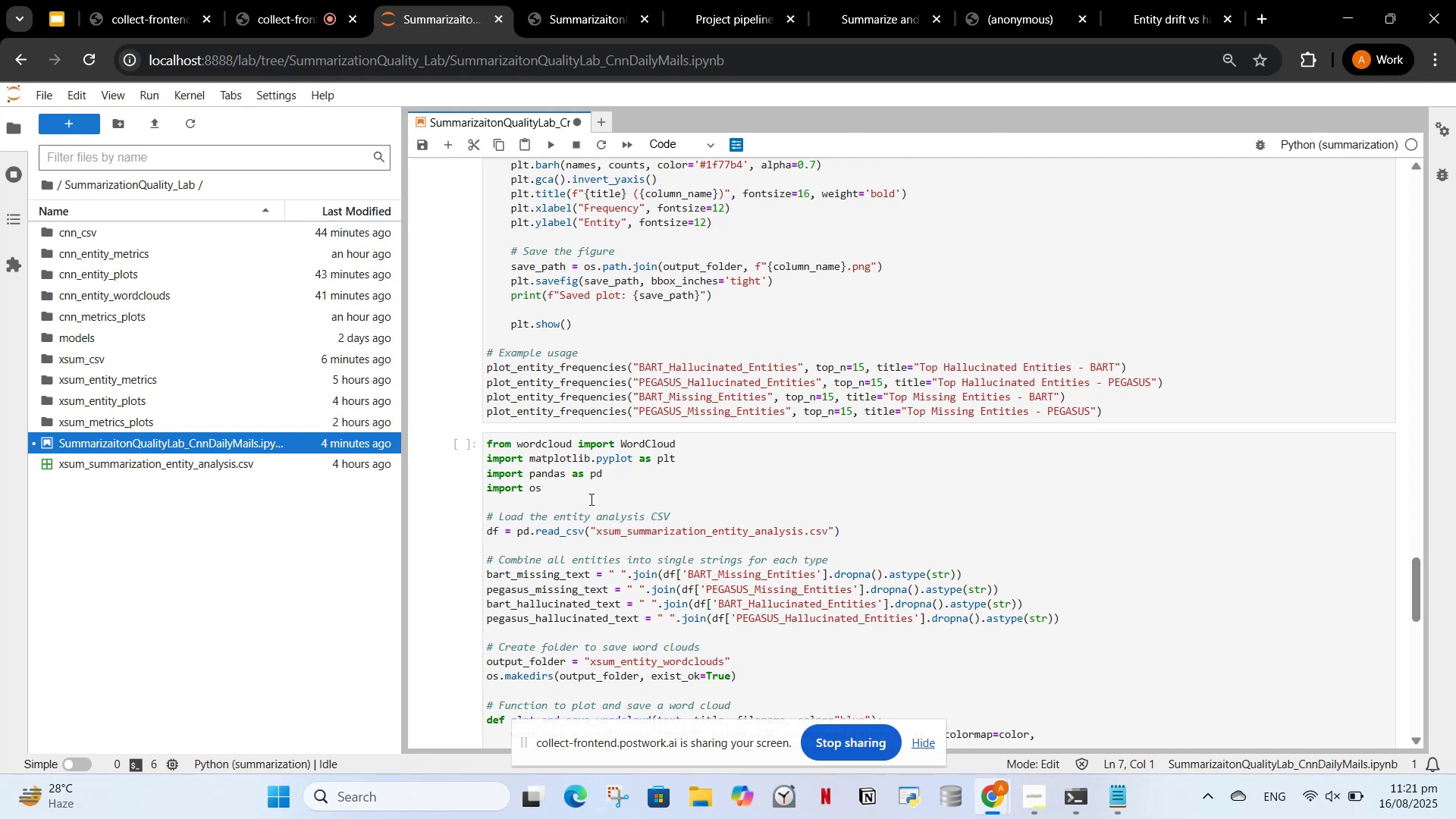 
scroll: coordinate [543, 517], scroll_direction: up, amount: 6.0
 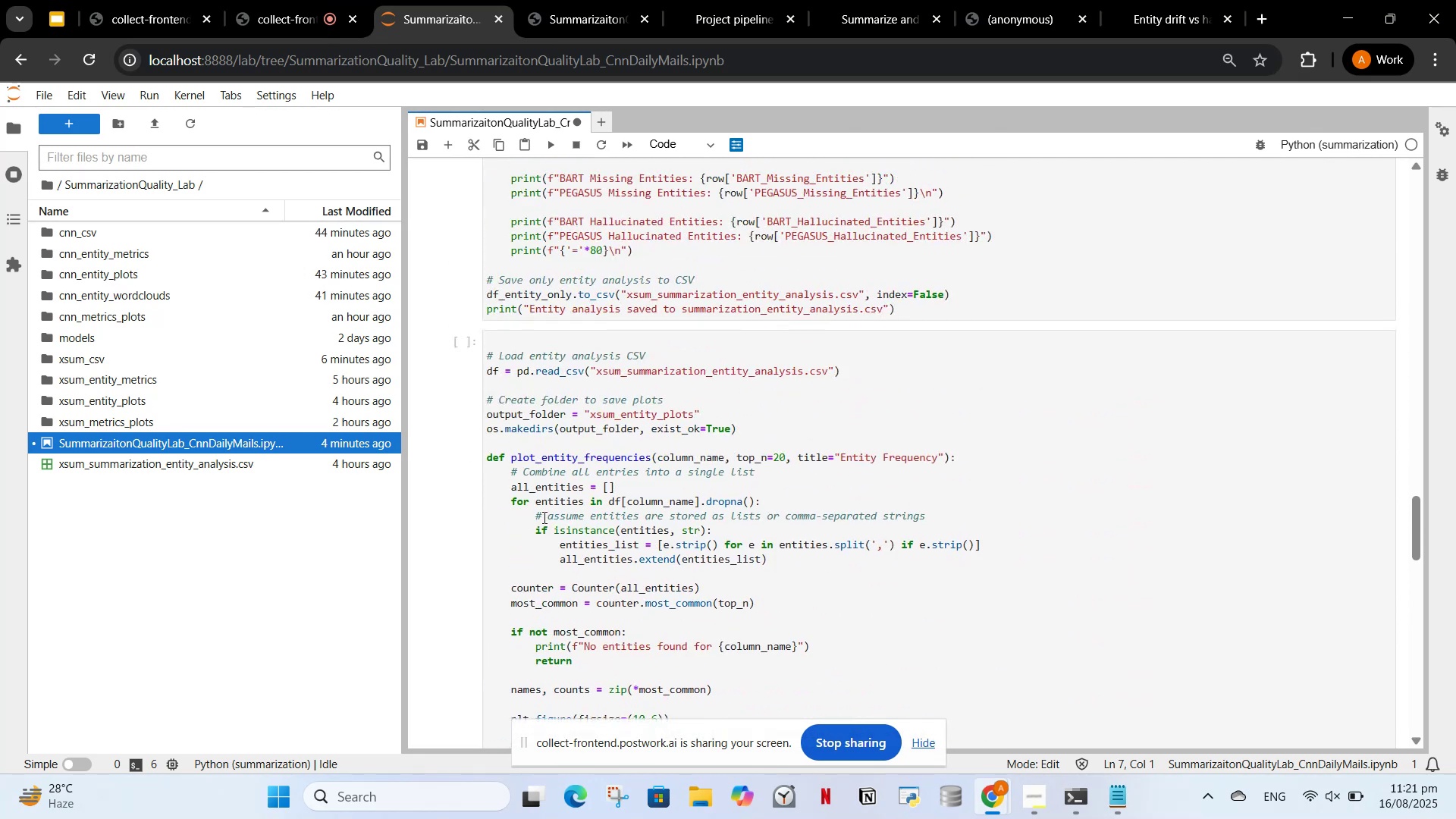 
scroll: coordinate [543, 522], scroll_direction: down, amount: 7.0
 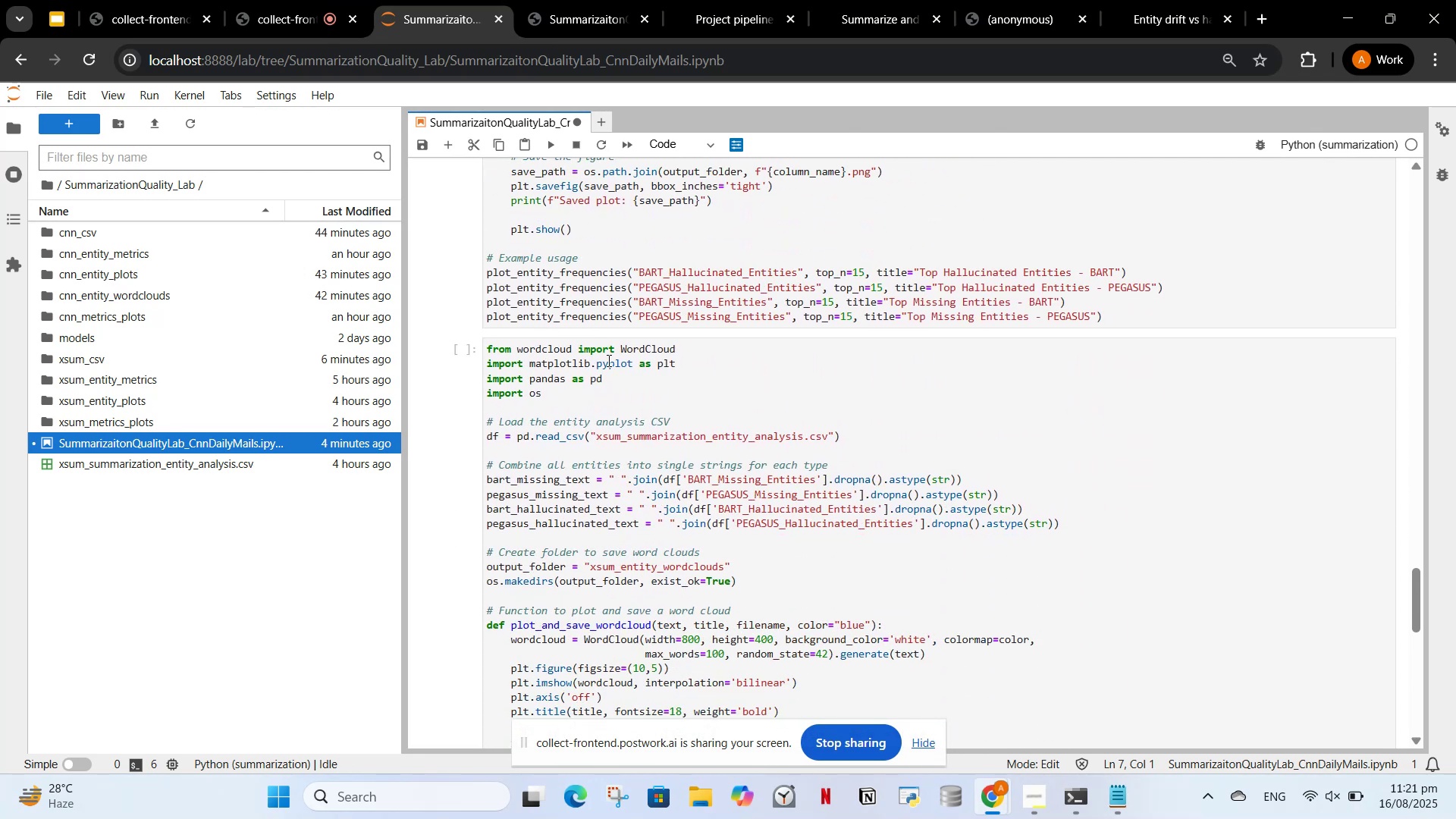 
left_click_drag(start_coordinate=[686, 347], to_coordinate=[526, 343])
 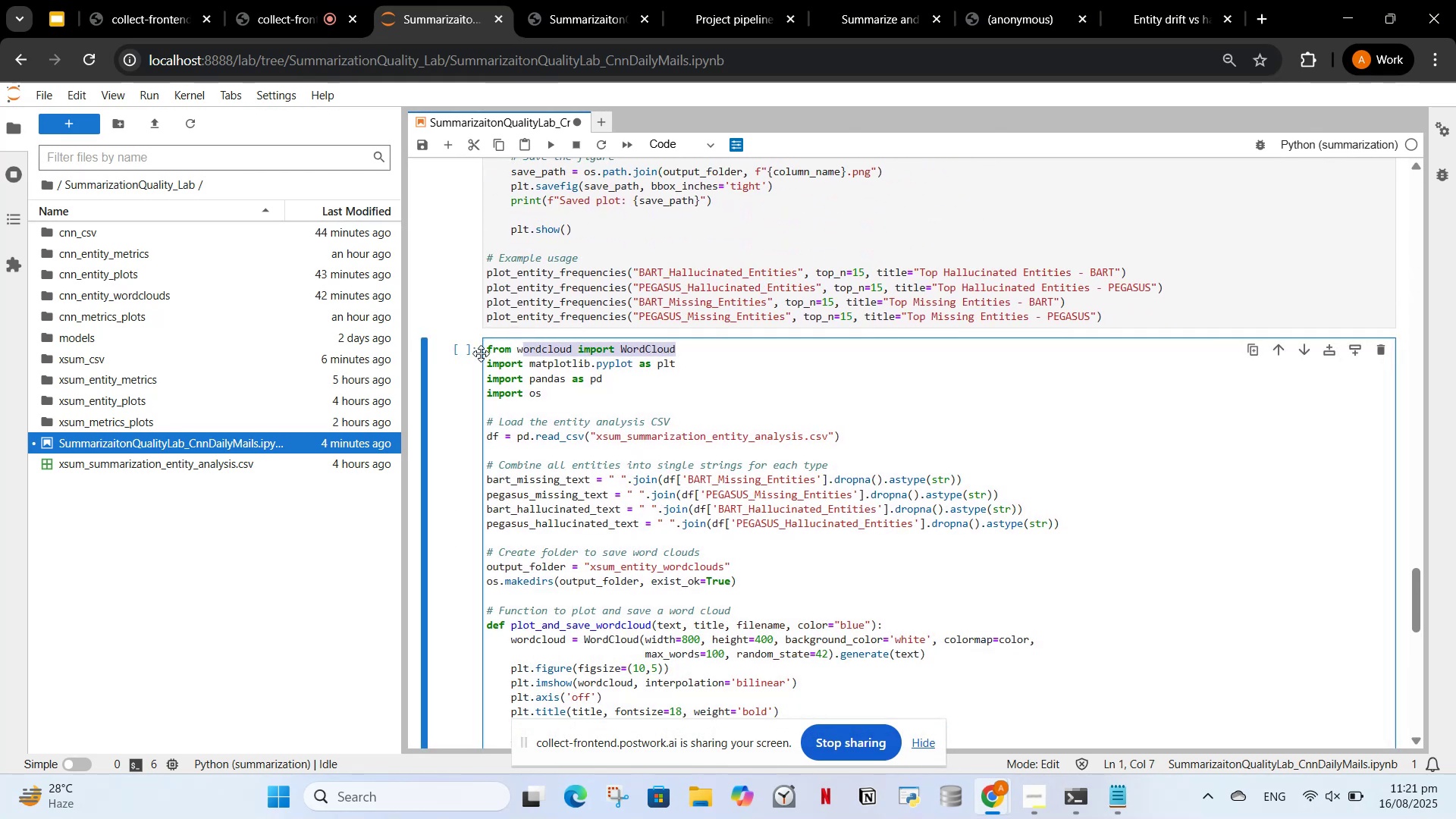 
left_click_drag(start_coordinate=[488, 348], to_coordinate=[769, 353])
 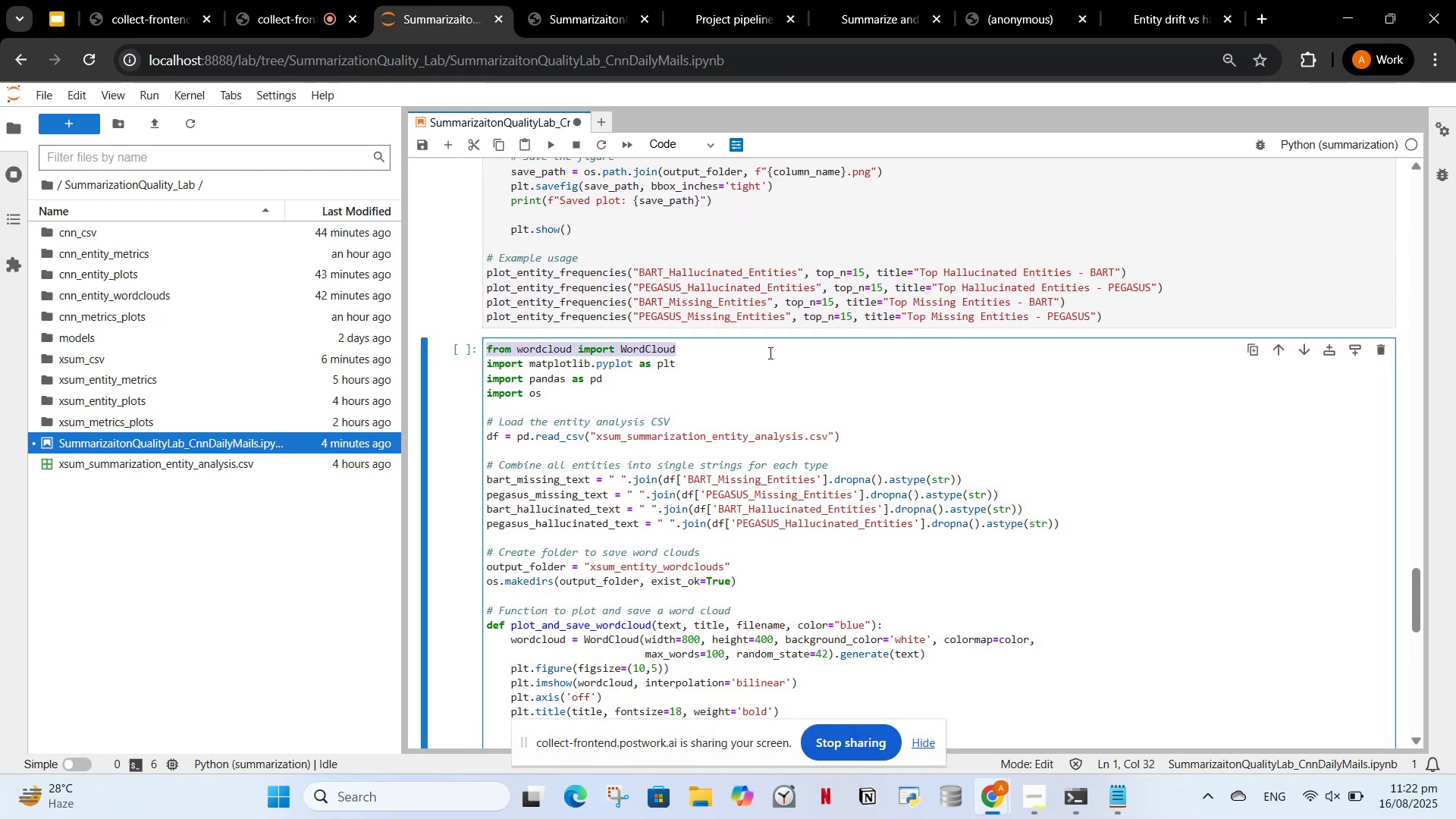 
key(Control+X)
 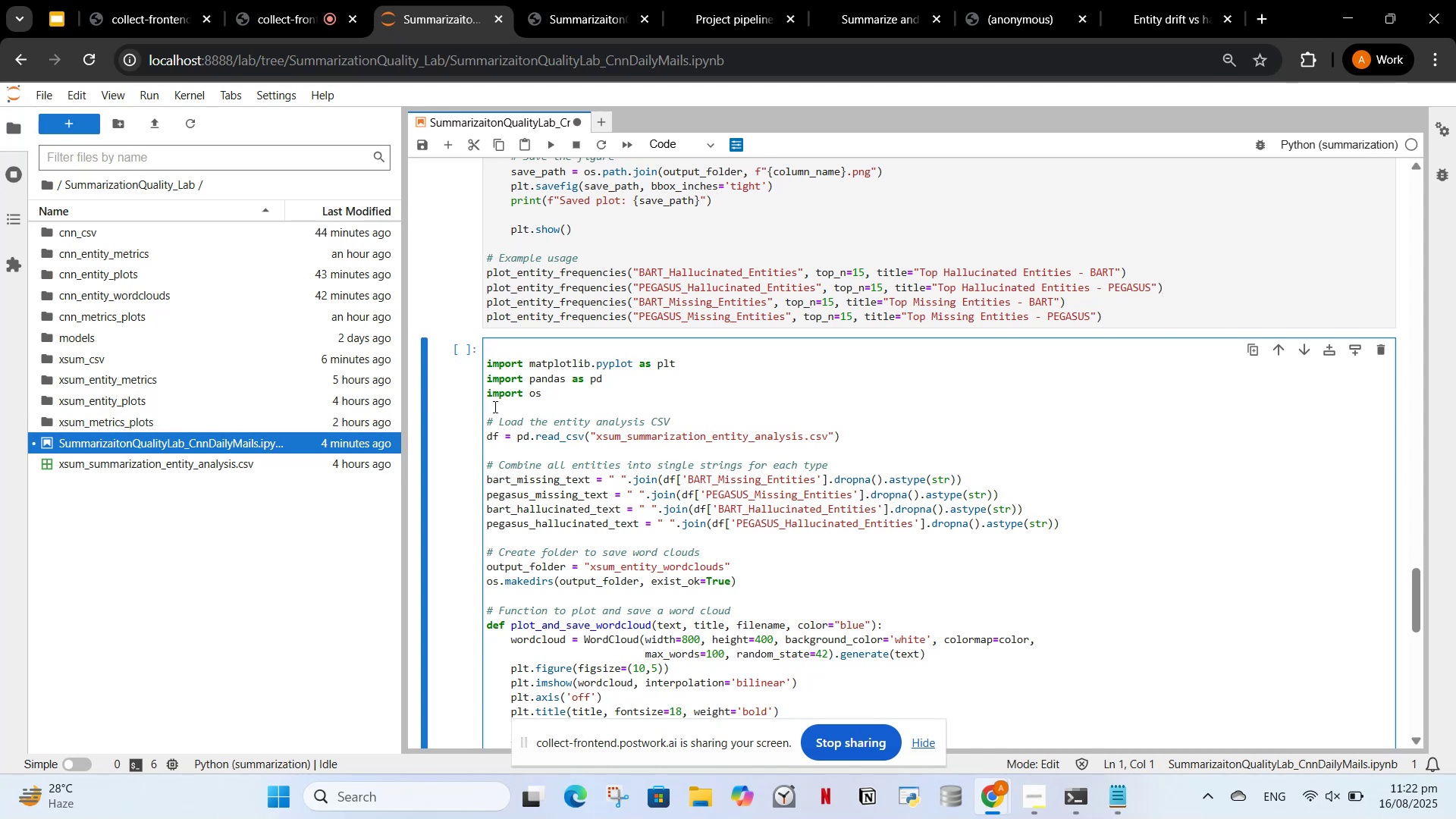 
left_click_drag(start_coordinate=[489, 413], to_coordinate=[464, 337])
 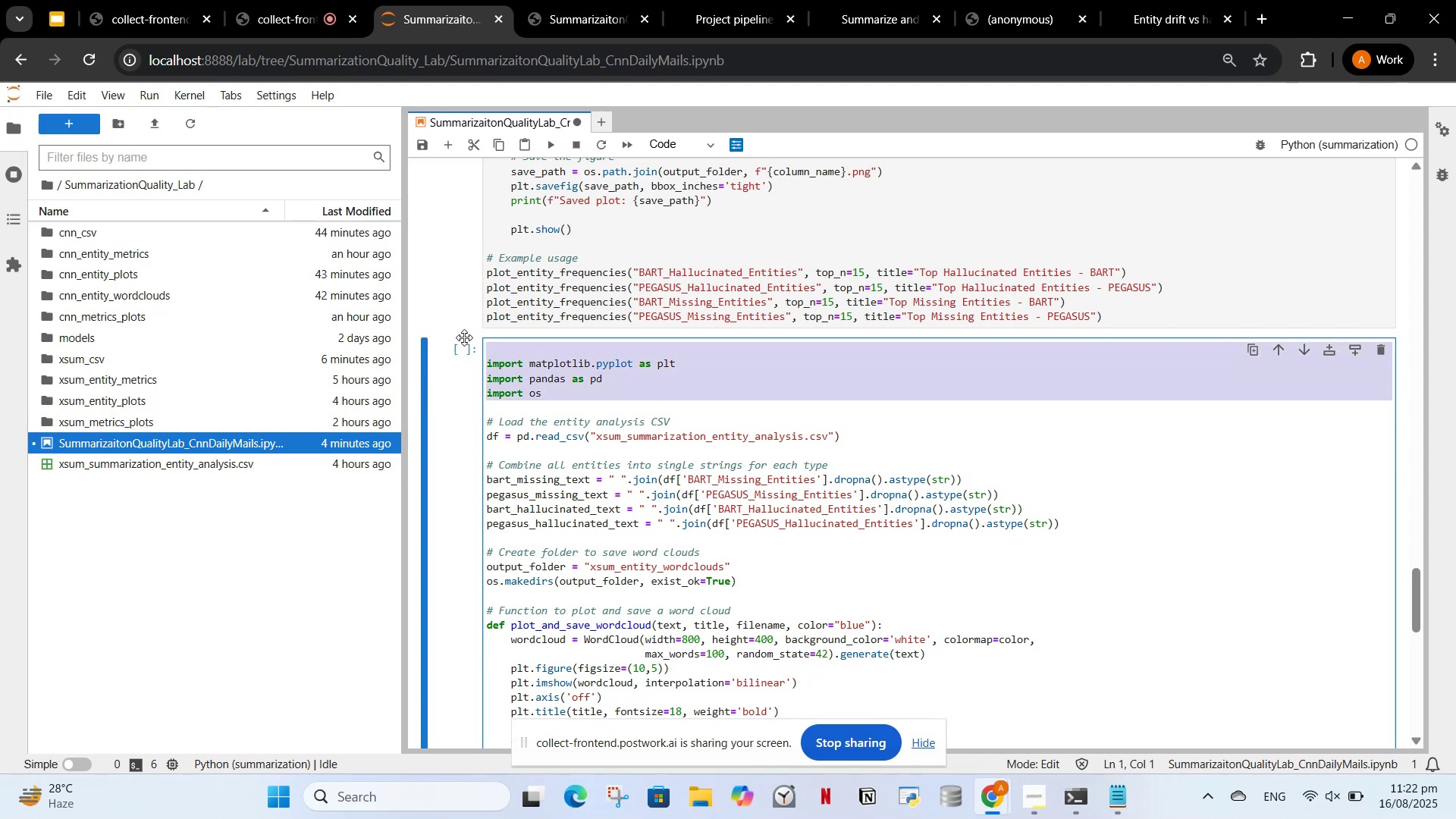 
key(Backspace)
 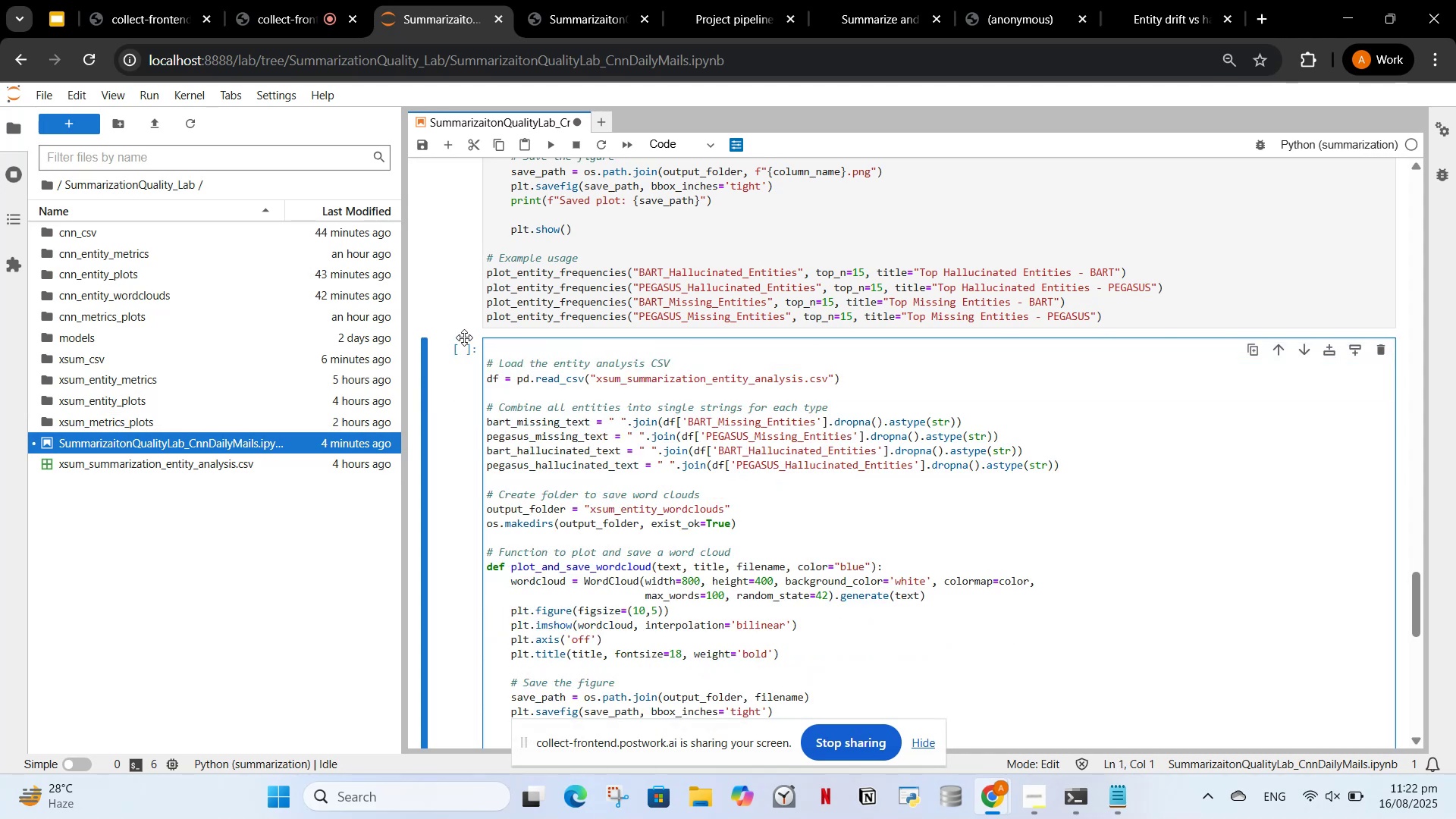 
key(ArrowDown)
 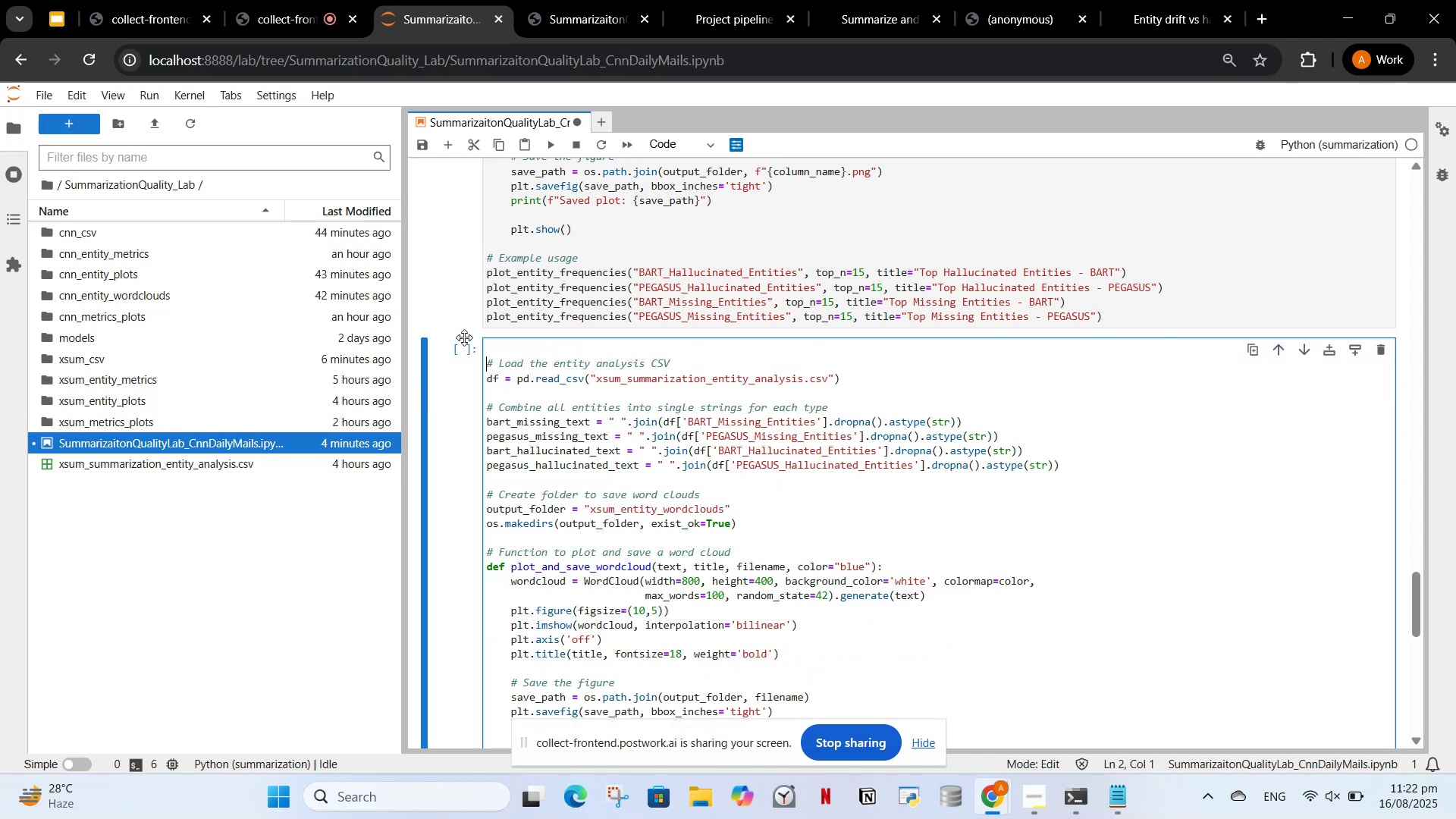 
key(Backspace)
 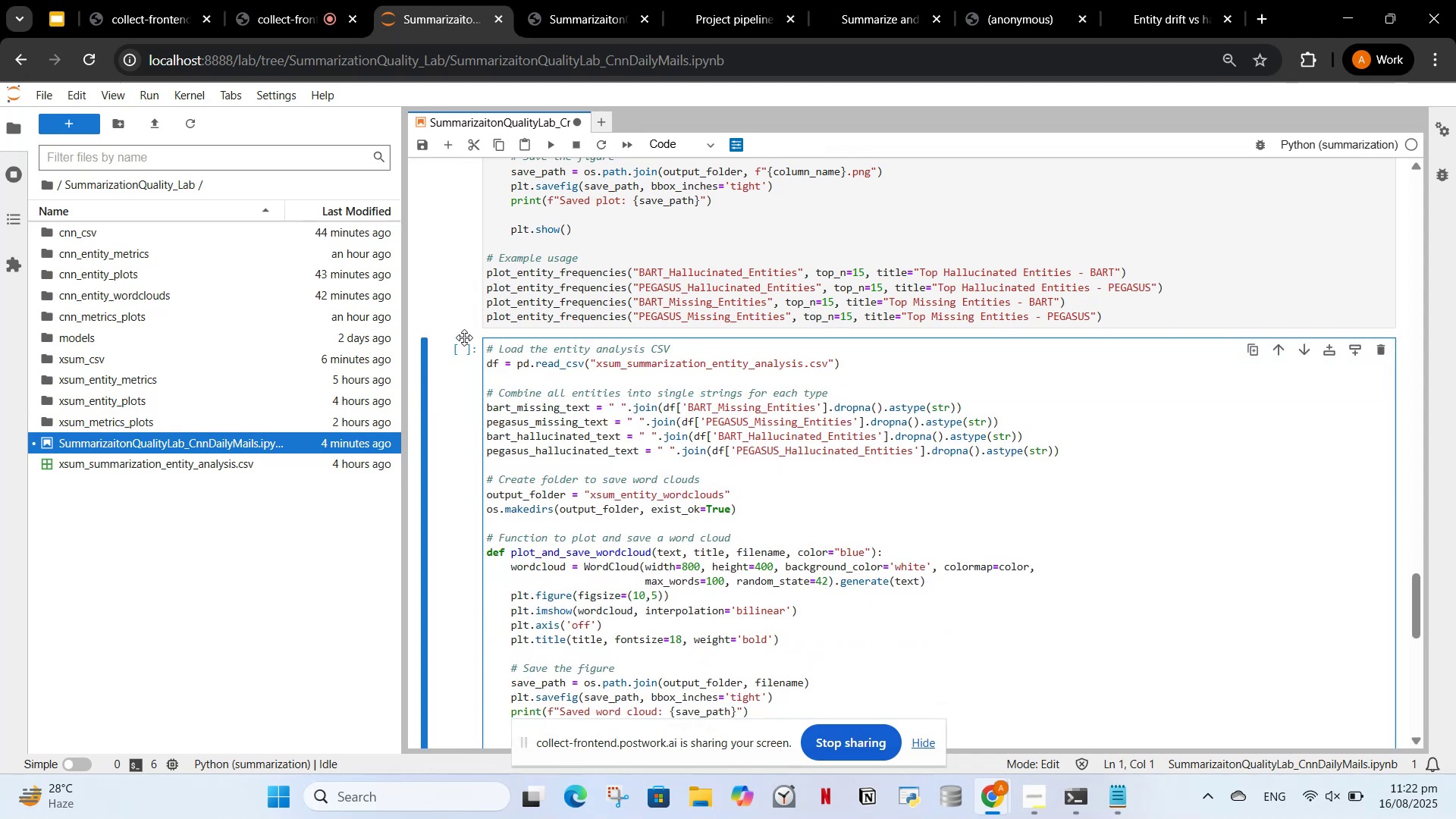 
scroll: coordinate [601, 424], scroll_direction: up, amount: 28.0
 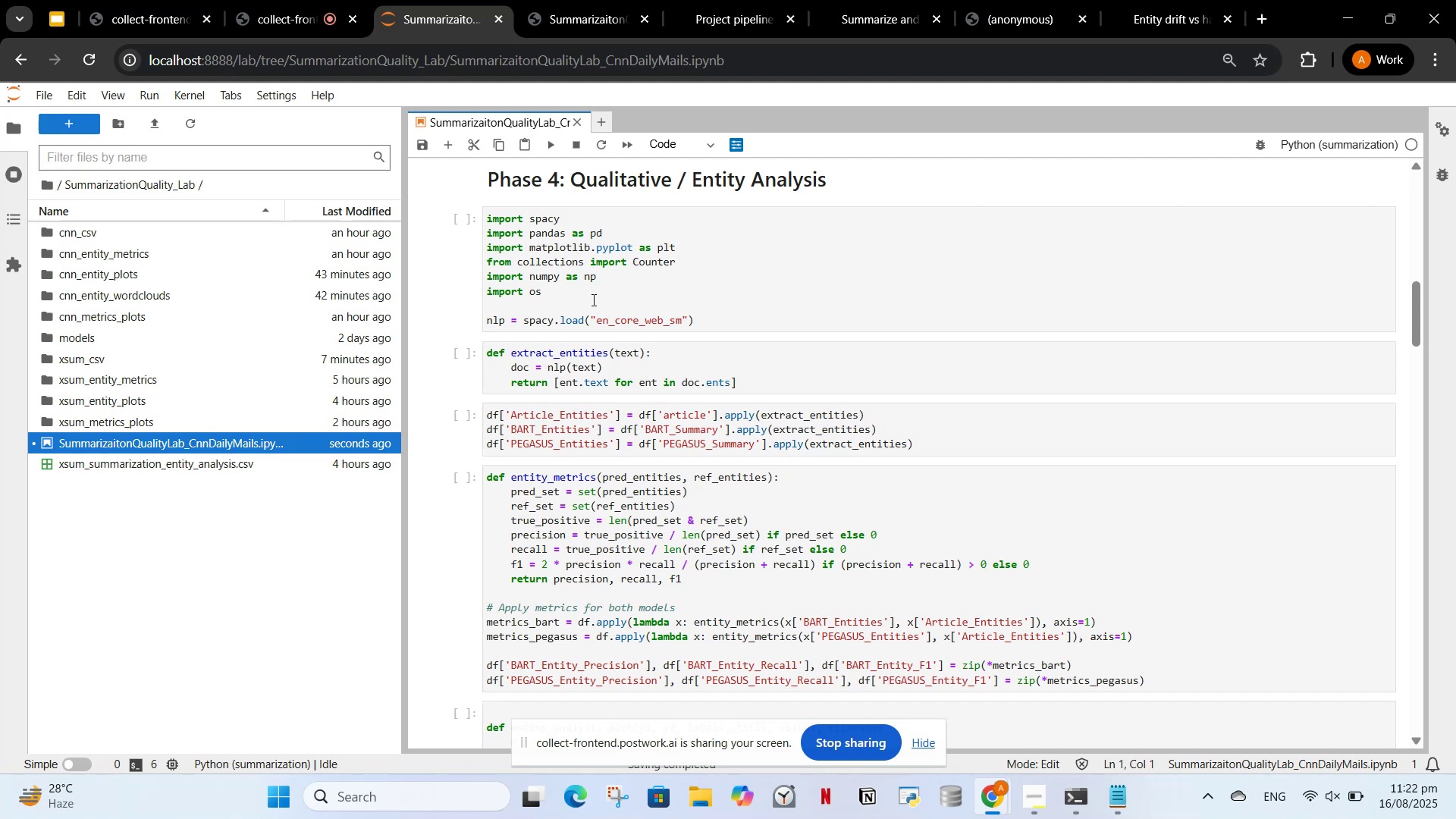 
left_click([589, 293])
 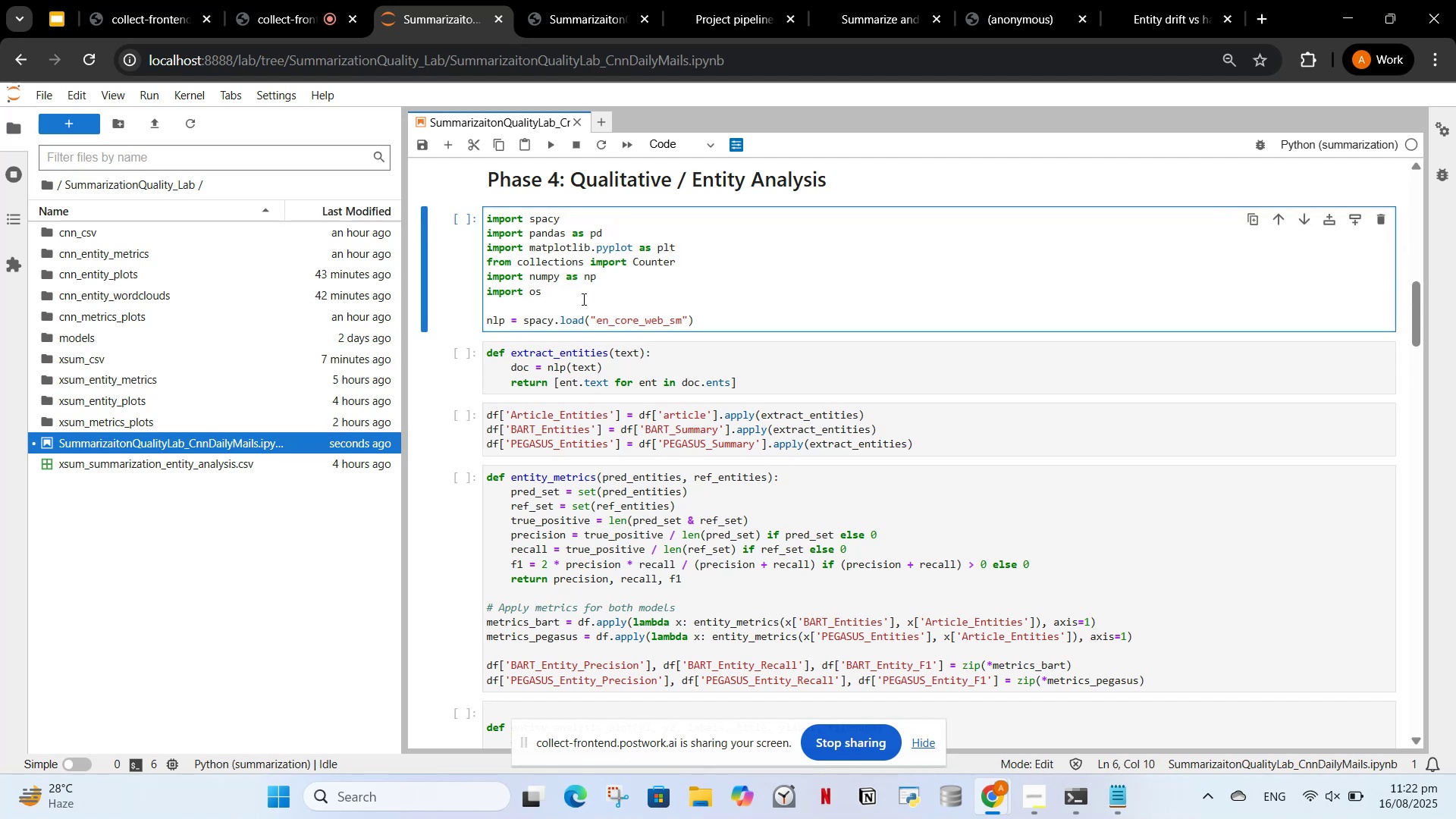 
key(Enter)
 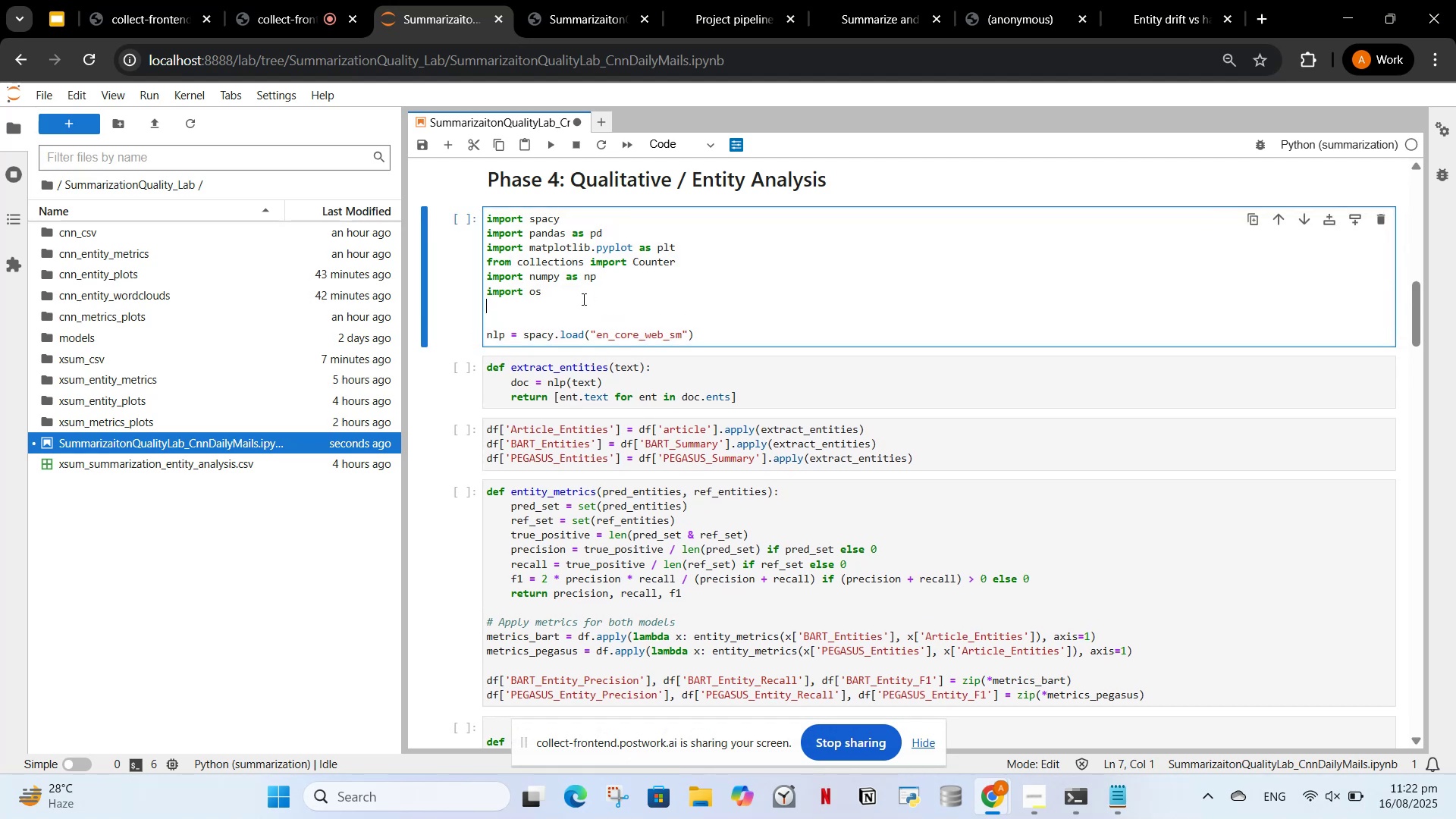 
key(Control+V)
 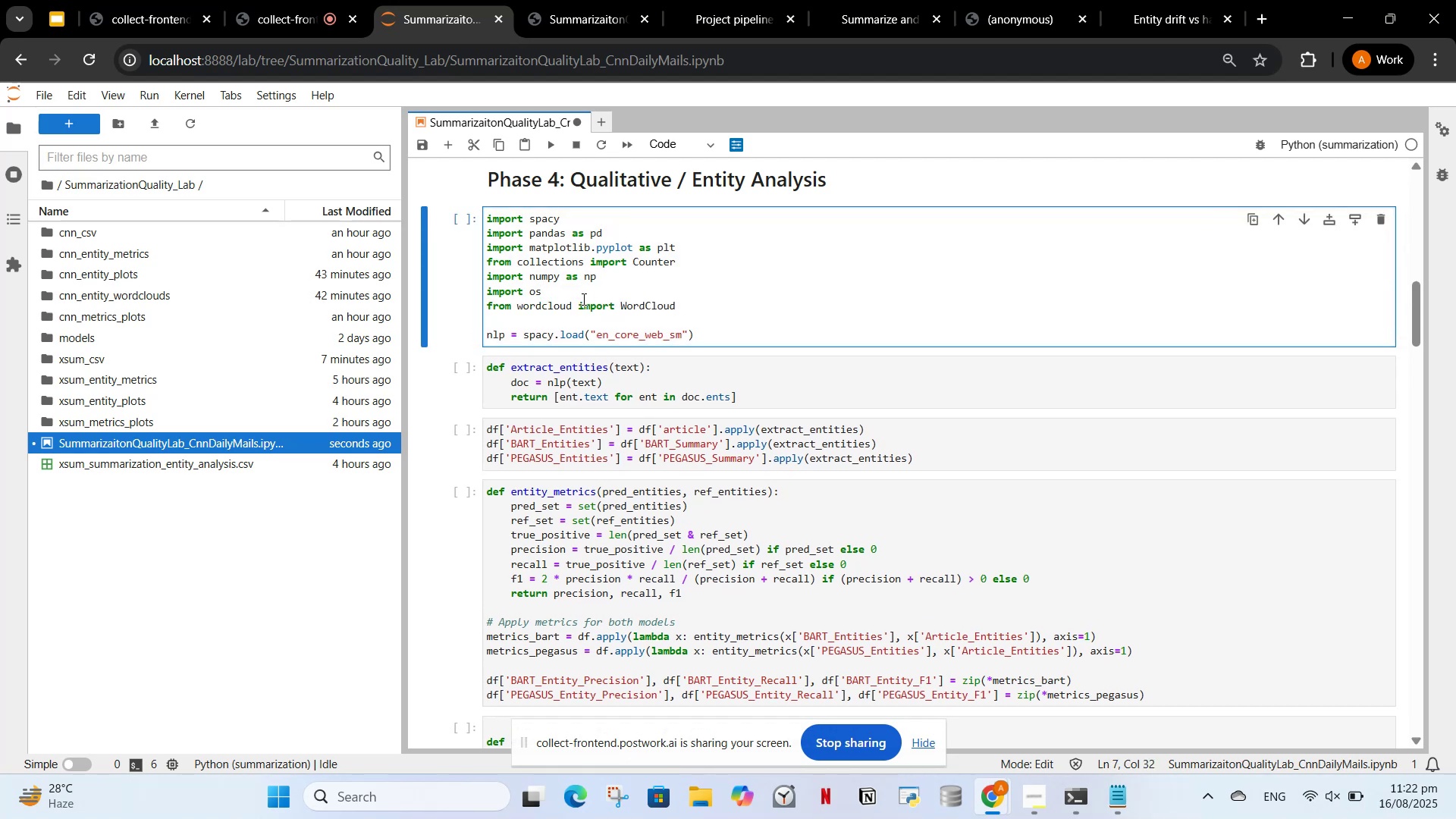 
key(Control+Z)
 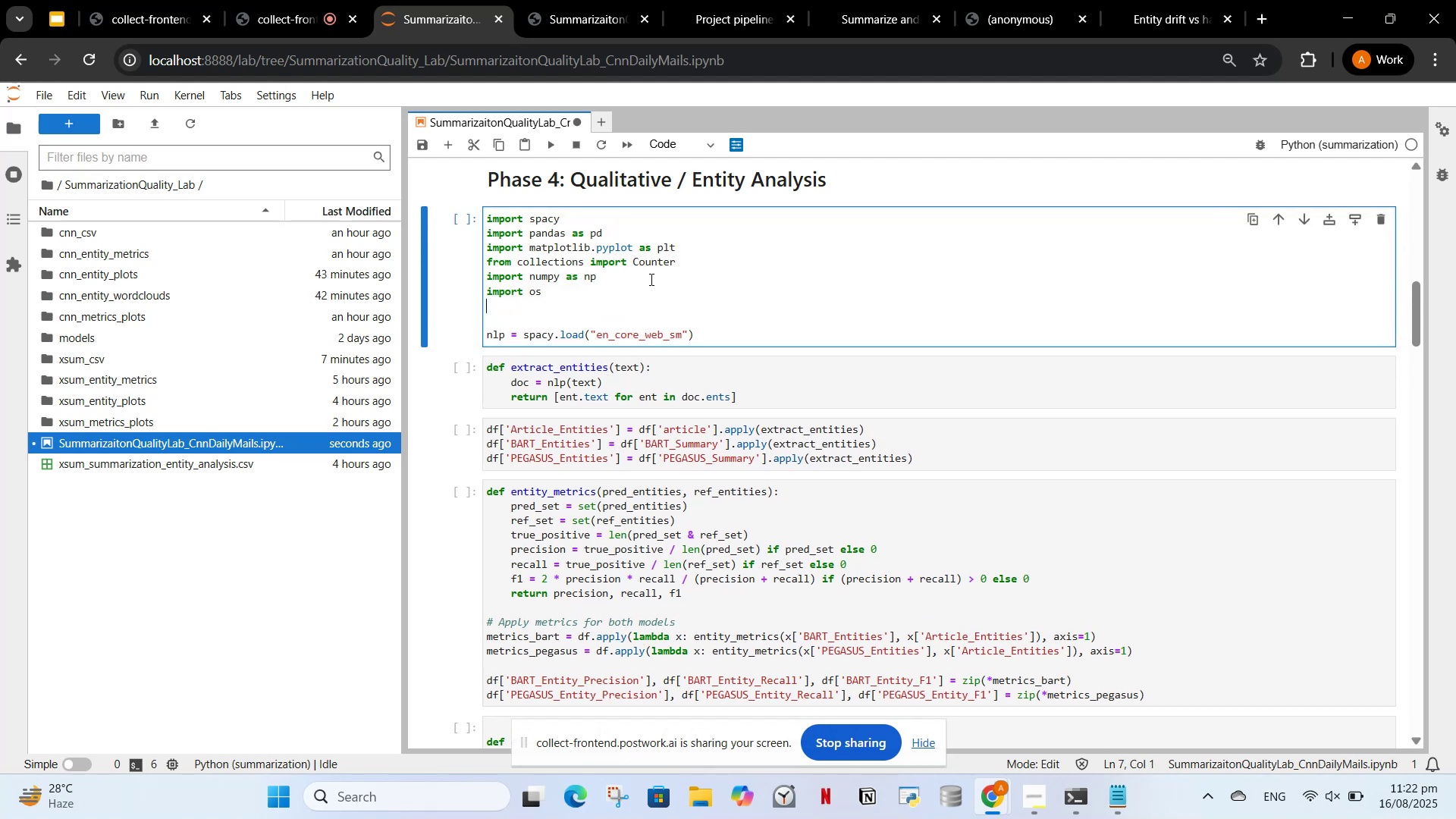 
left_click([699, 268])
 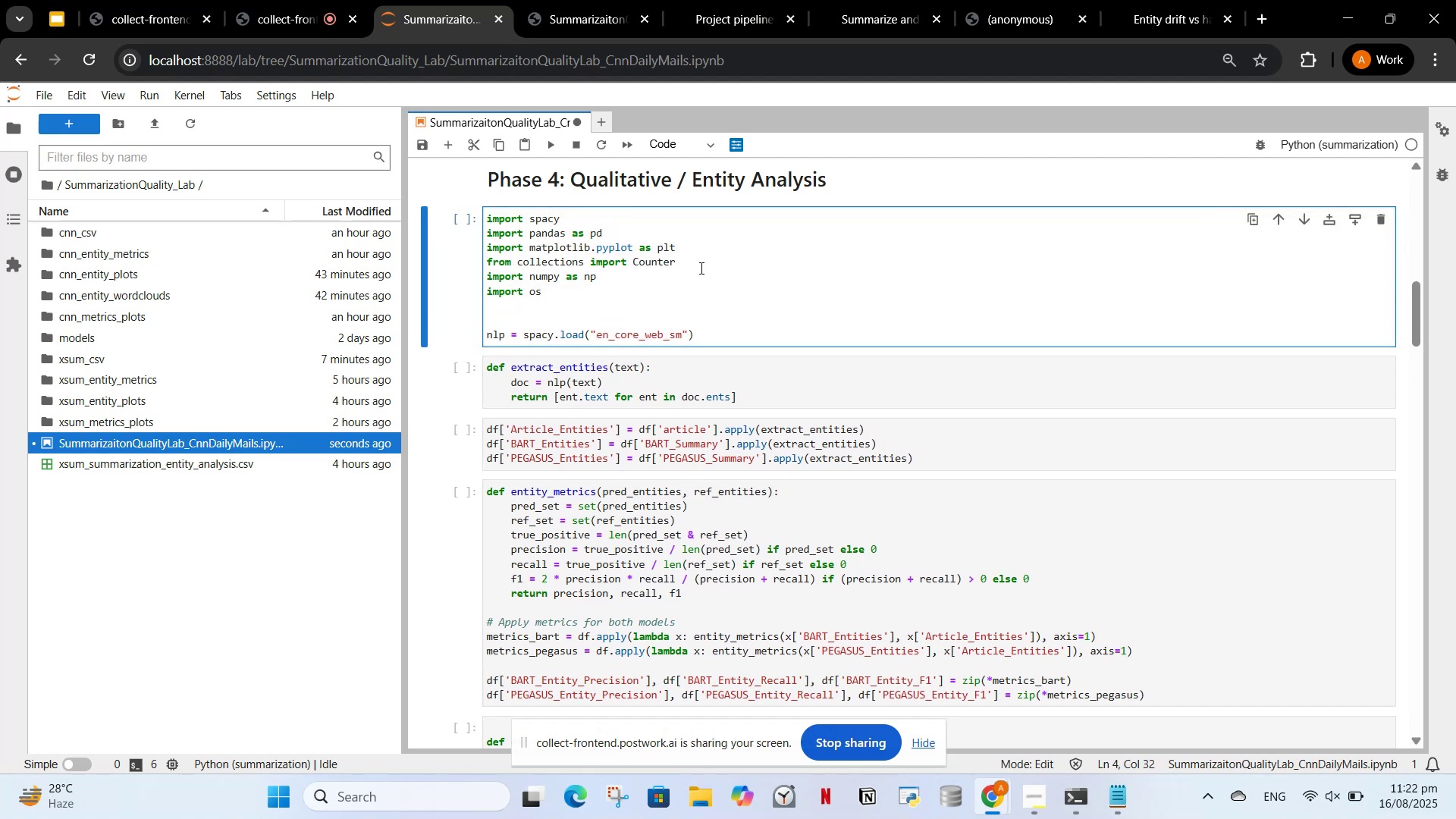 
key(Enter)
 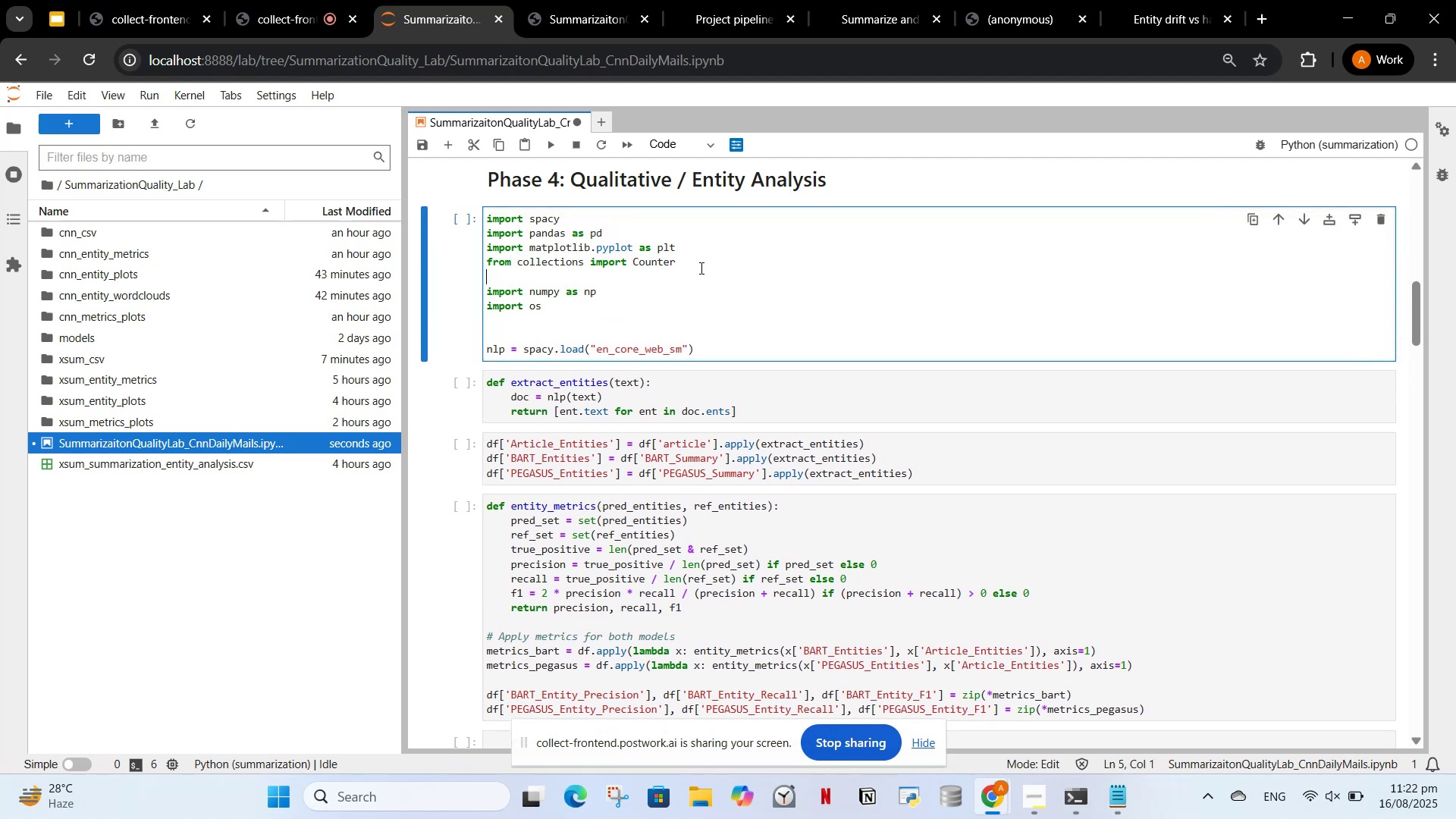 
key(Control+V)
 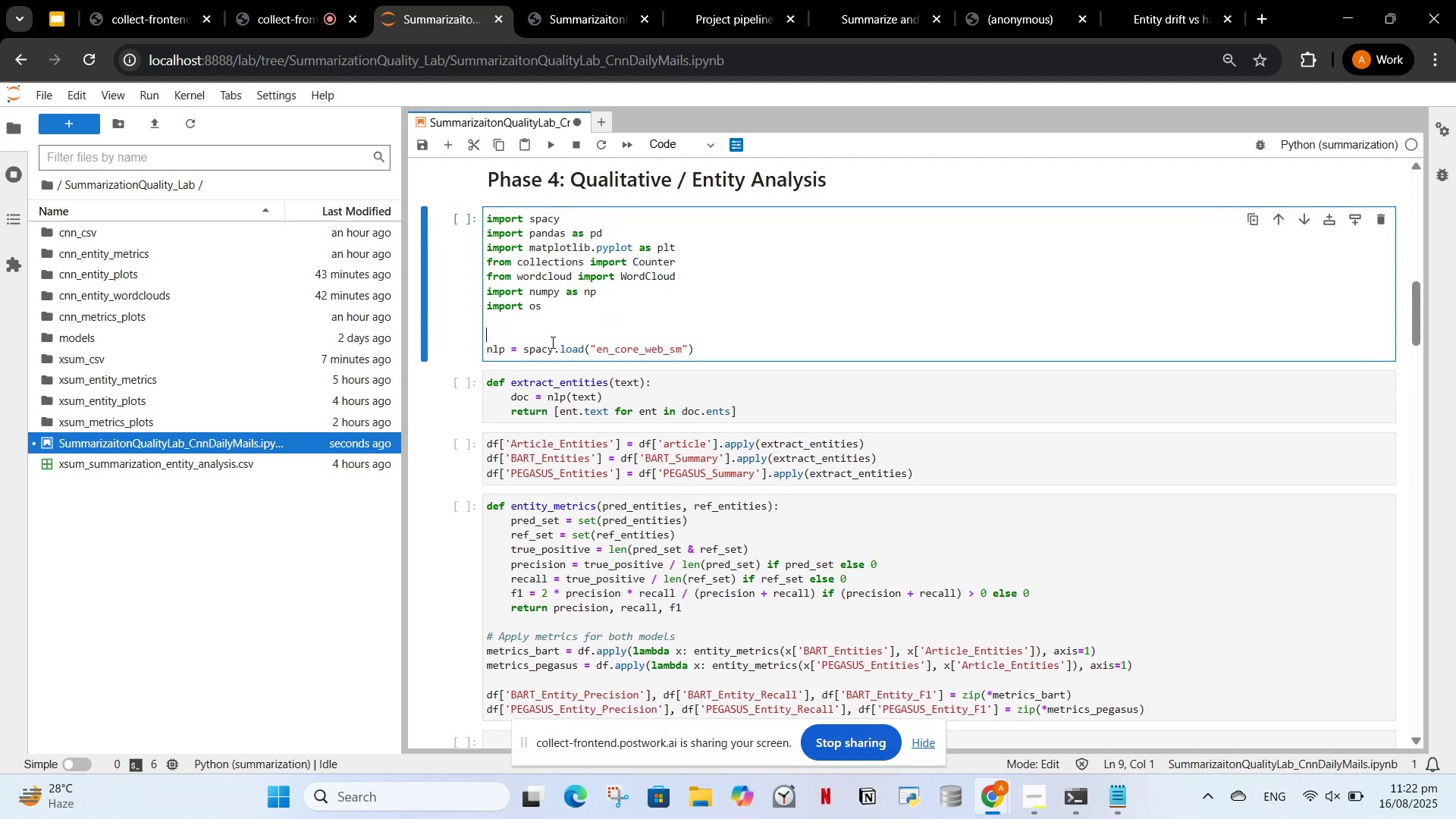 
key(Backspace)
 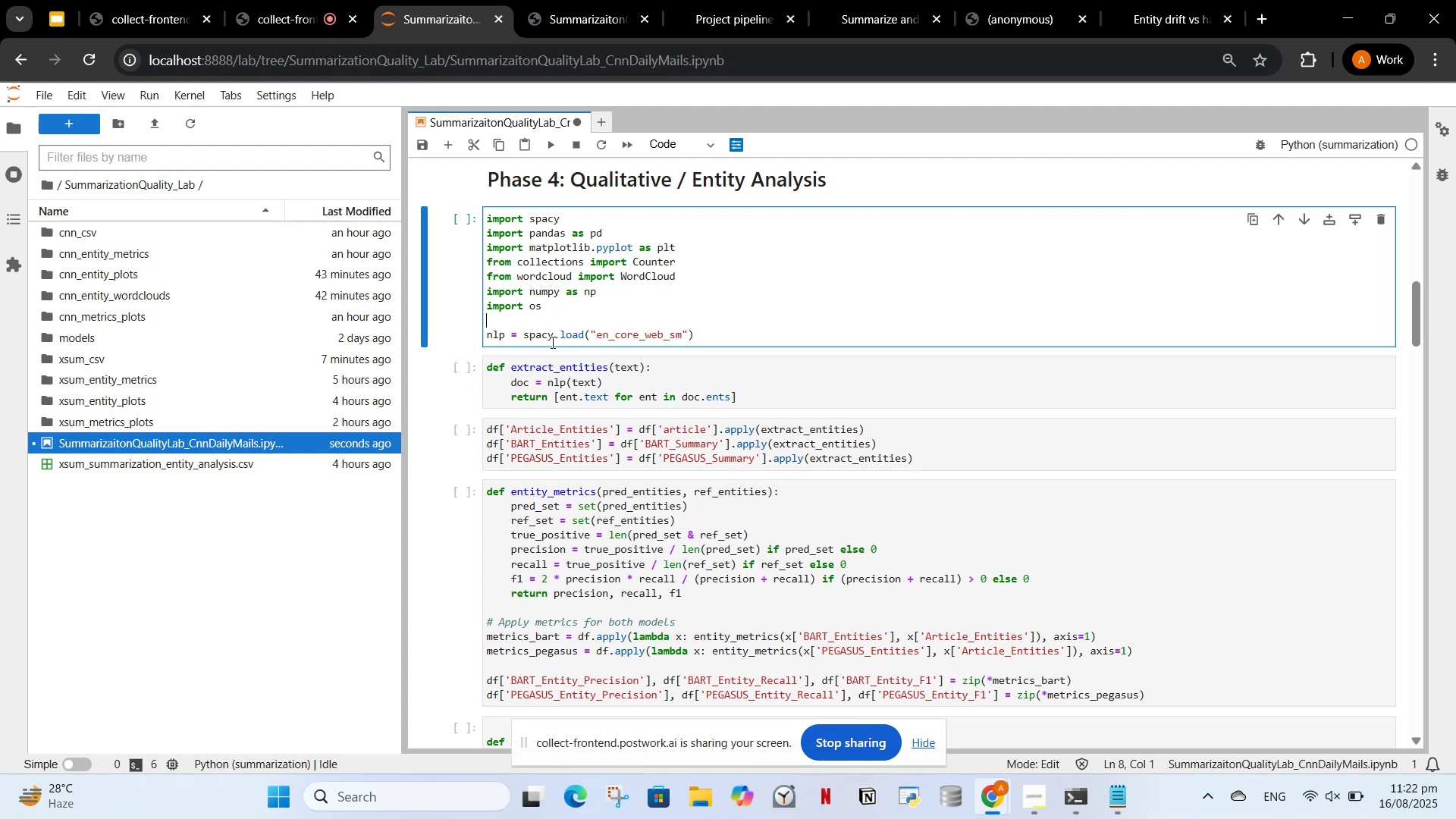 
key(Backspace)
 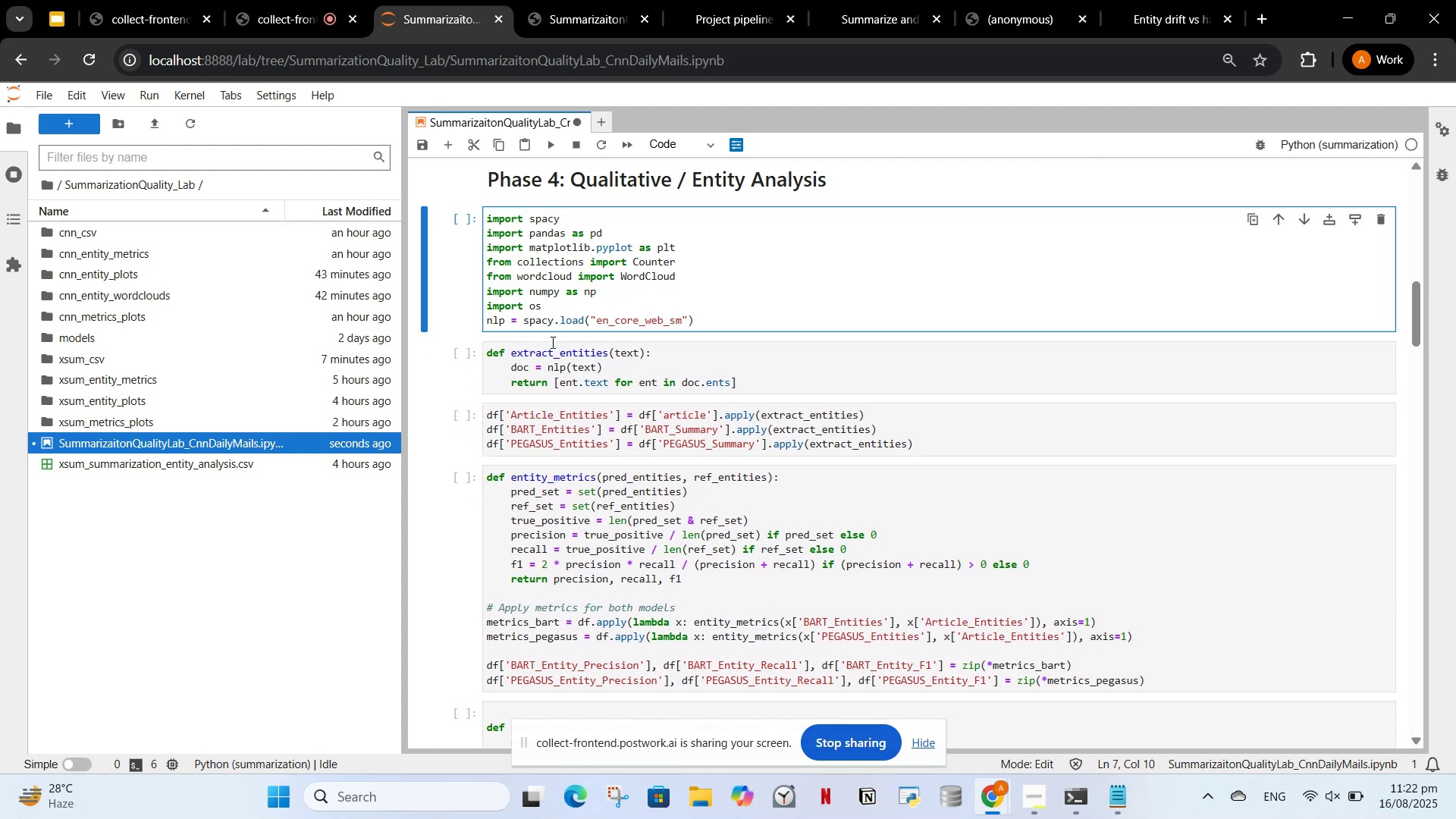 
key(Enter)
 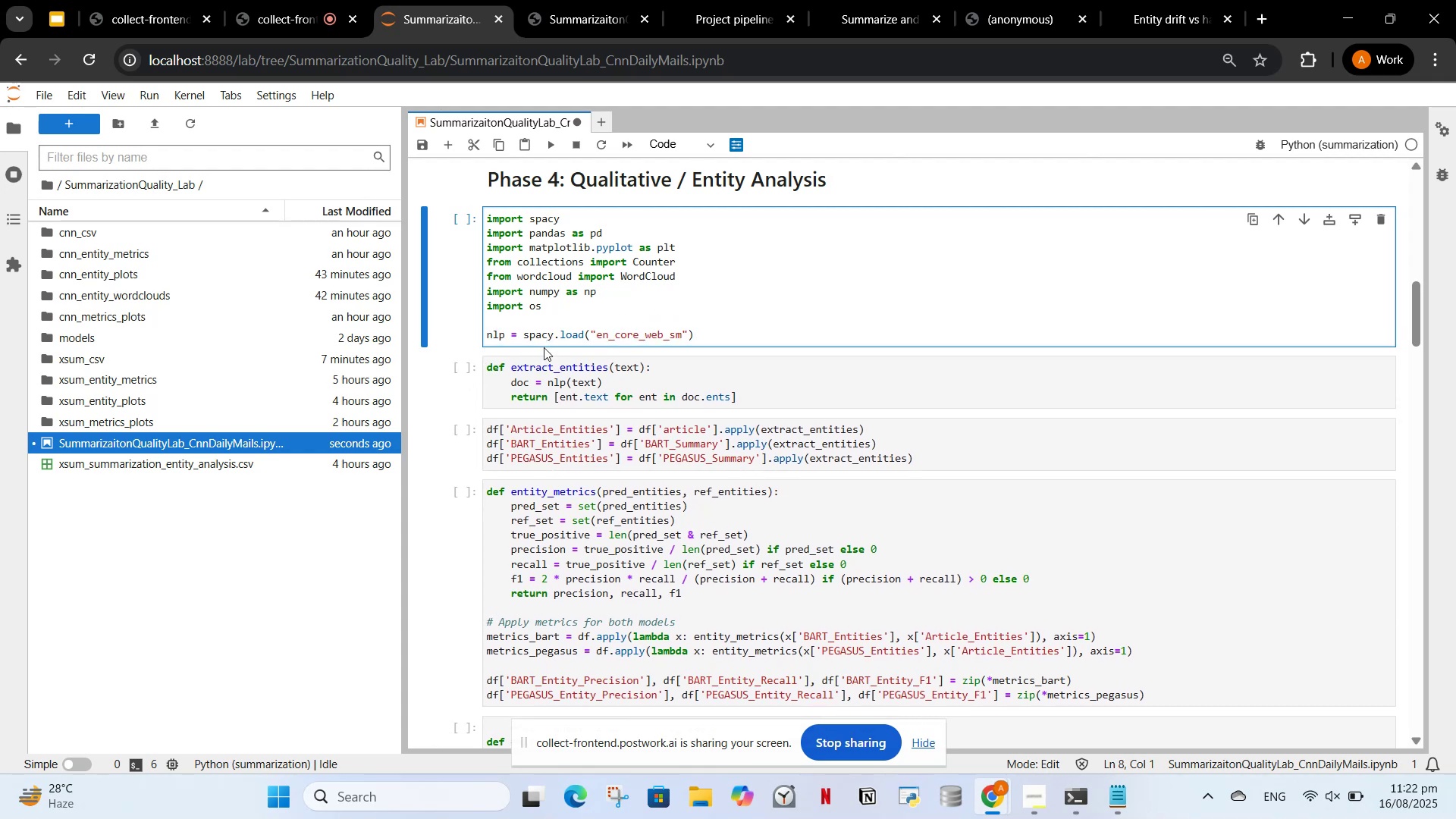 
left_click_drag(start_coordinate=[576, 277], to_coordinate=[579, 275])
 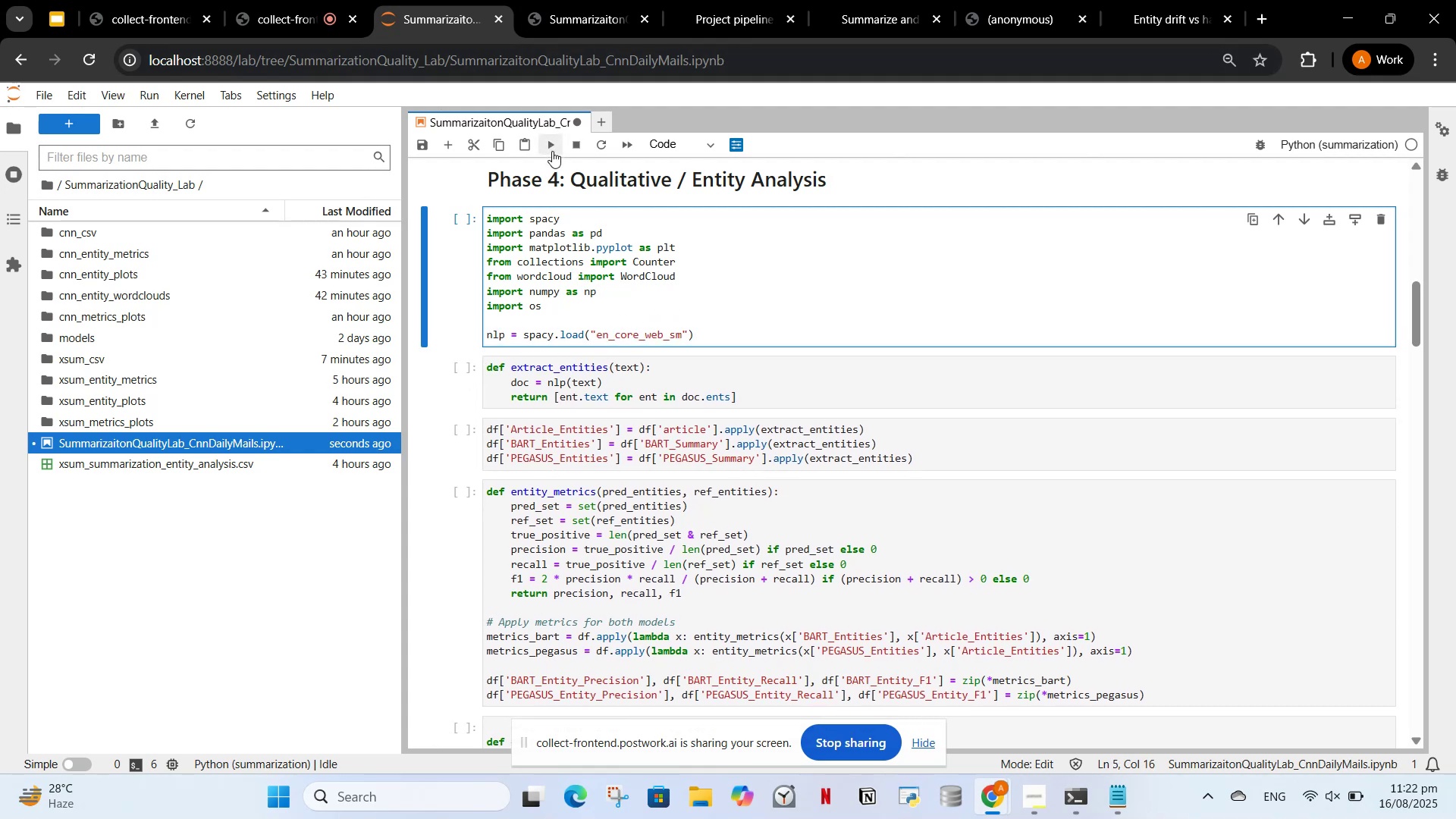 
left_click([552, 151])
 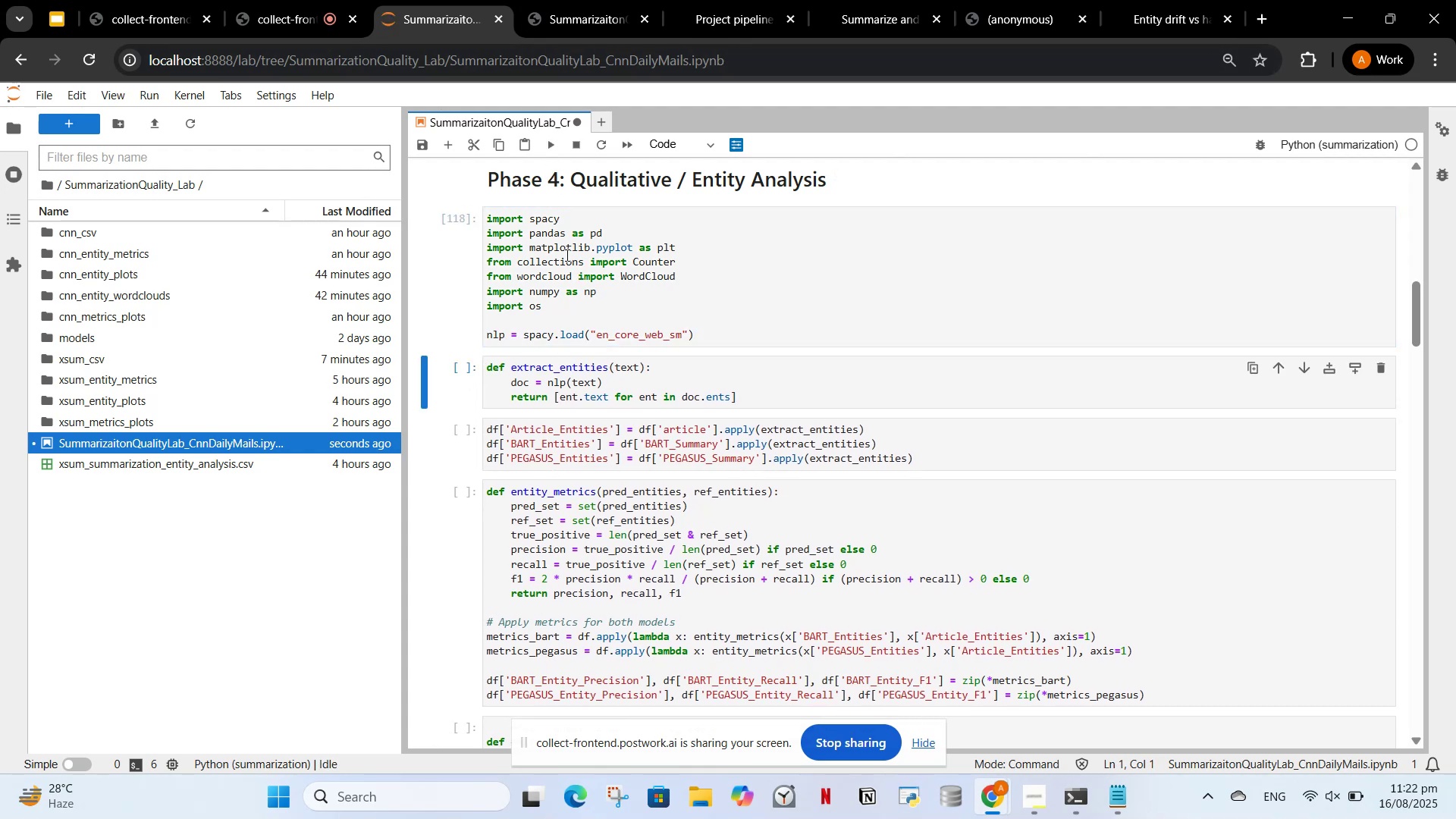 
scroll: coordinate [615, 286], scroll_direction: up, amount: 3.0
 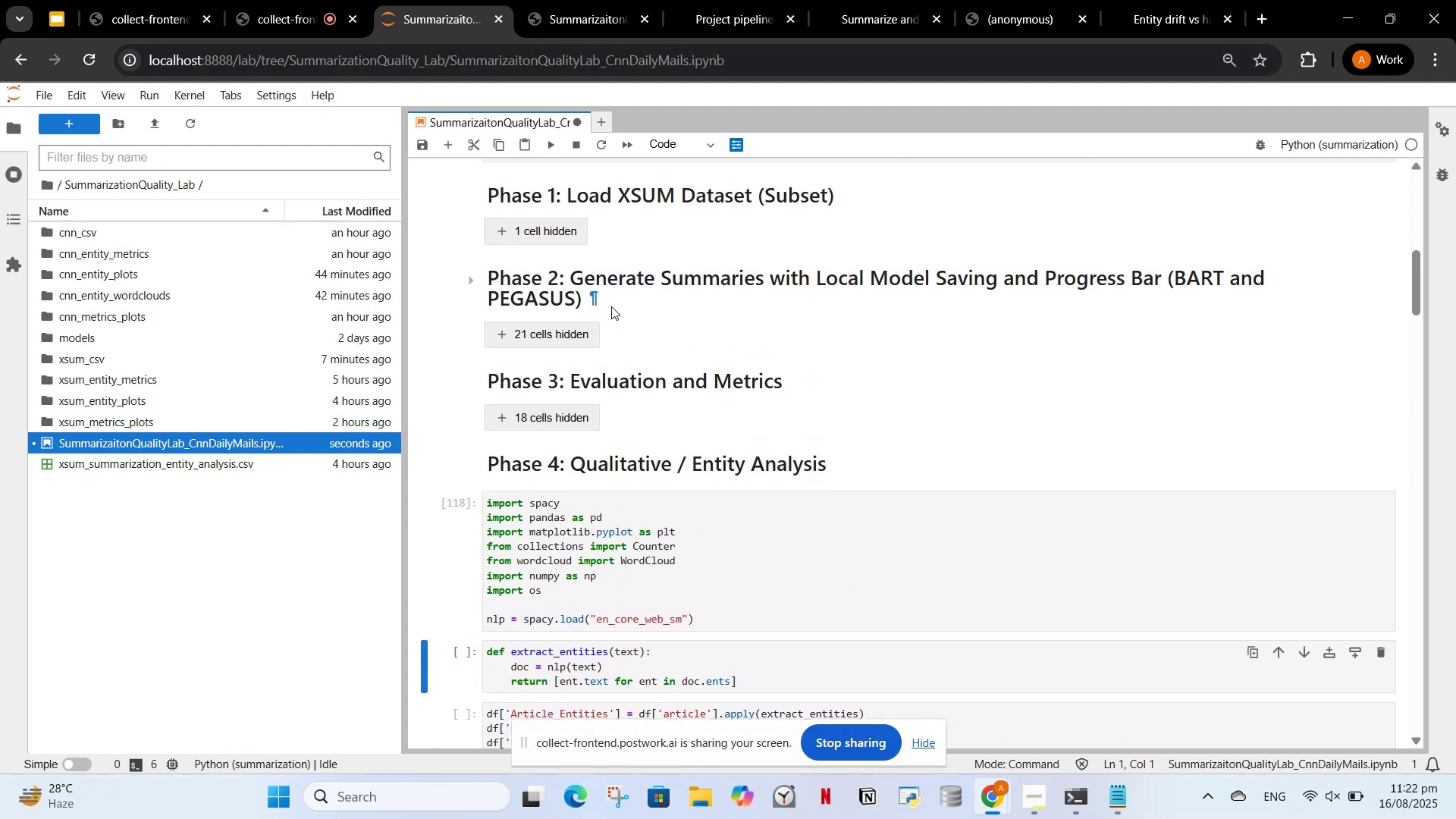 
scroll: coordinate [607, 306], scroll_direction: down, amount: 3.0
 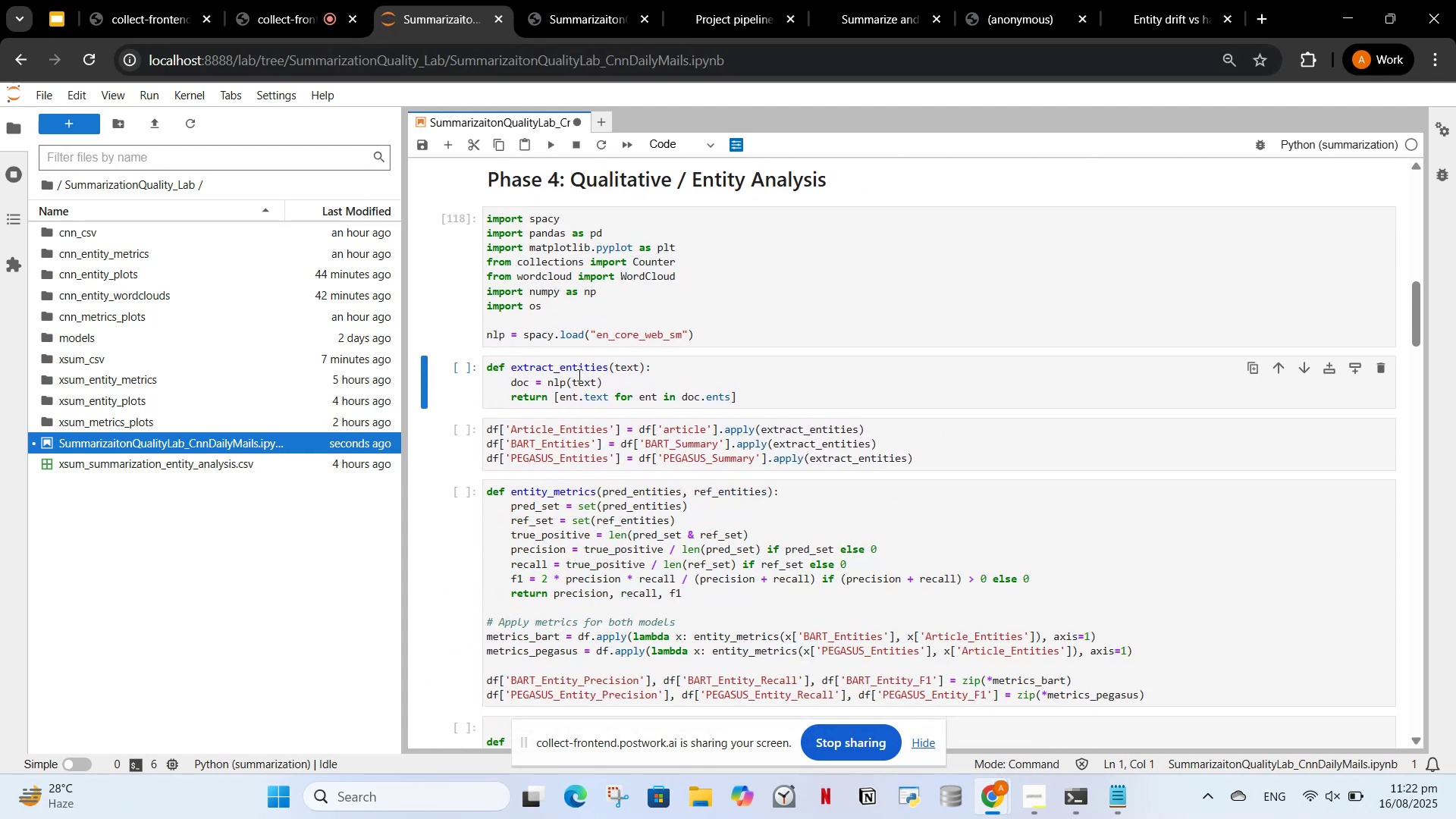 
left_click([578, 377])
 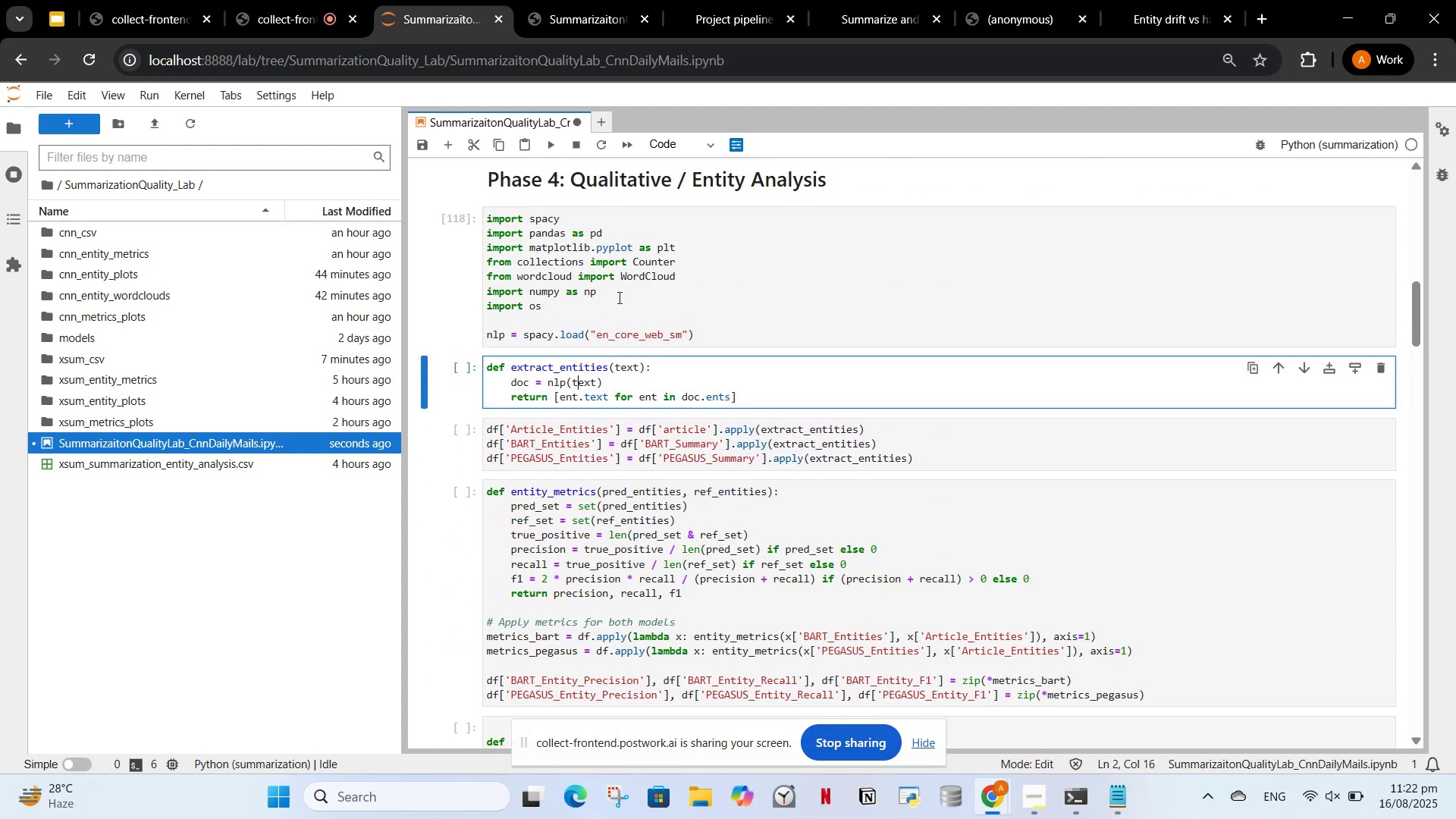 
left_click([618, 297])
 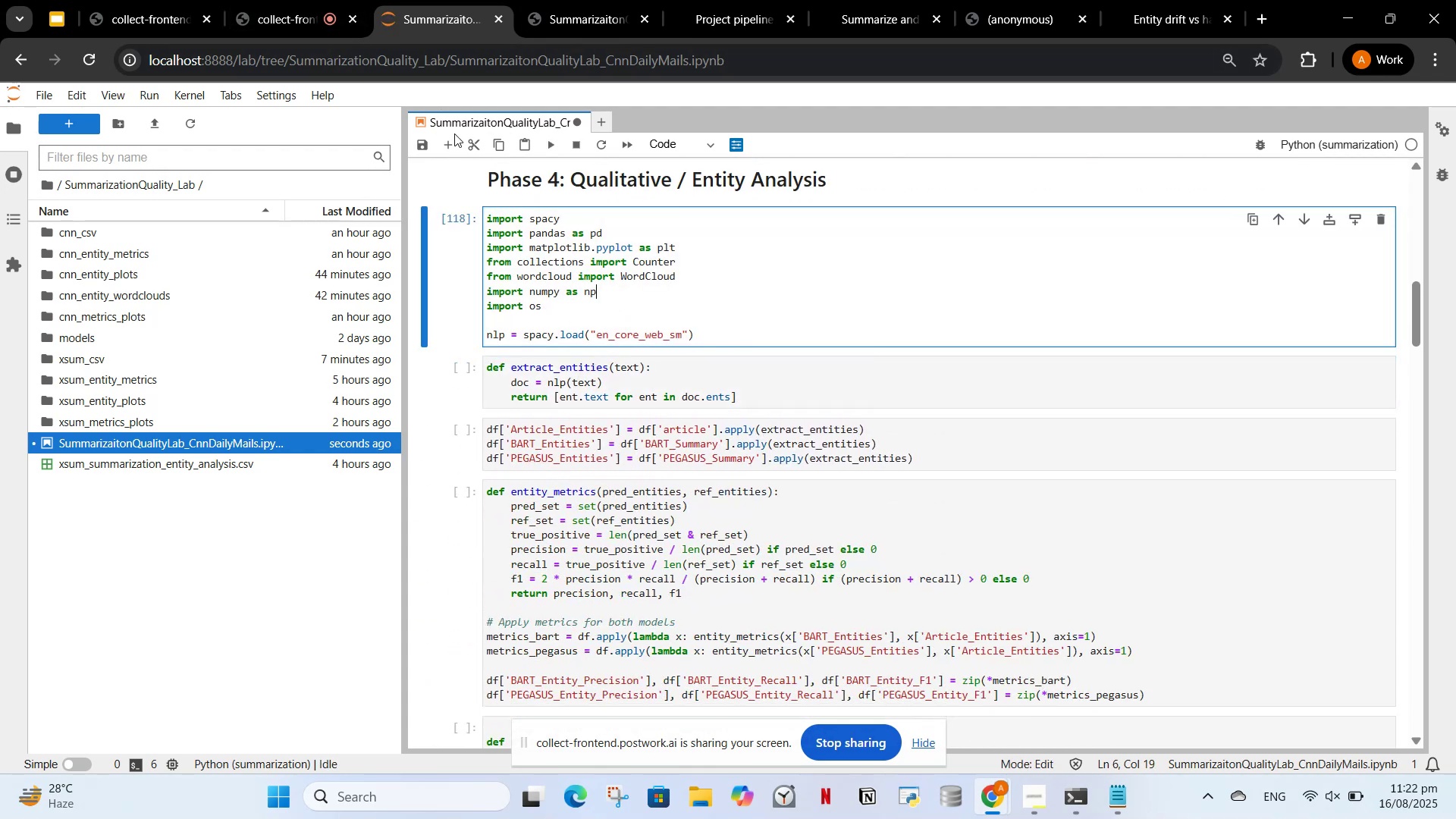 
left_click([452, 143])
 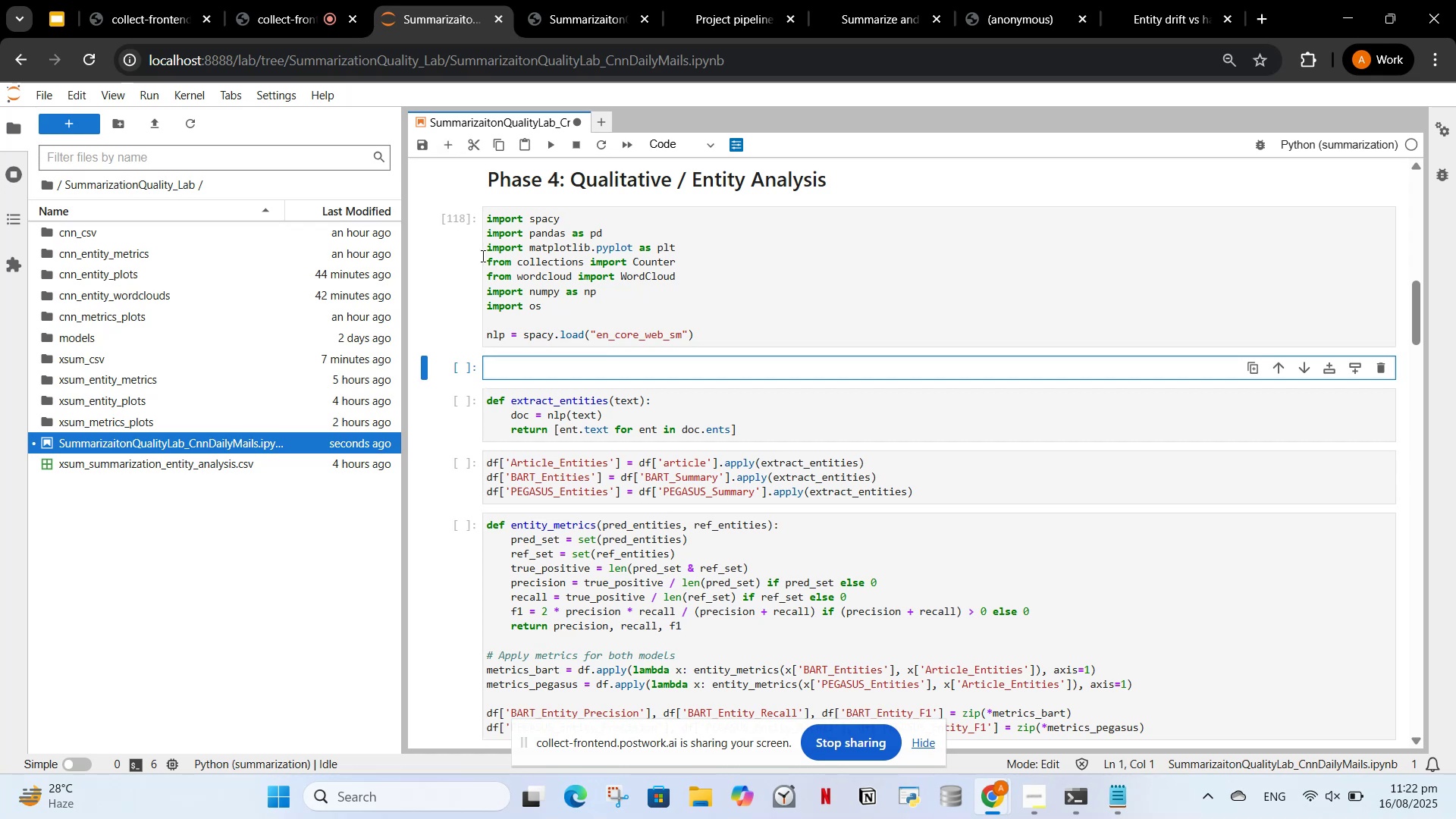 
type(### )
 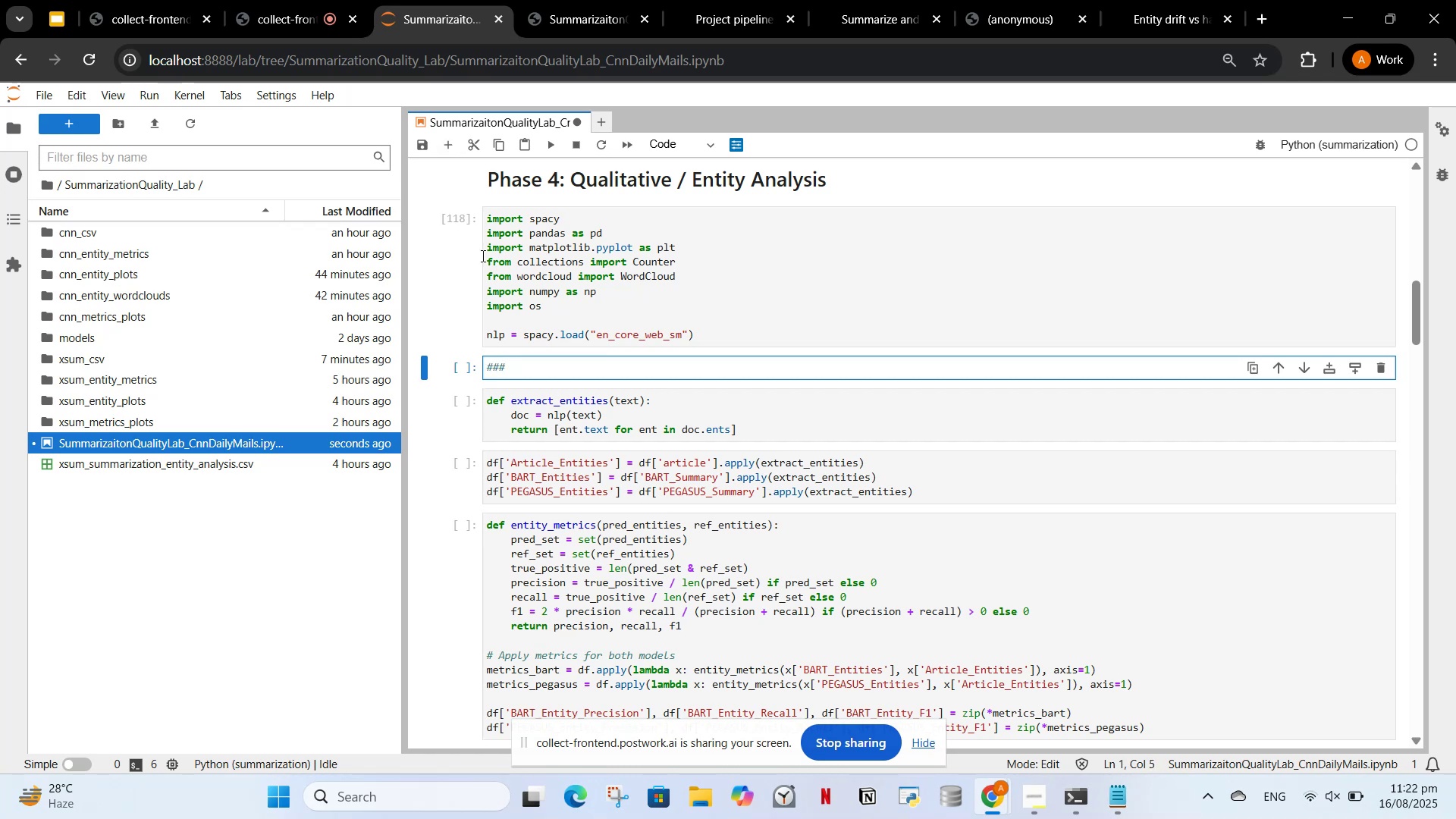 
key(Meta+MetaLeft)
 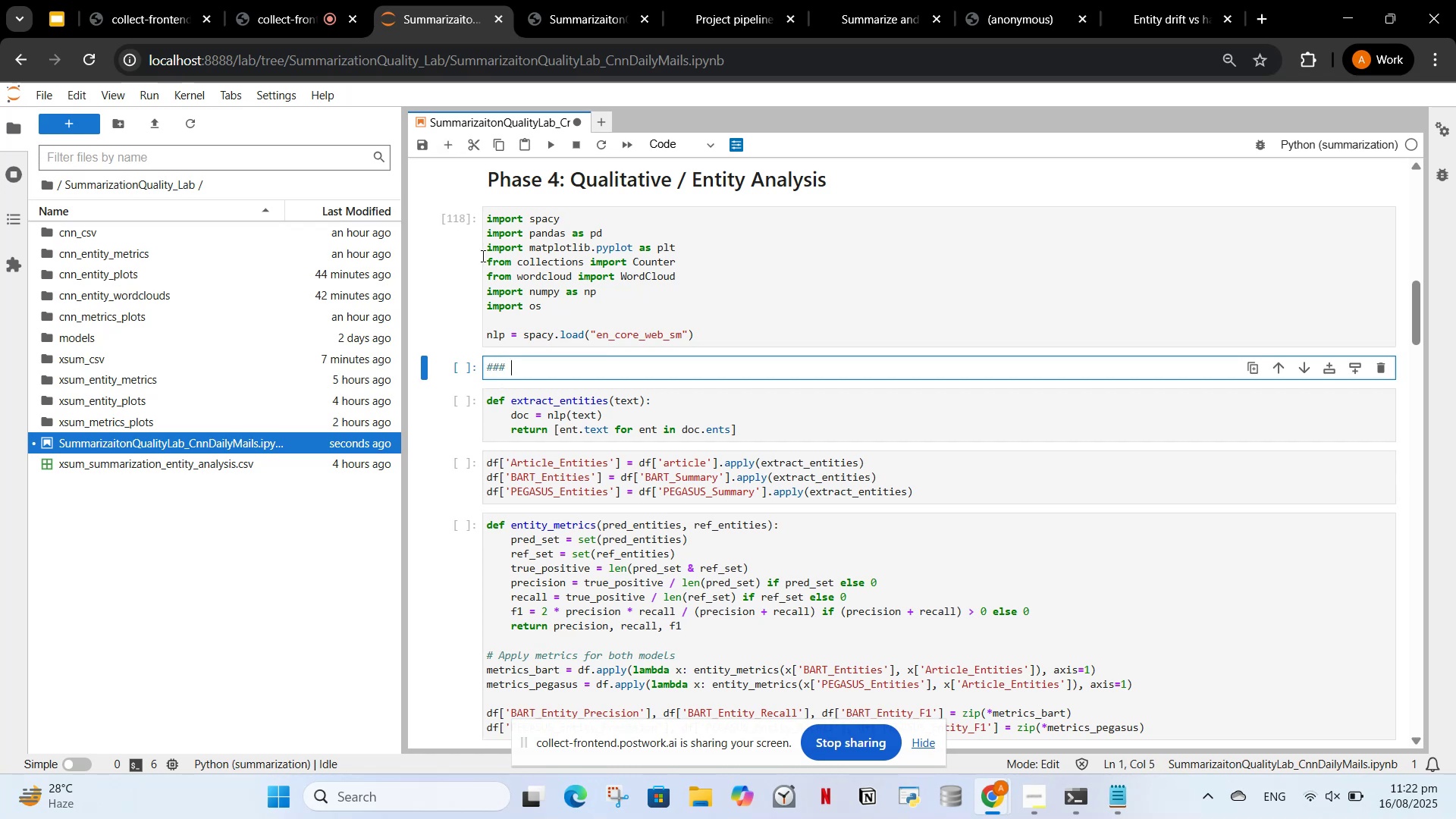 
key(Meta+V)
 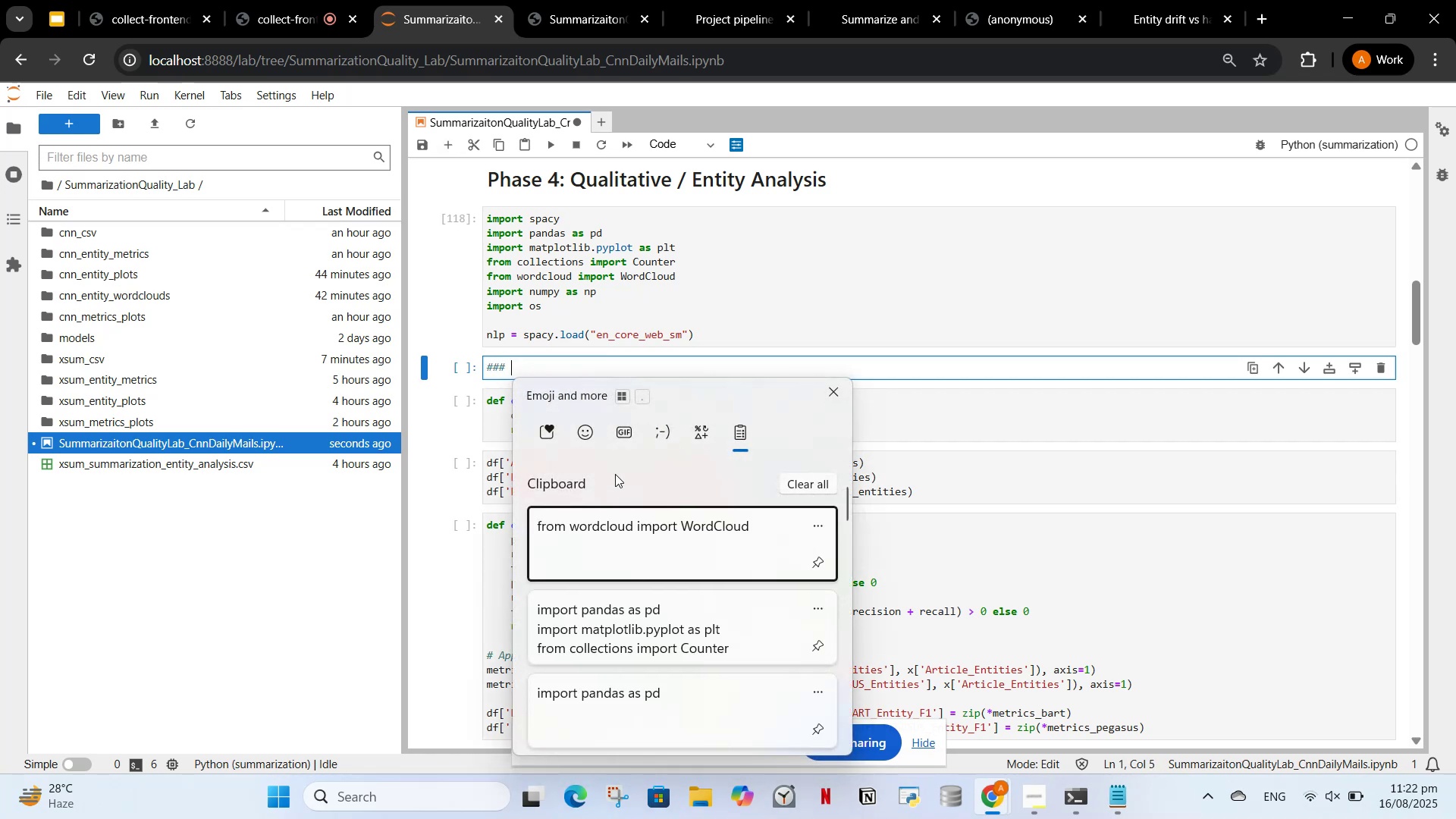 
left_click([589, 433])
 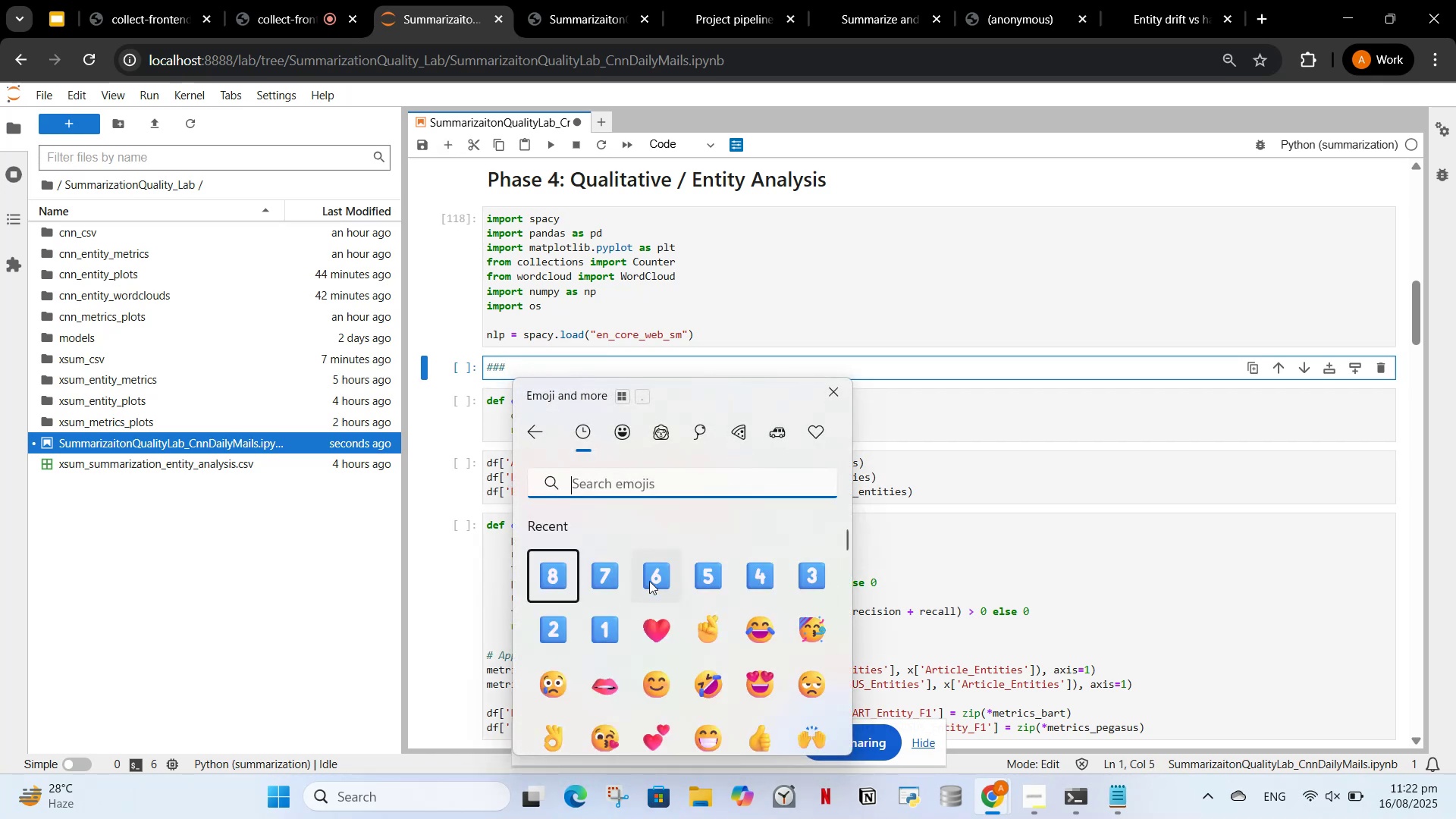 
left_click([607, 623])
 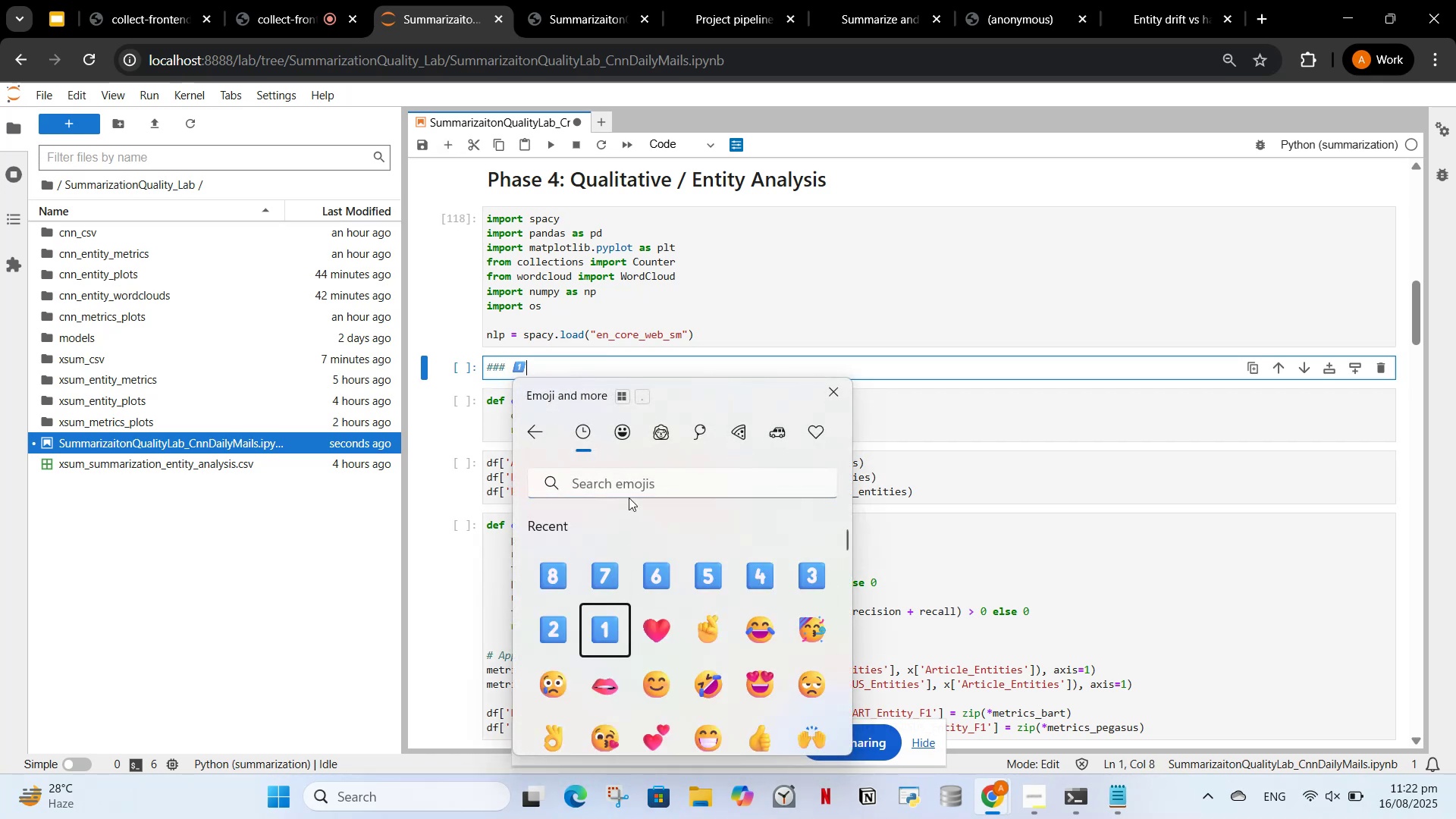 
type( Extracting s)
key(Backspace)
type(entities from summaries)
 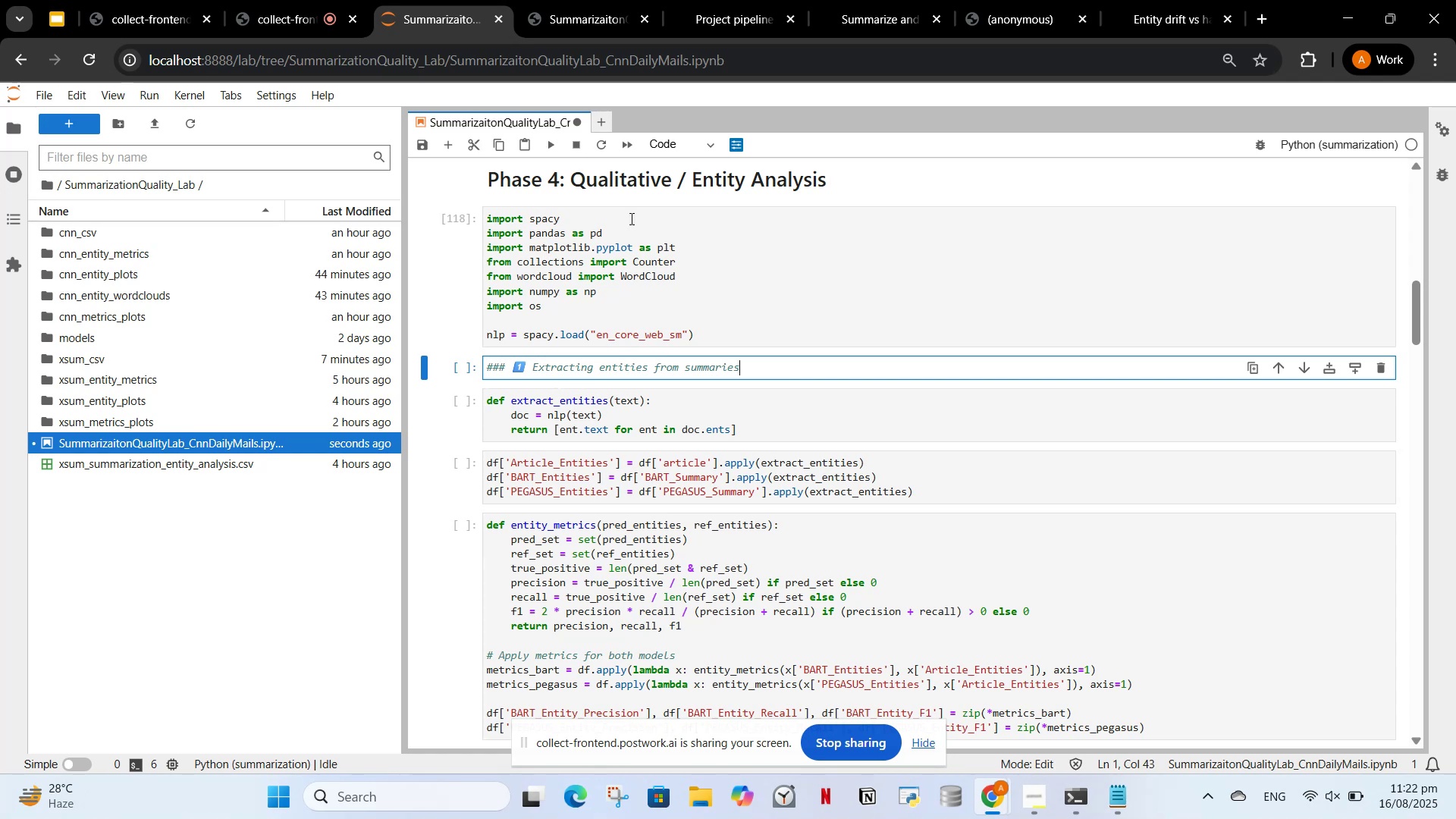 
left_click([653, 138])
 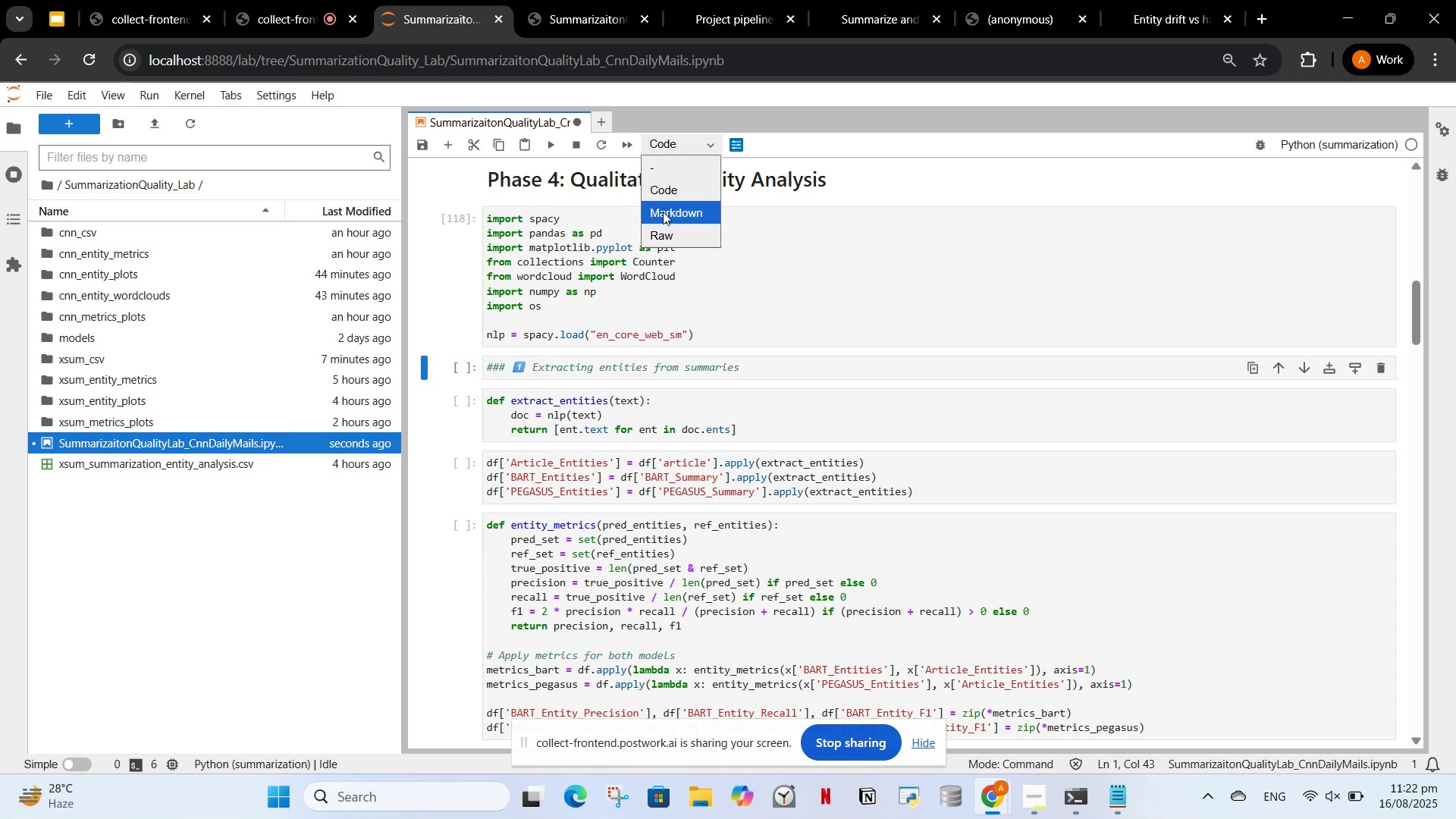 
left_click([663, 212])
 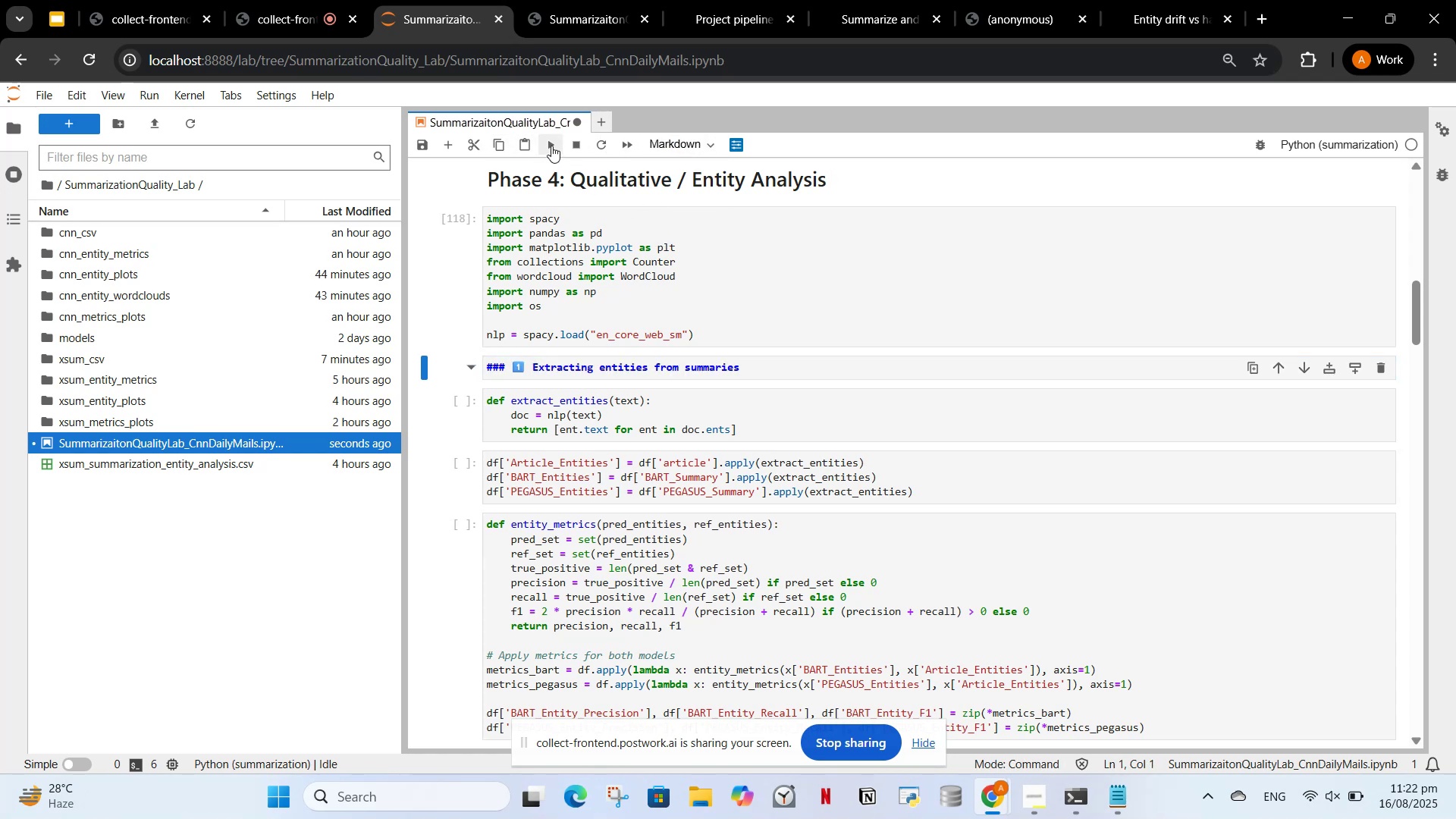 
left_click([551, 145])
 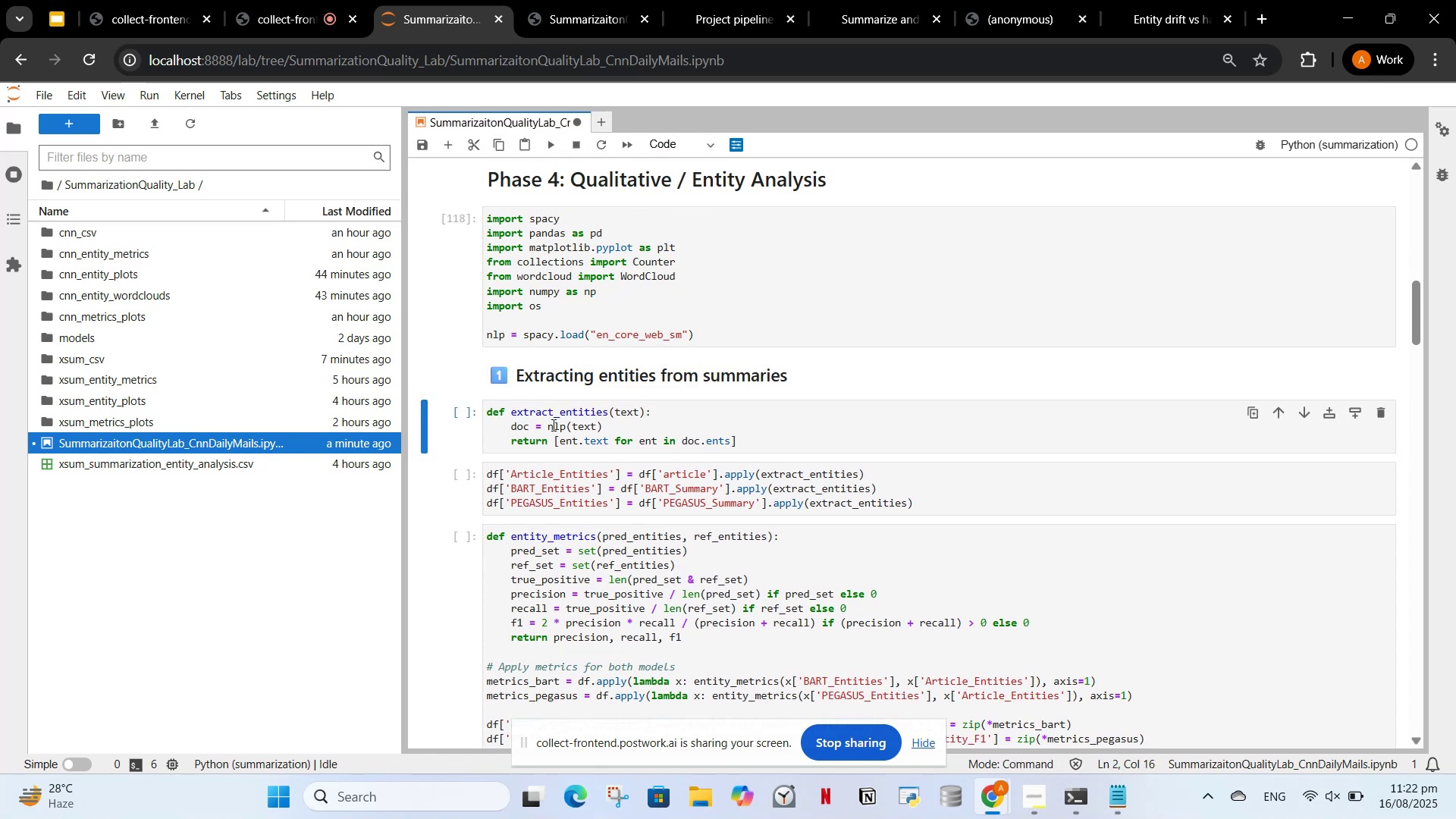 
left_click([551, 425])
 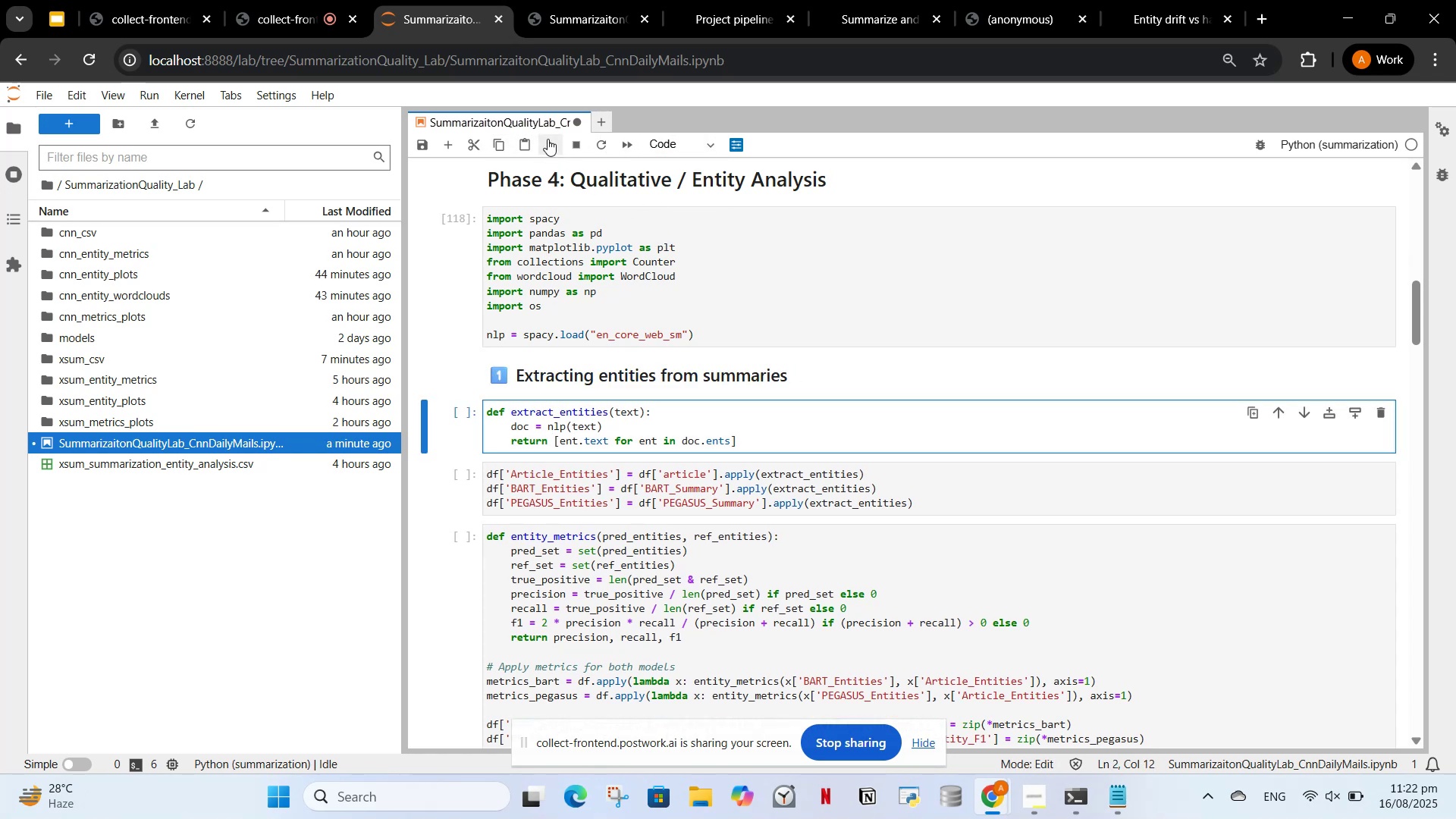 
left_click([548, 140])
 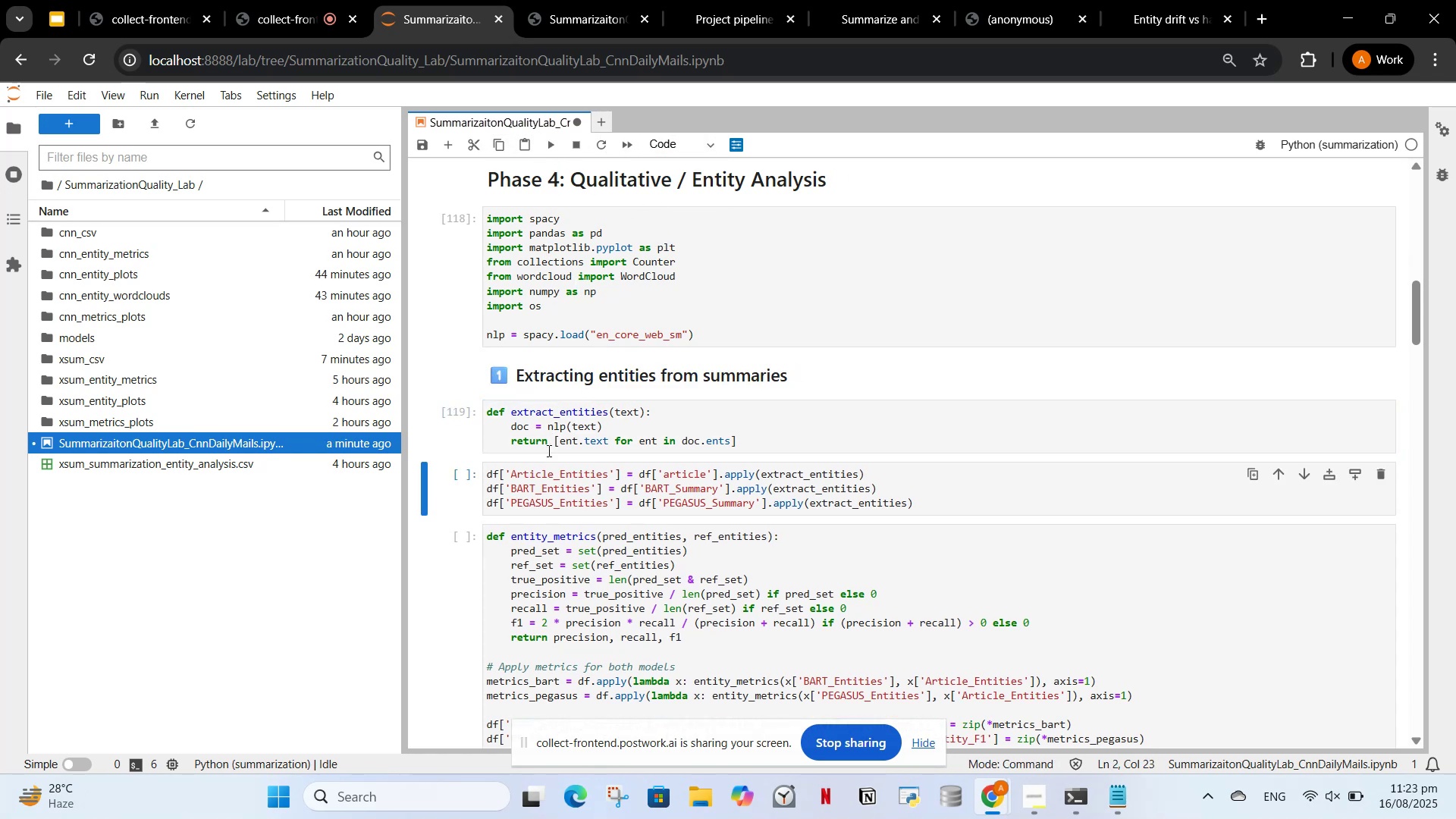 
left_click([534, 482])
 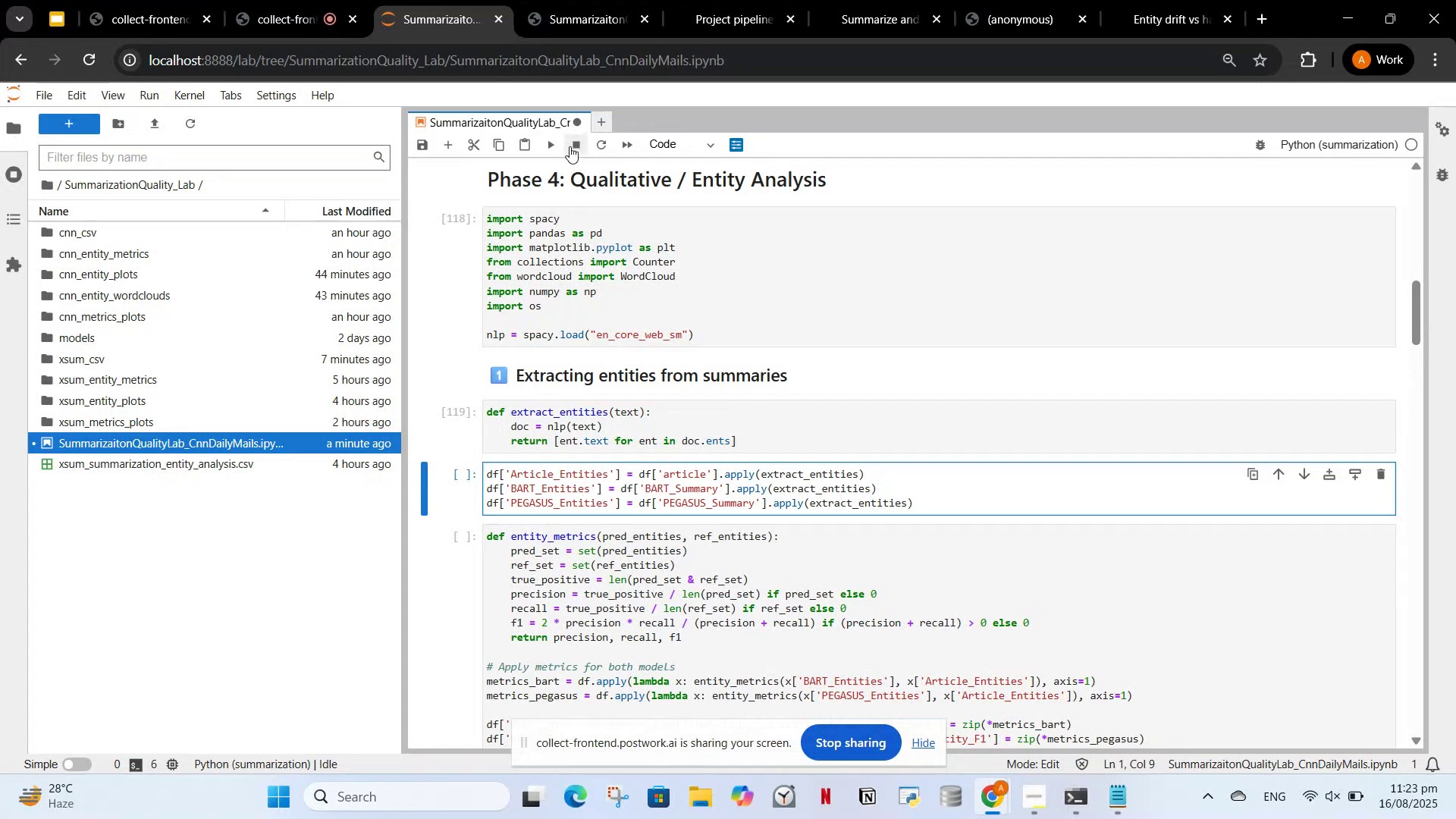 
left_click([554, 146])
 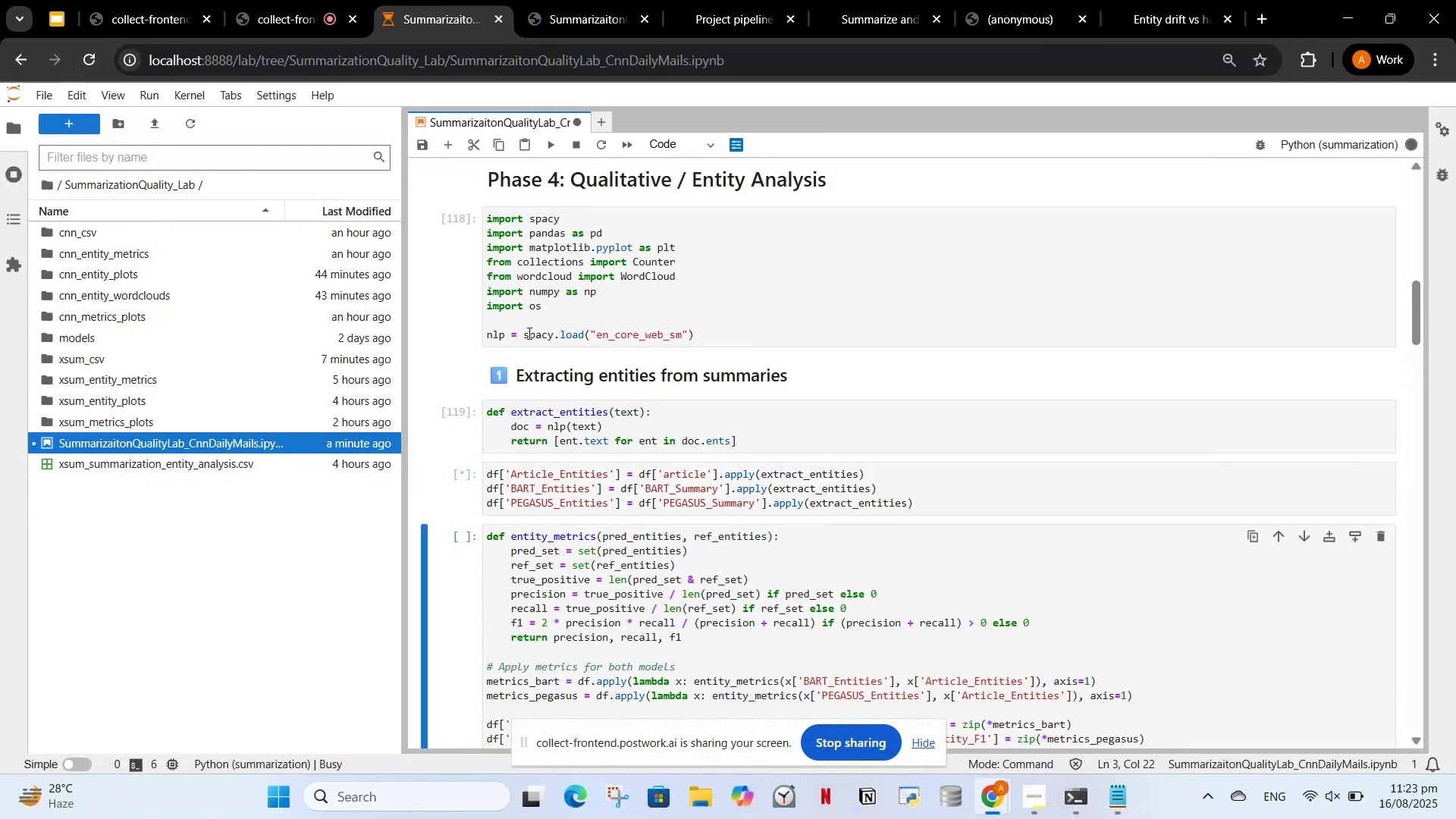 
scroll: coordinate [603, 337], scroll_direction: down, amount: 2.0
 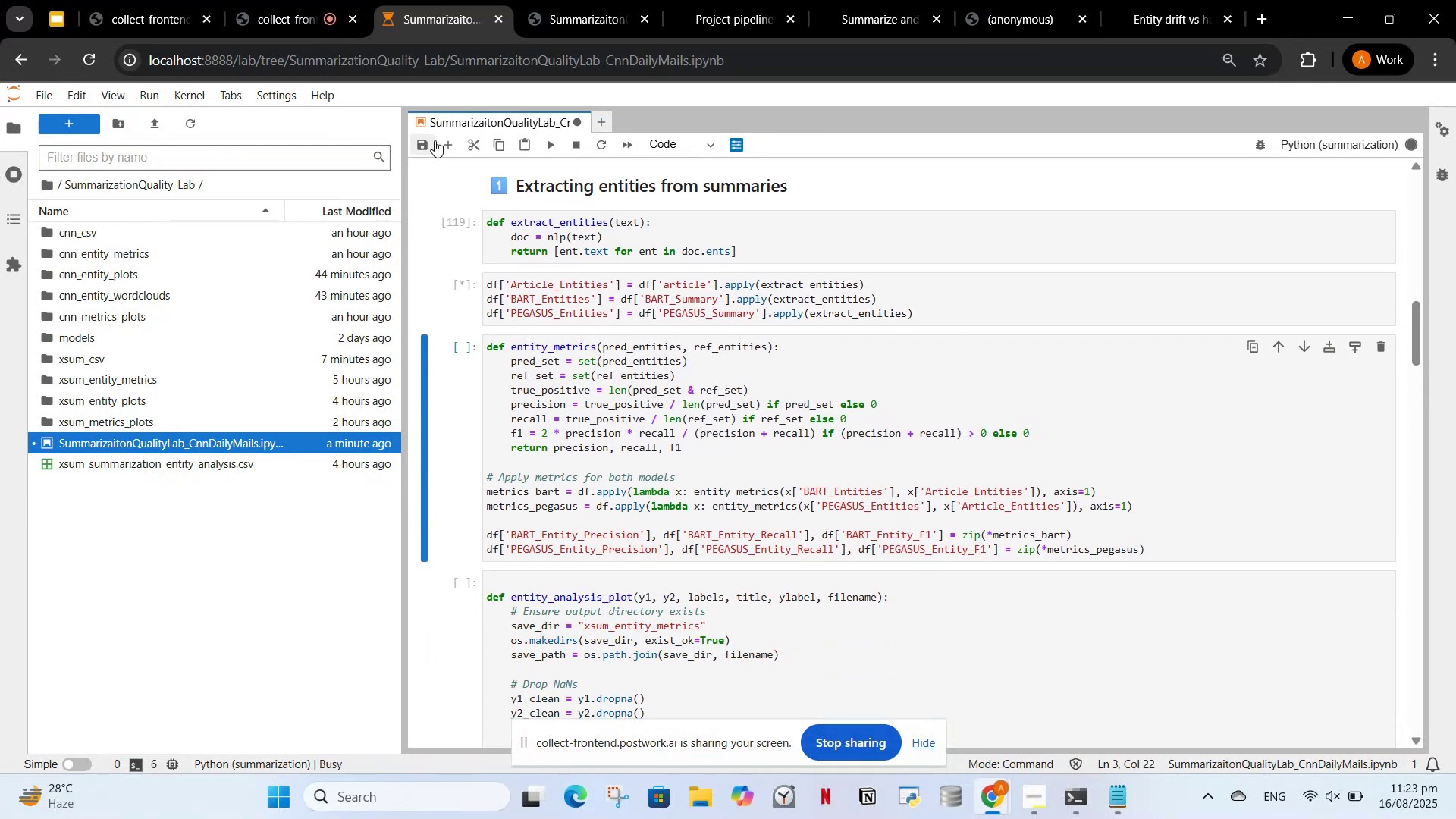 
left_click([439, 145])
 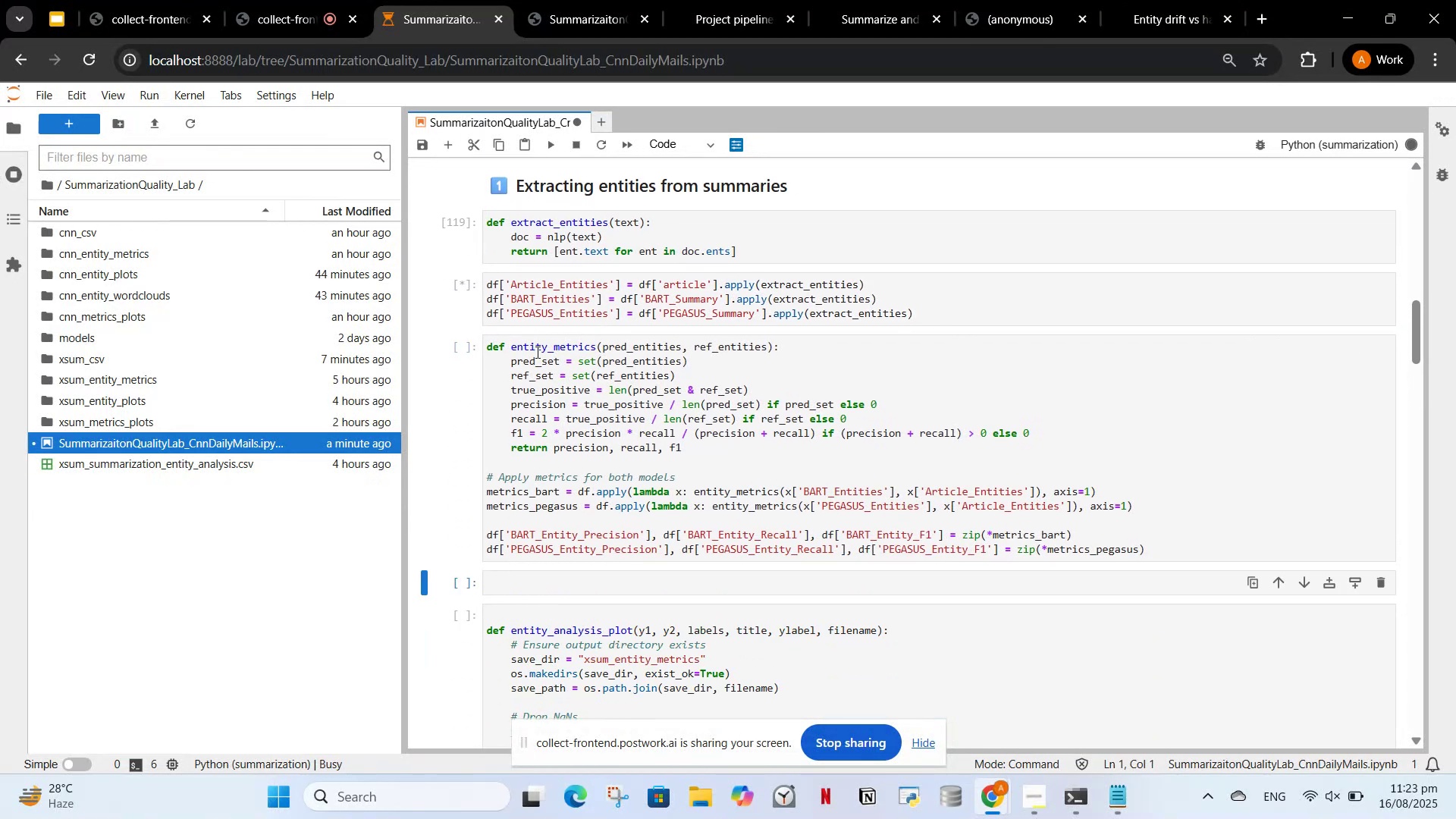 
left_click([535, 300])
 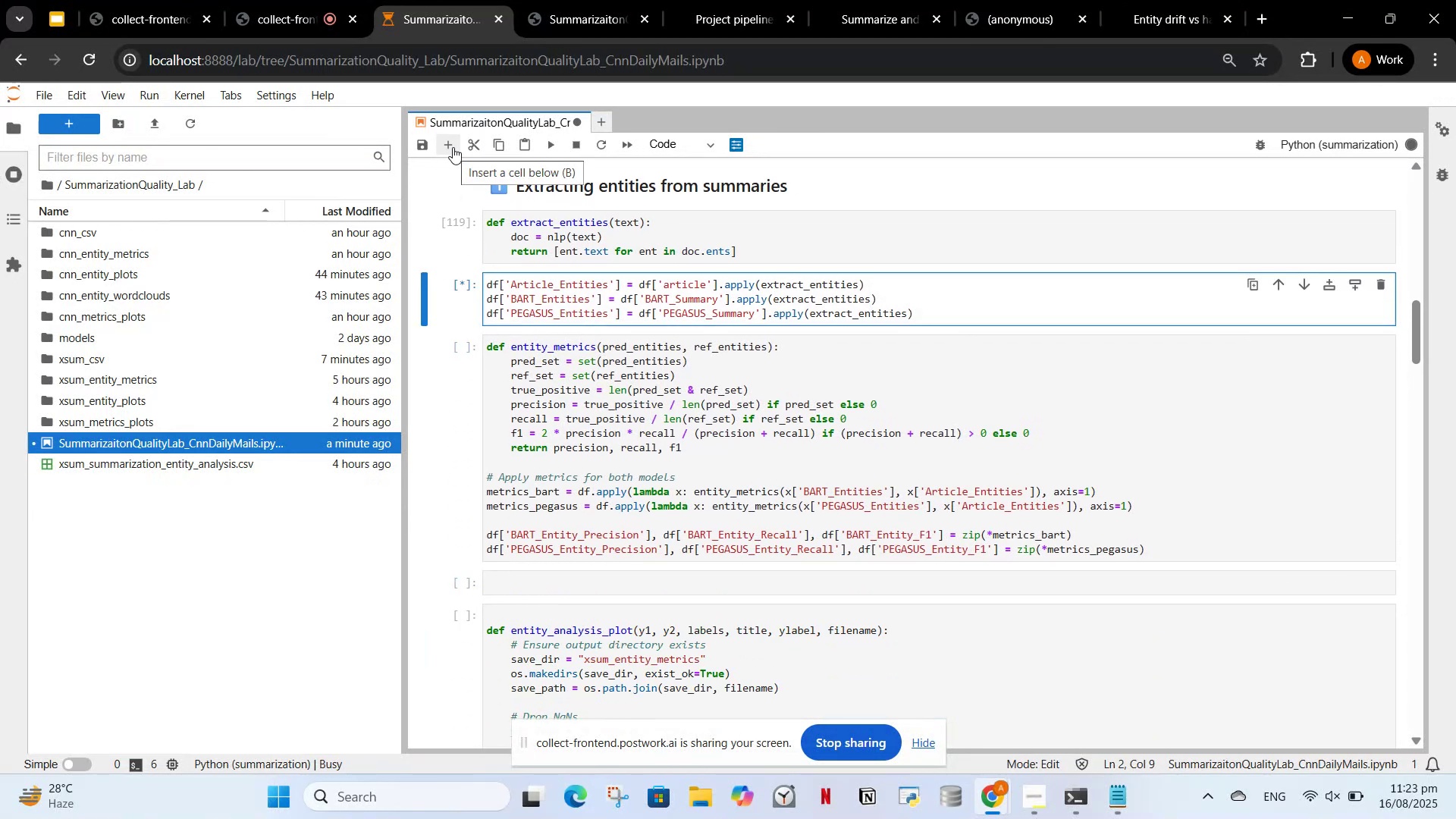 
left_click([450, 147])
 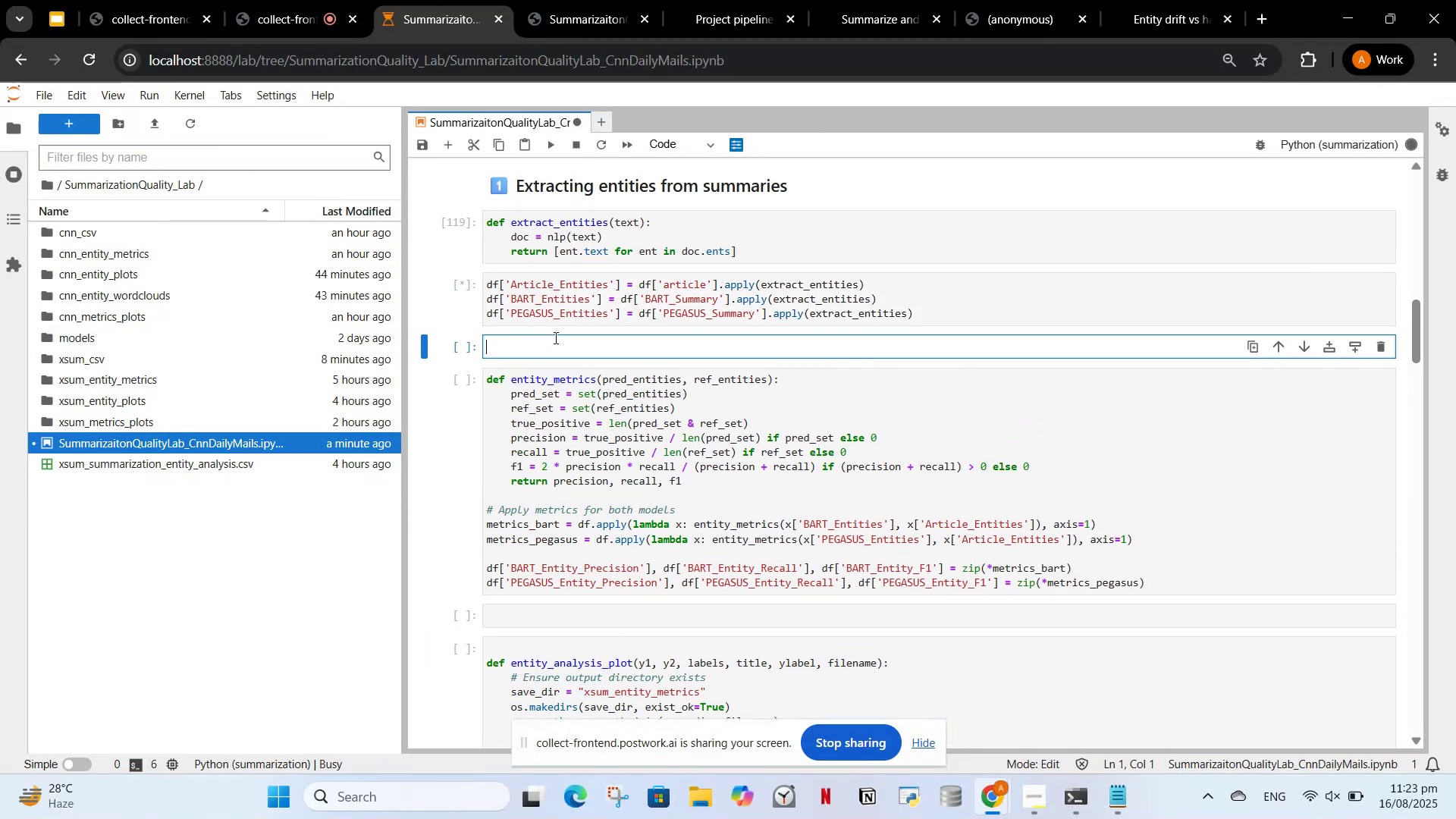 
type(### )
 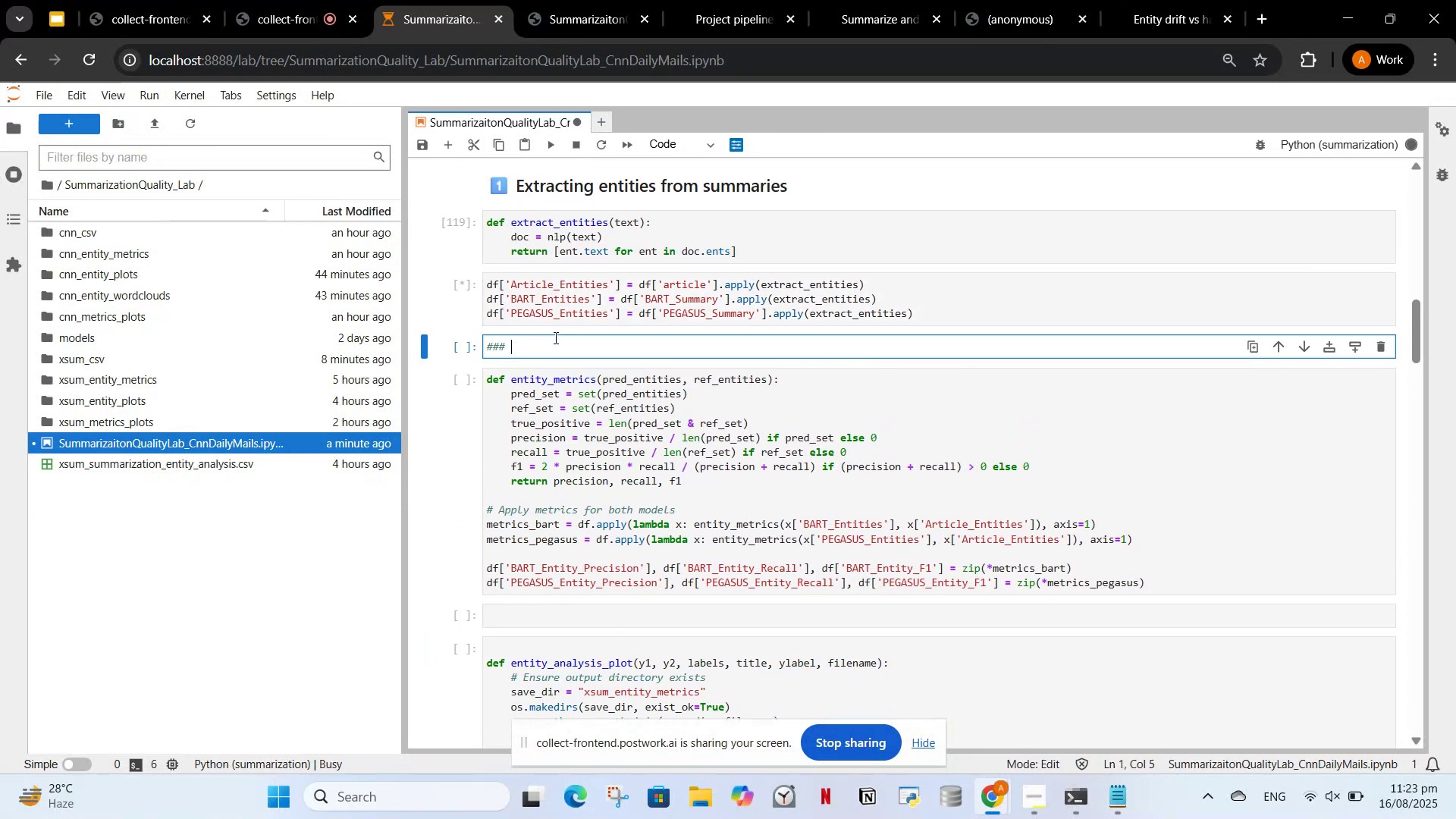 
key(Meta+MetaLeft)
 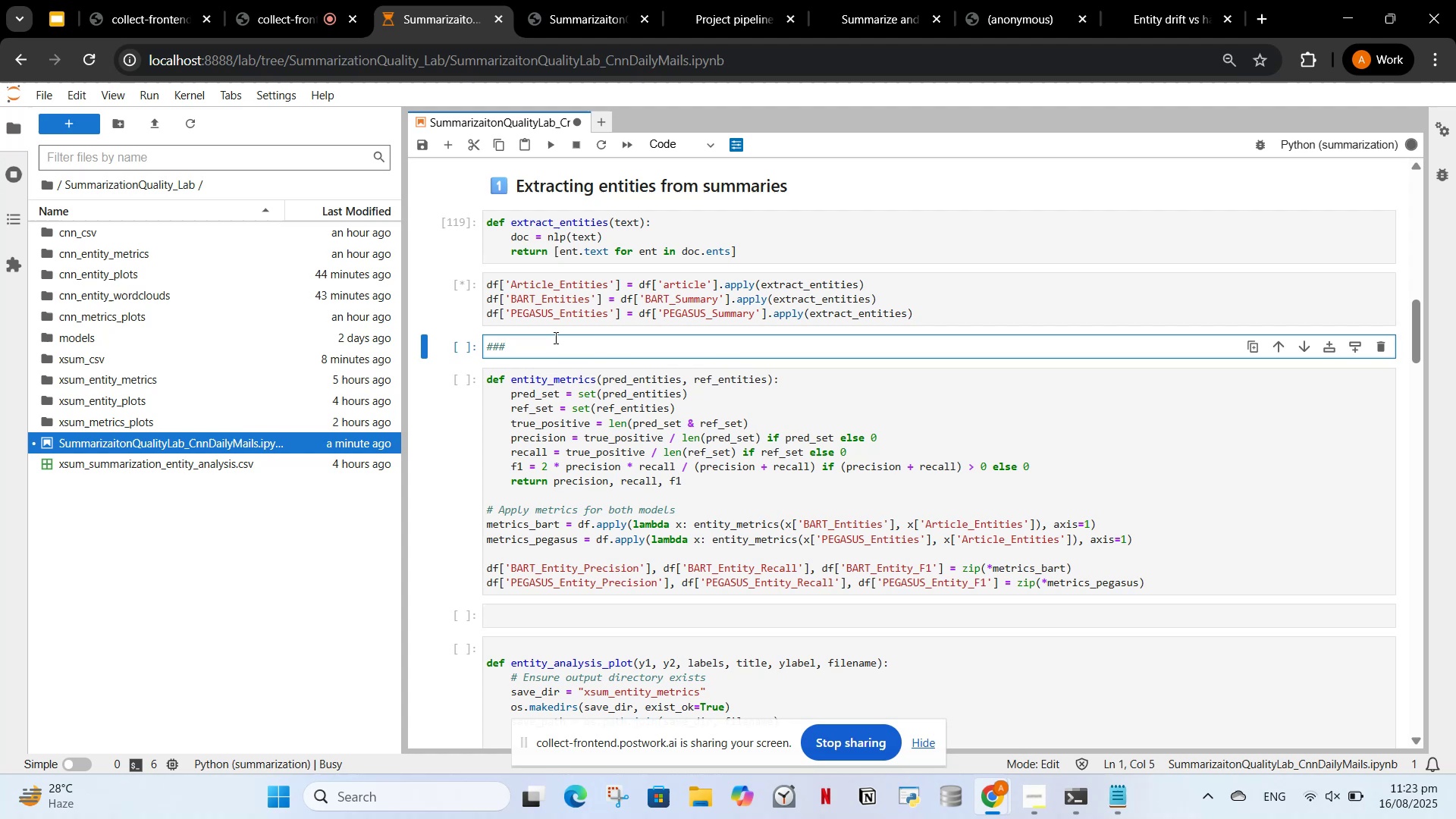 
key(Meta+V)
 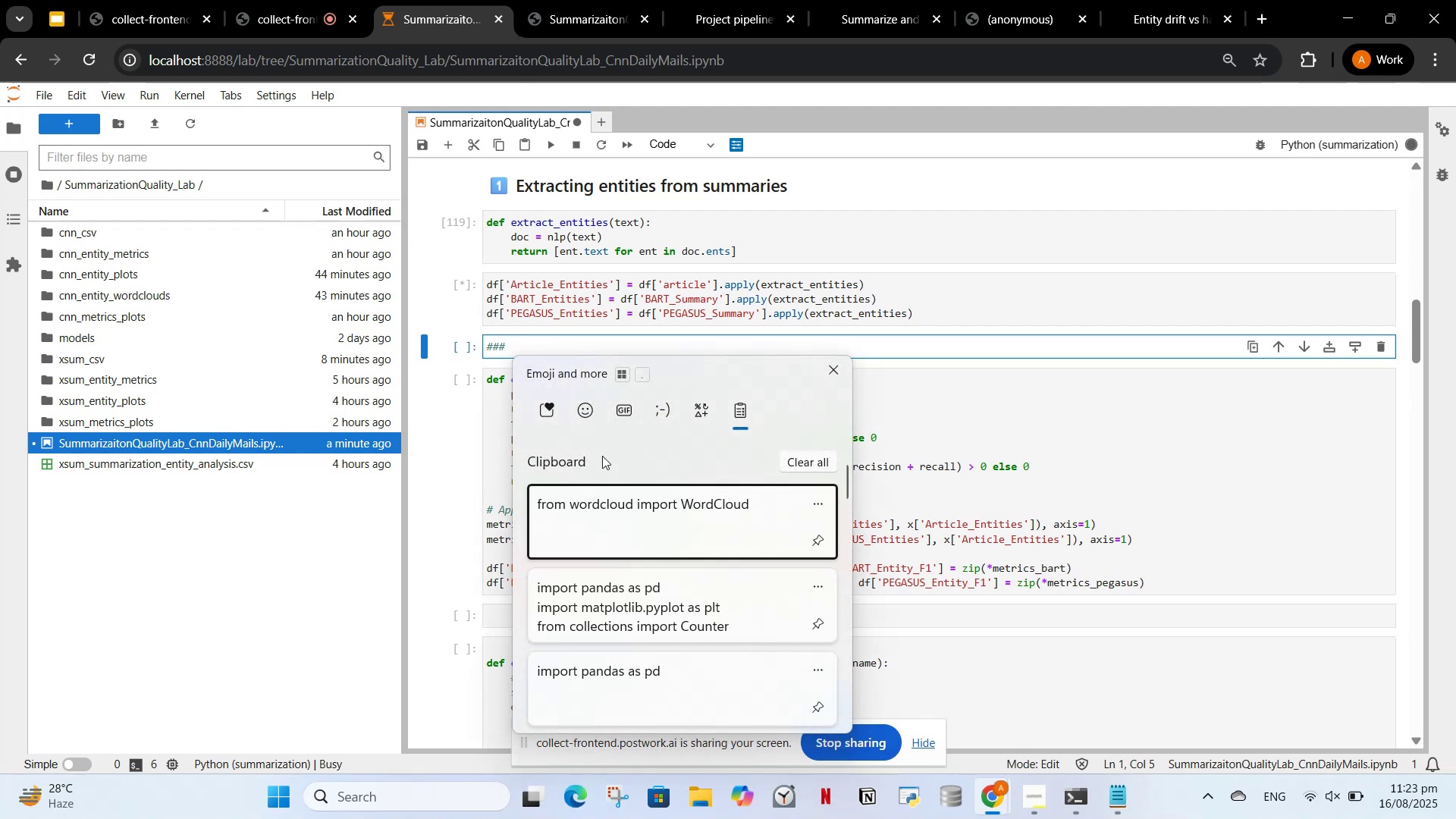 
left_click([578, 406])
 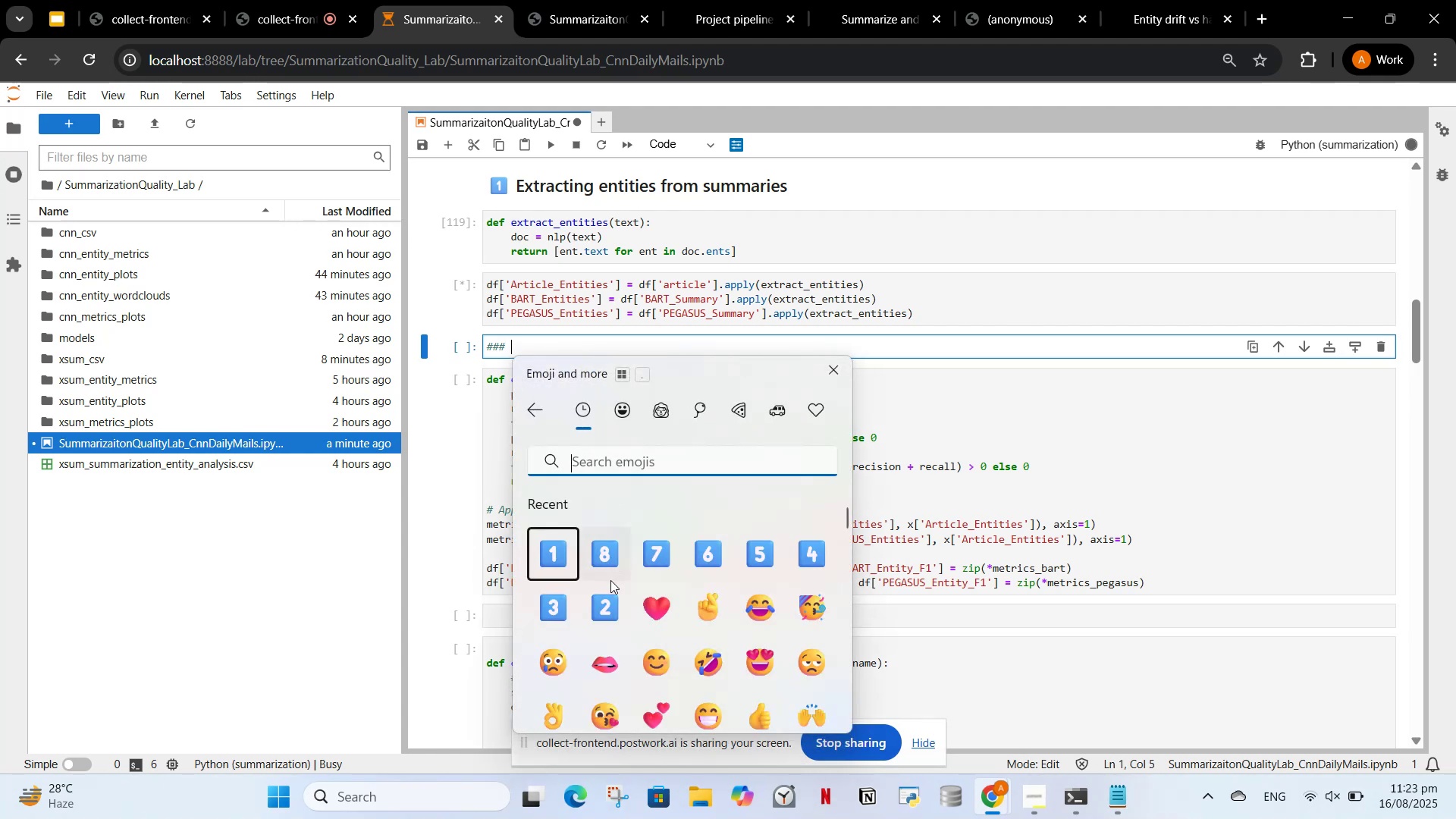 
left_click([608, 584])
 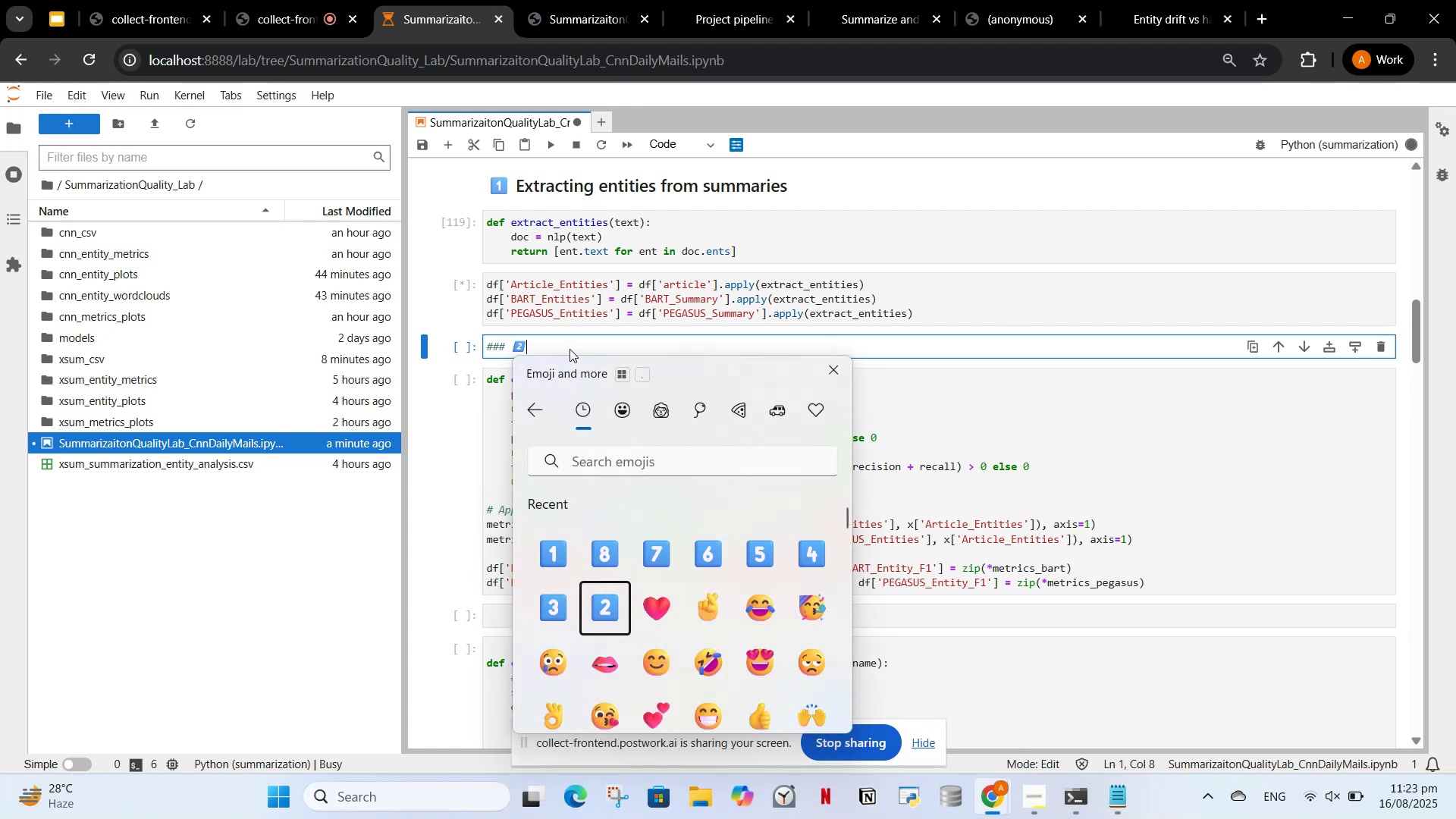 
left_click([570, 349])
 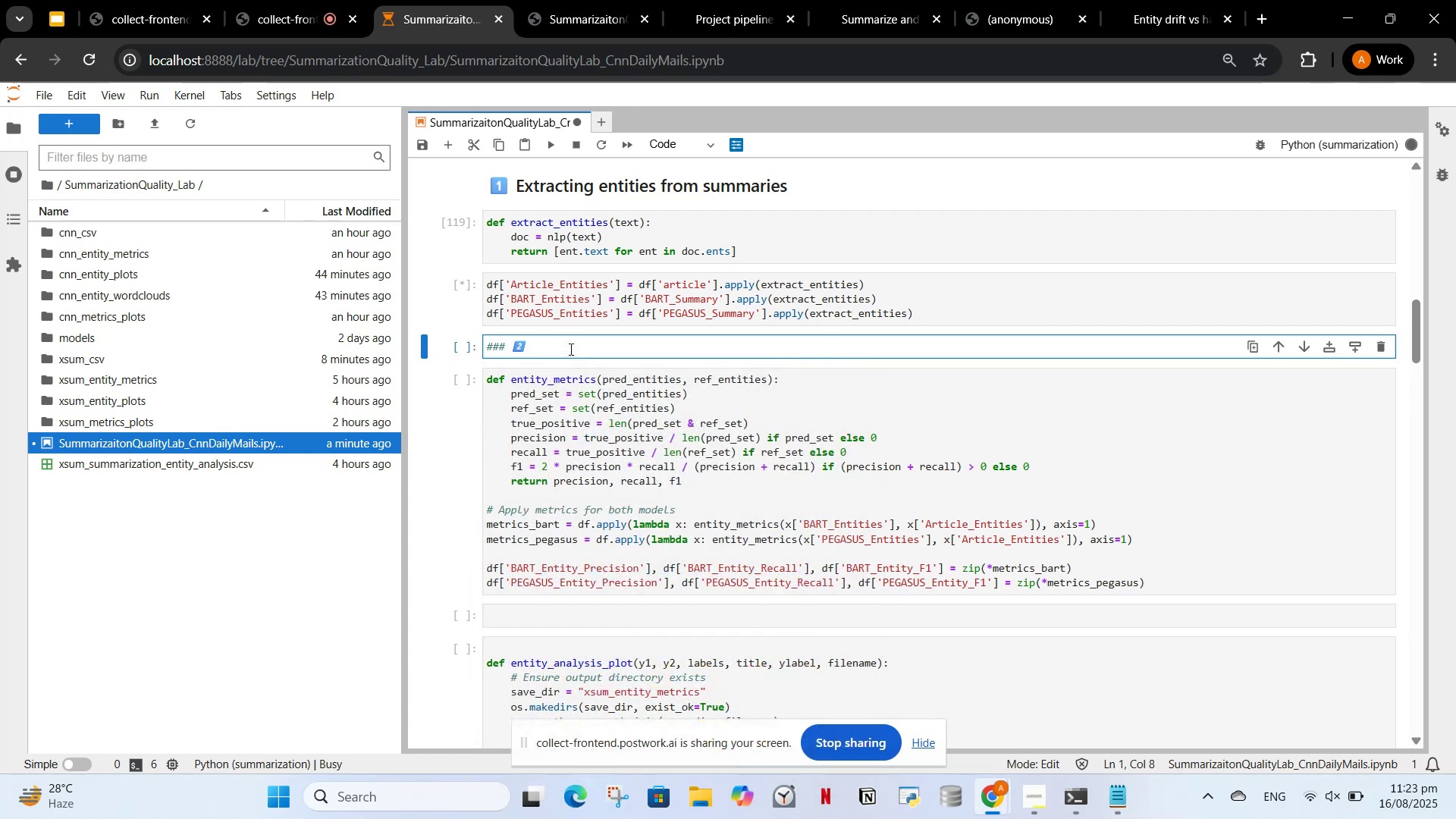 
type( Calculating enitty me)
key(Backspace)
key(Backspace)
key(Backspace)
key(Backspace)
key(Backspace)
key(Backspace)
key(Backspace)
type(tity metrics (f1, recall, precision))
 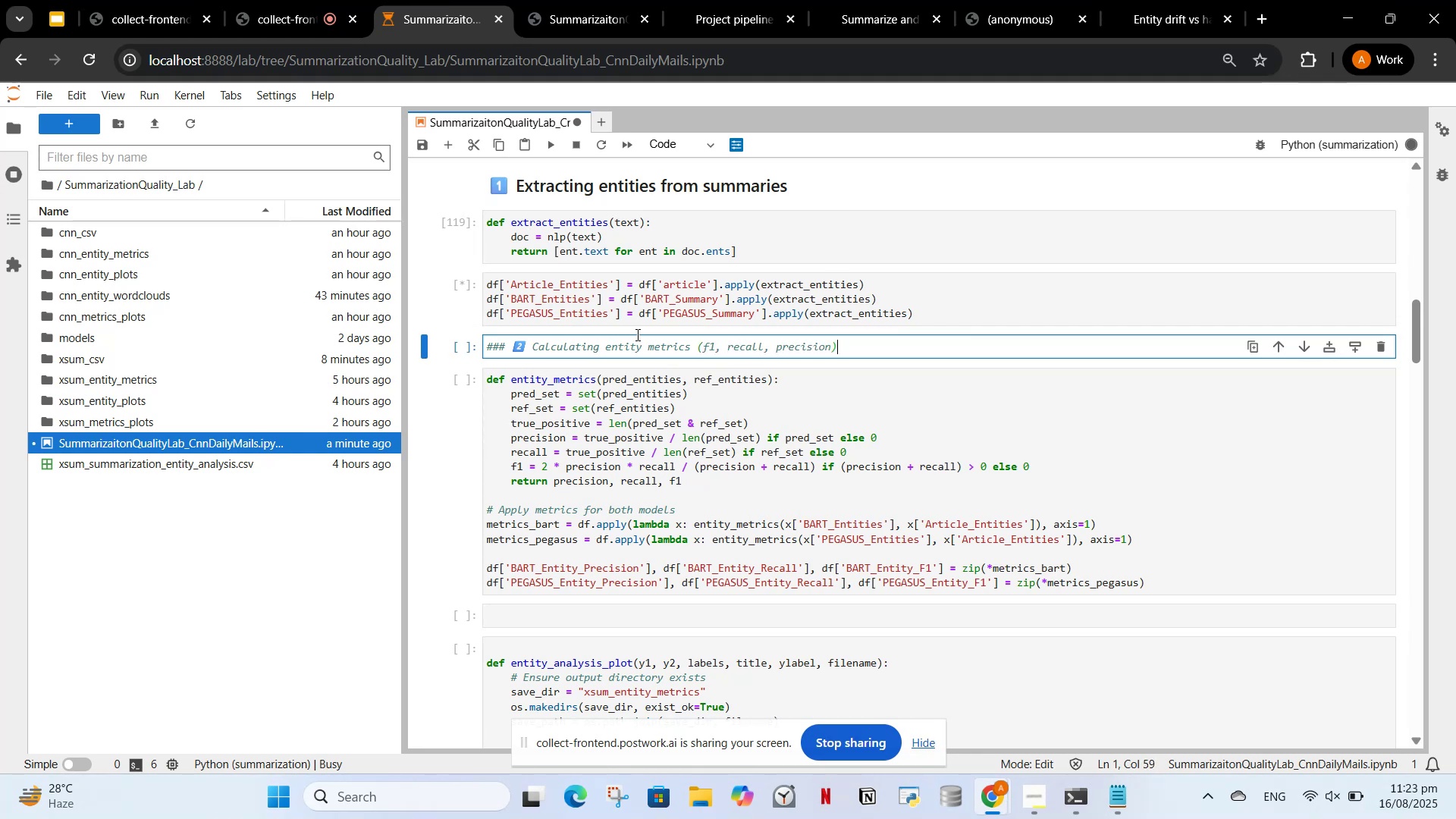 
left_click([678, 218])
 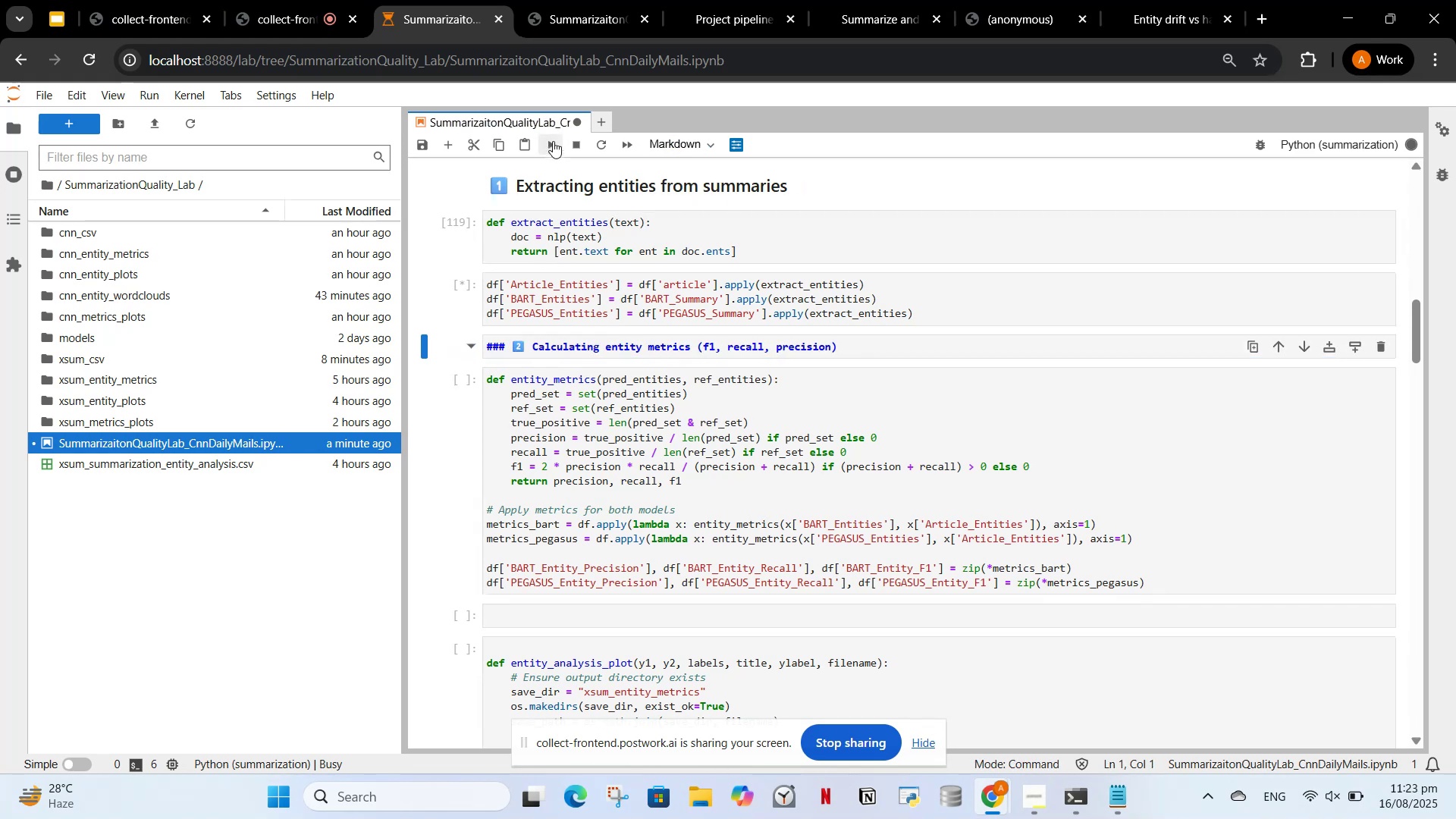 
left_click([553, 140])
 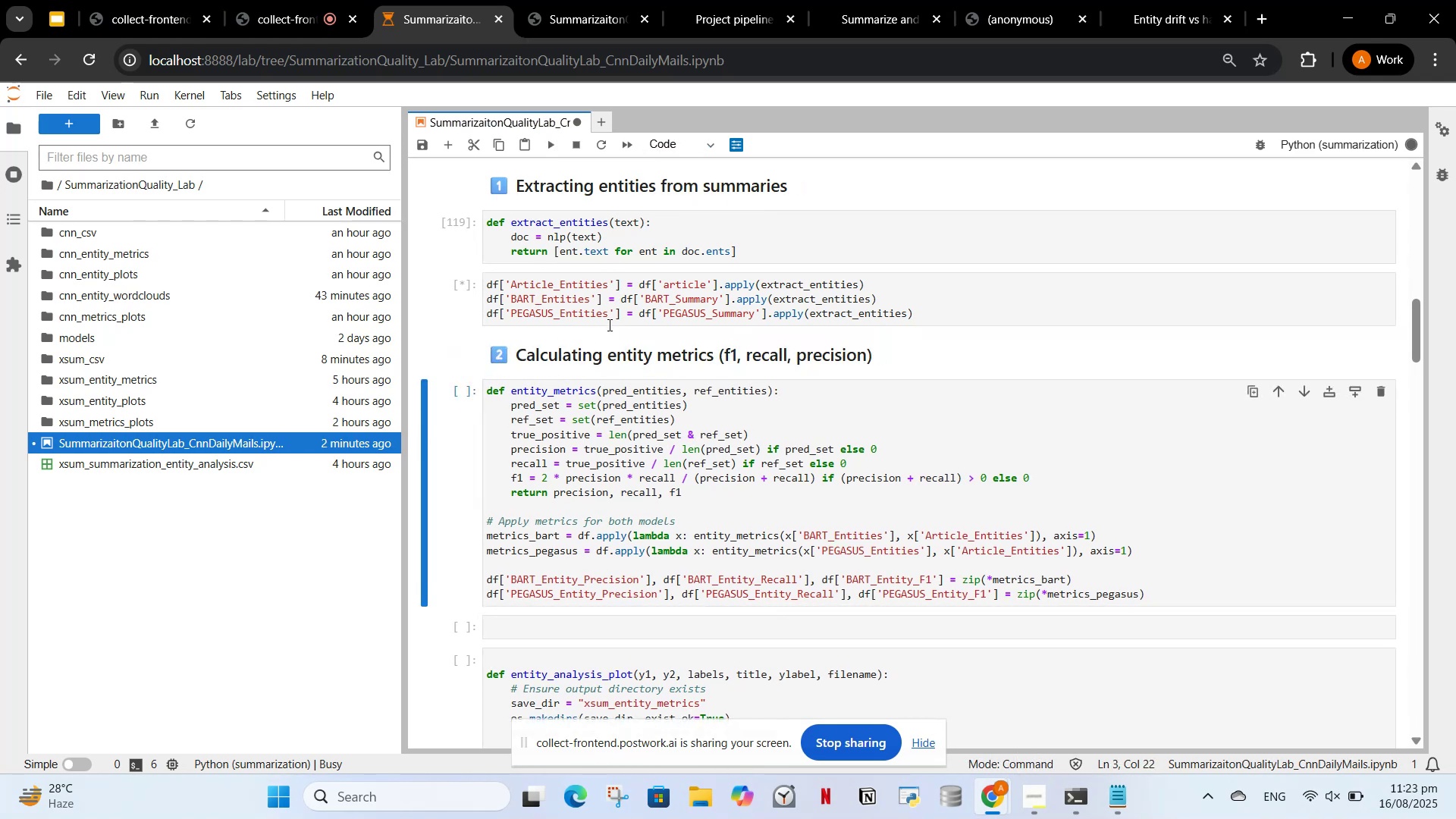 
wait(11.12)
 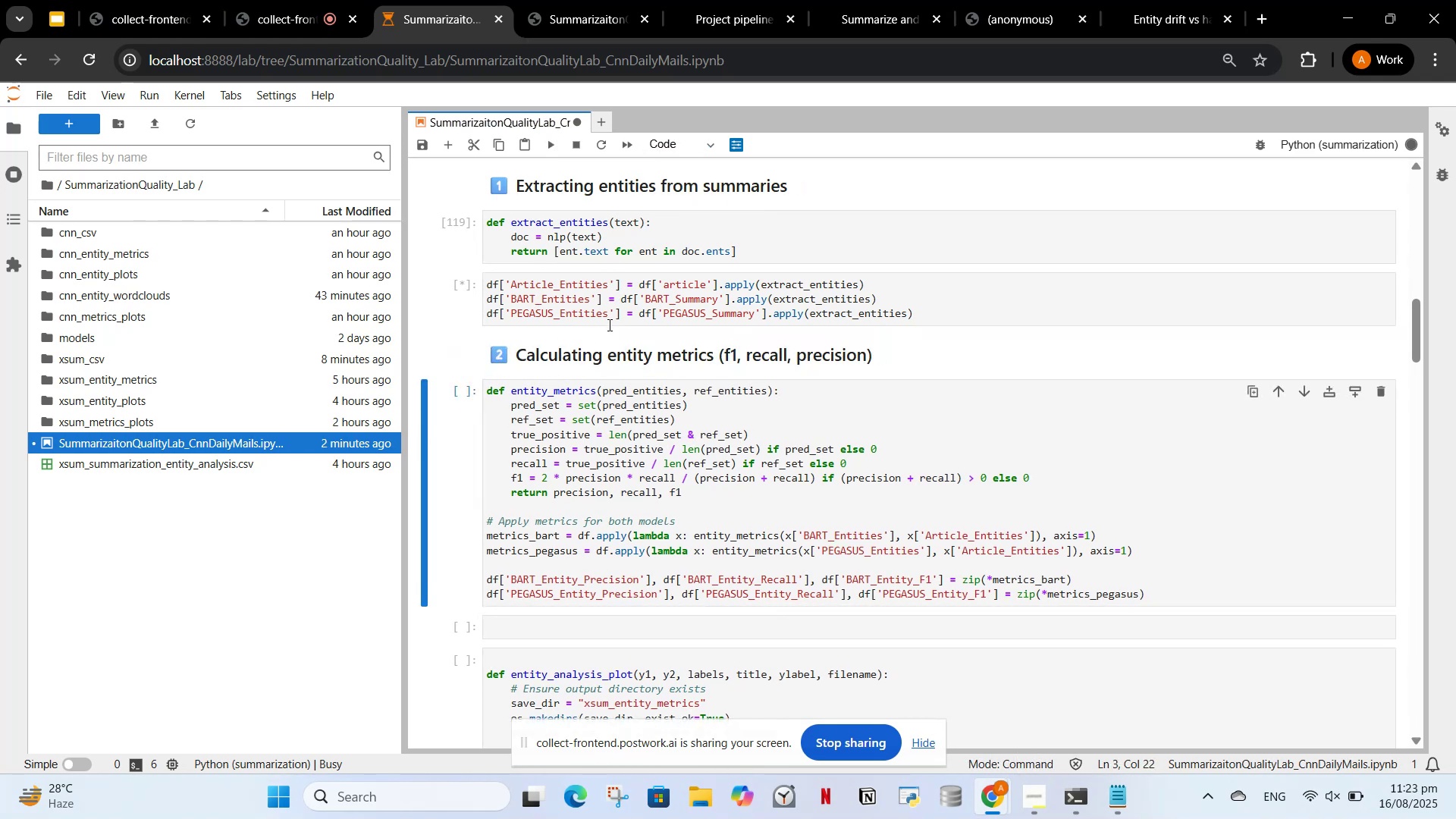 
scroll: coordinate [718, 356], scroll_direction: up, amount: 3.0
 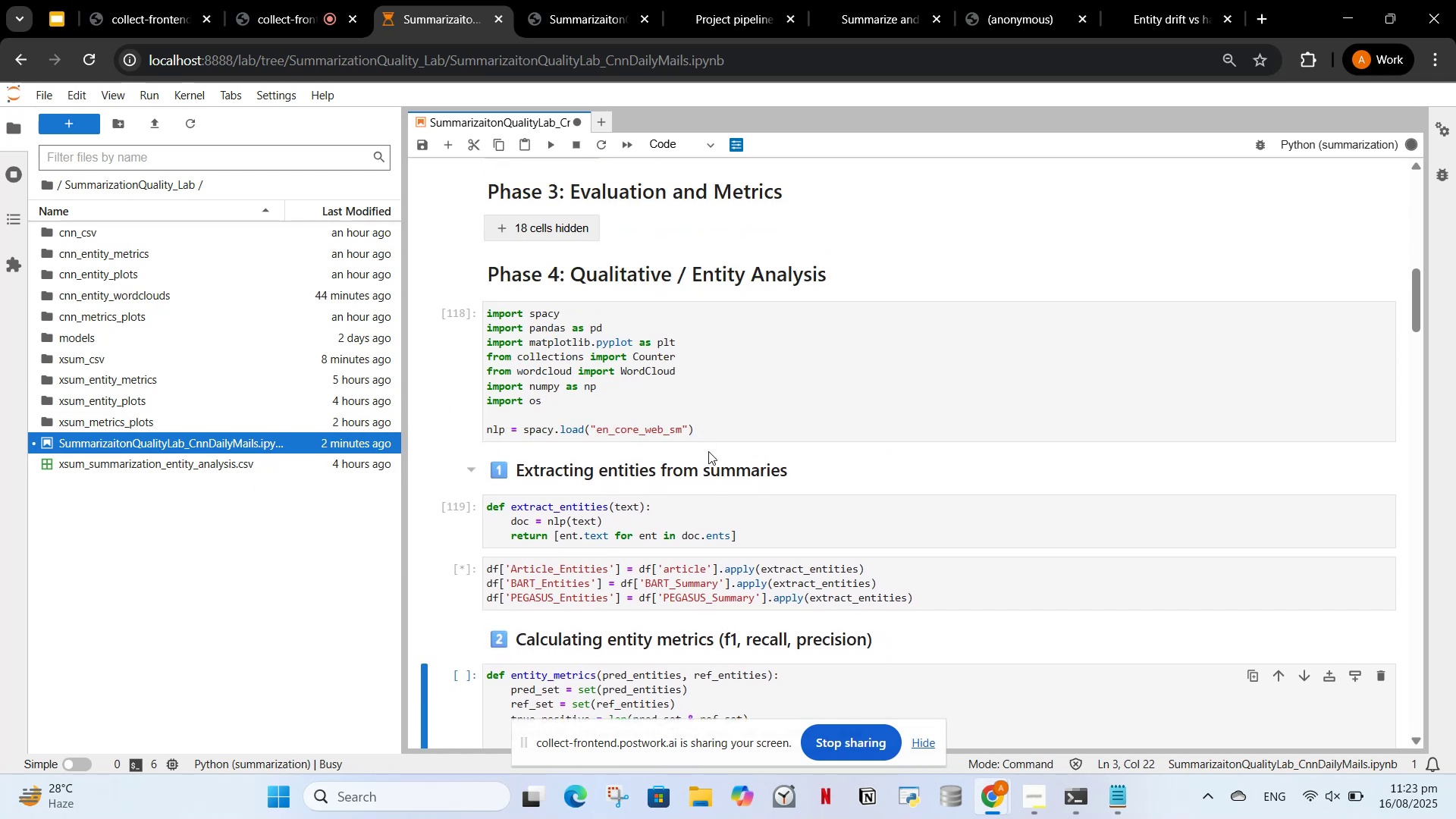 
scroll: coordinate [697, 439], scroll_direction: down, amount: 1.0
 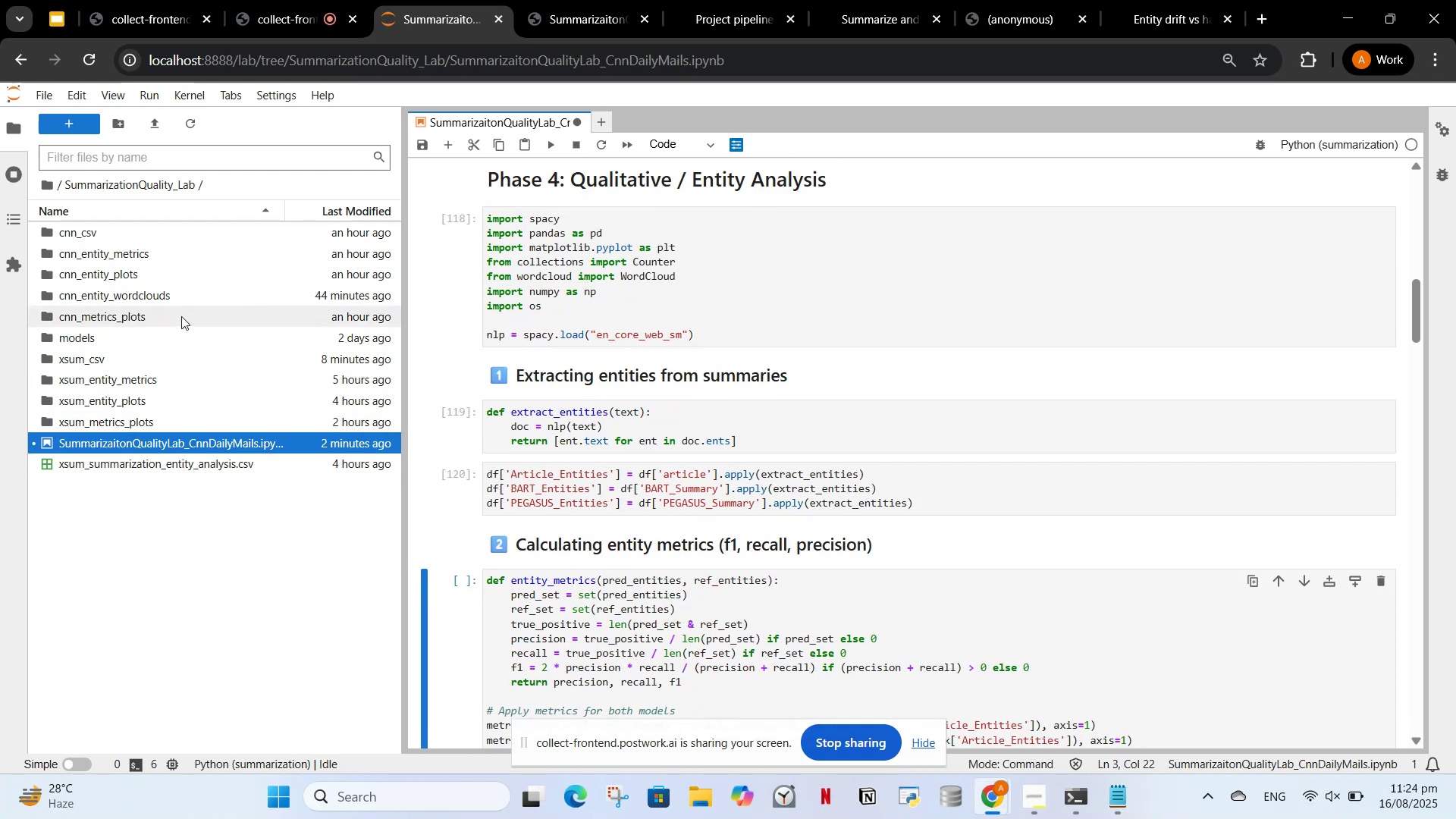 
double_click([154, 356])
 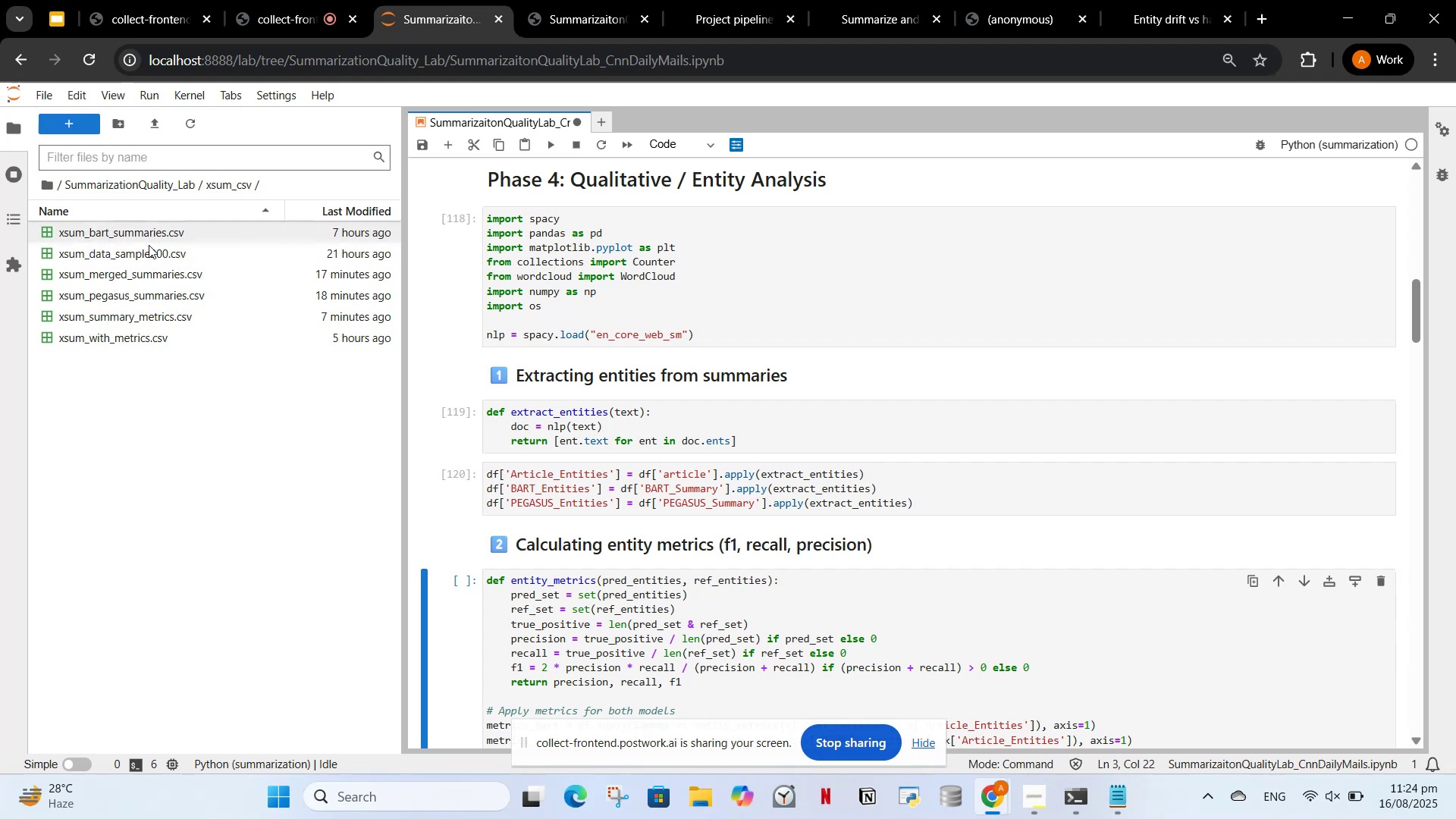 
left_click([191, 124])
 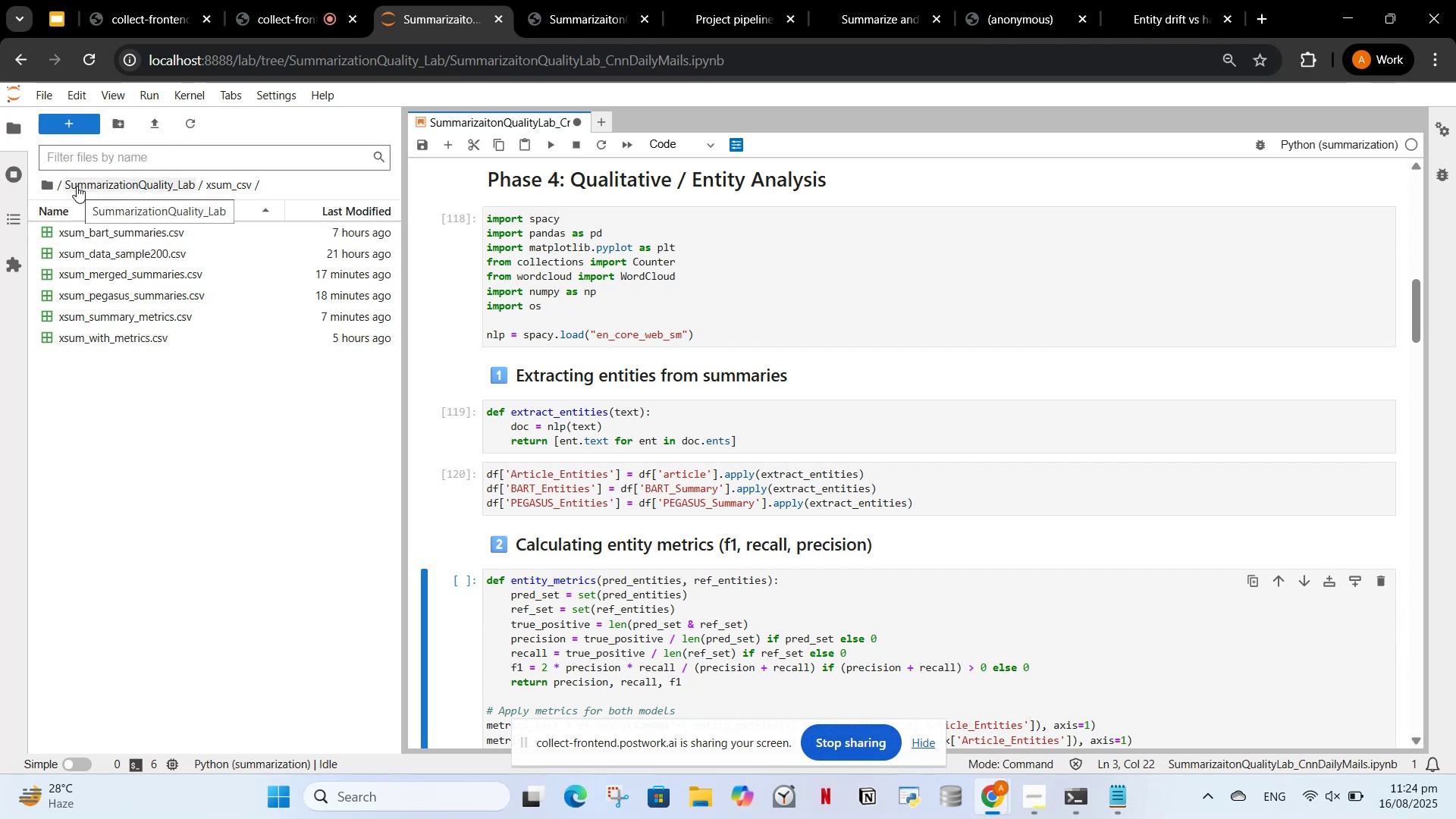 
left_click([83, 184])
 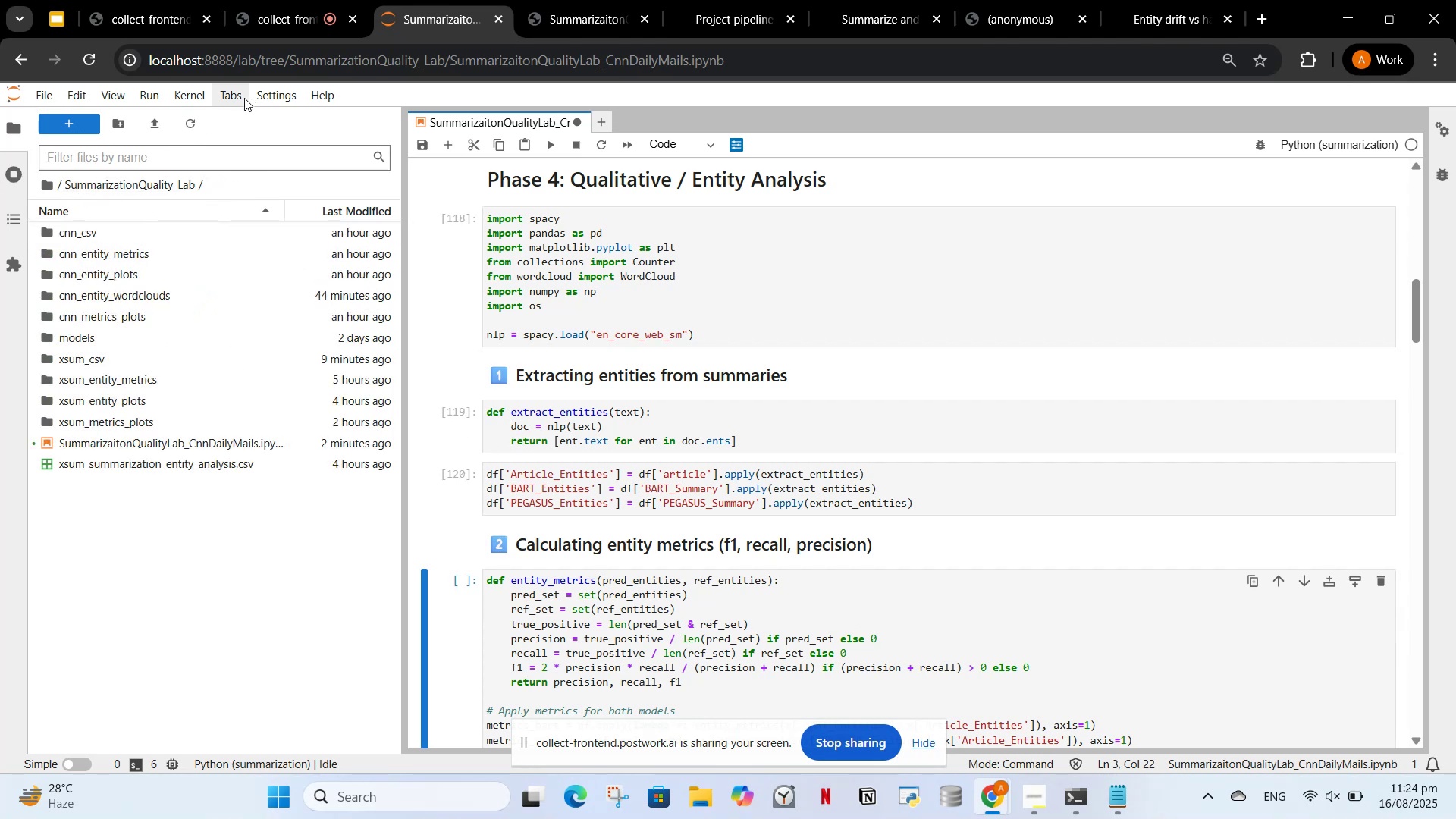 
mouse_move([226, 137])
 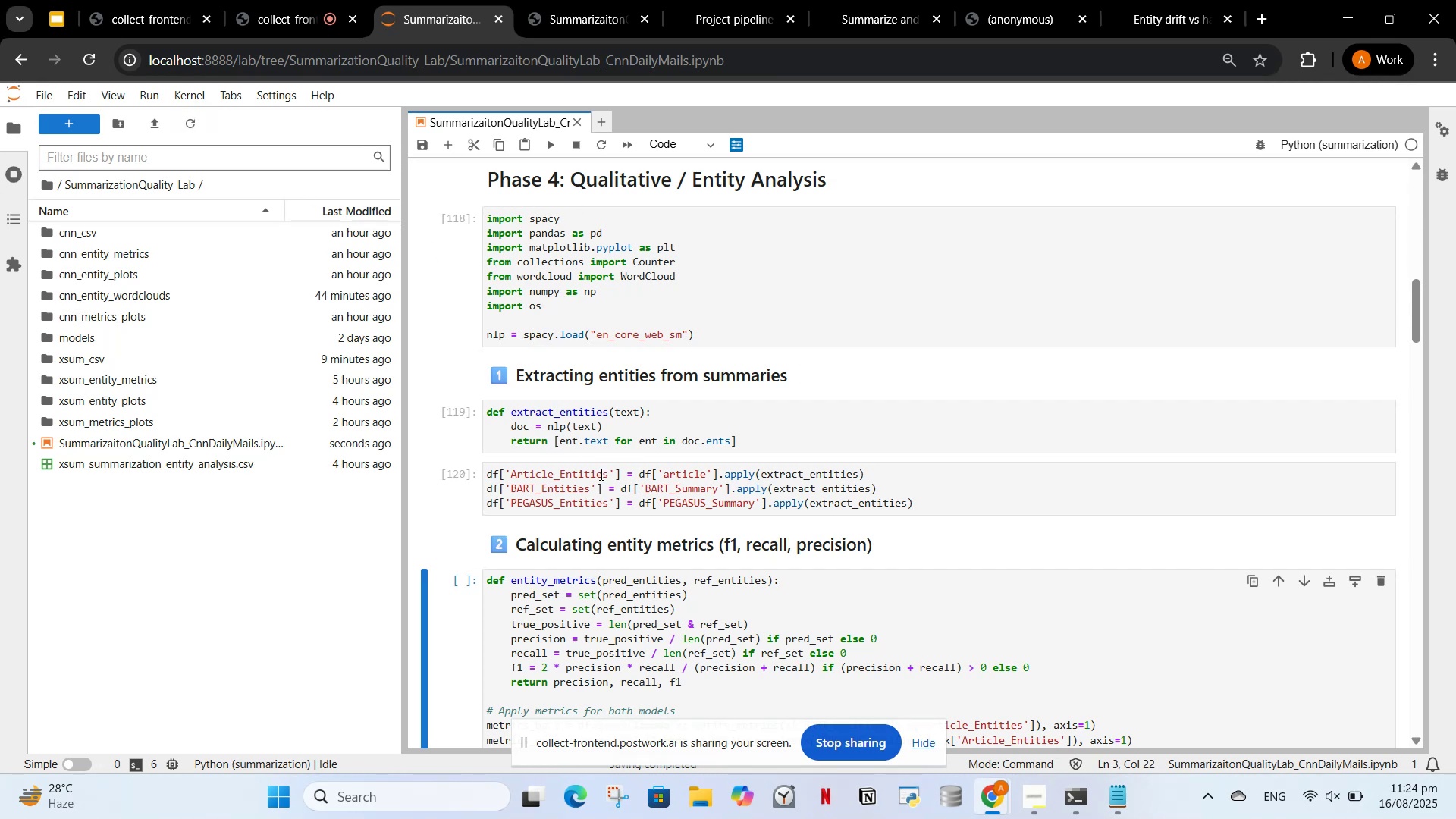 
scroll: coordinate [600, 474], scroll_direction: down, amount: 2.0
 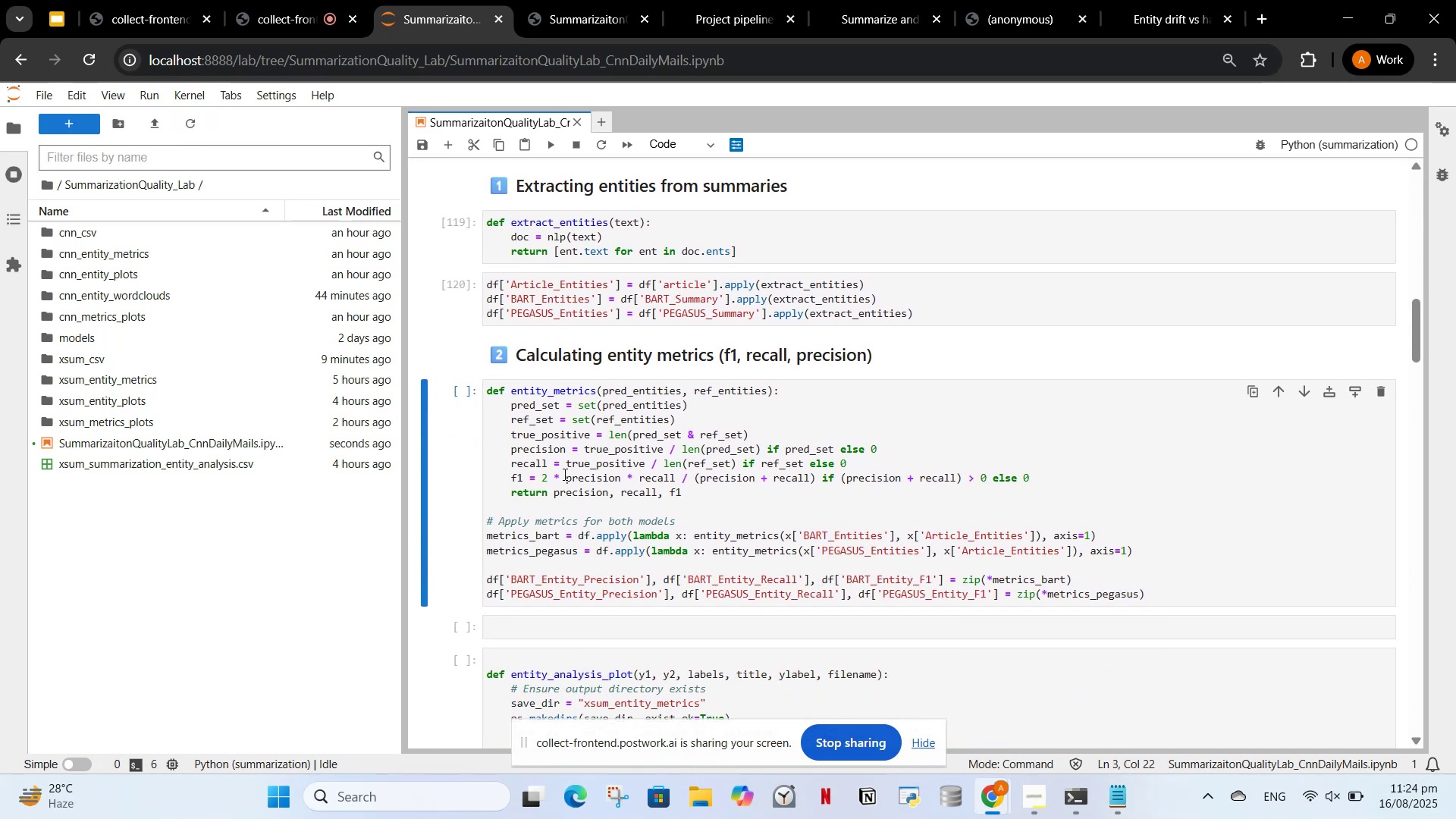 
left_click([562, 474])
 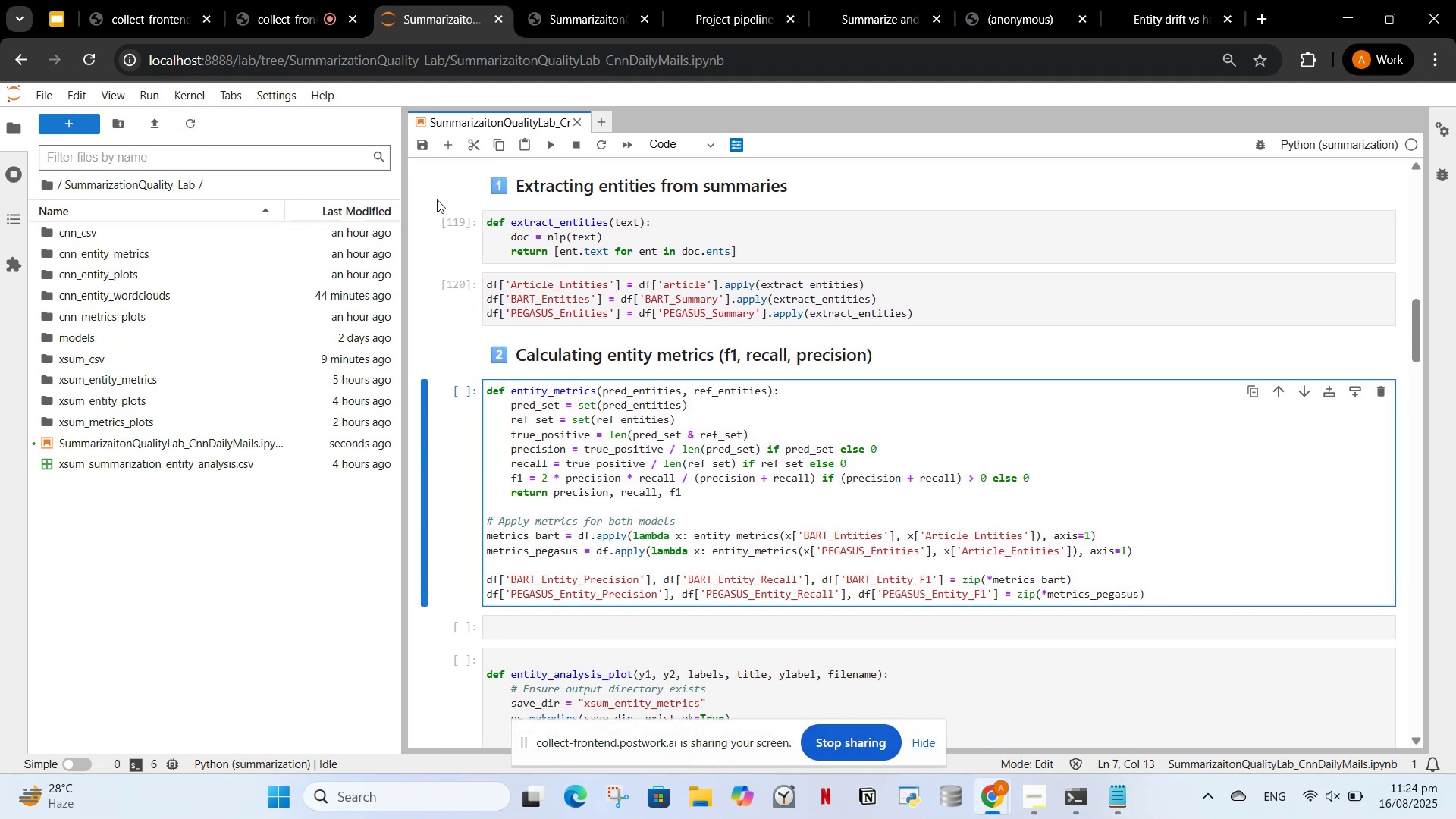 
wait(5.27)
 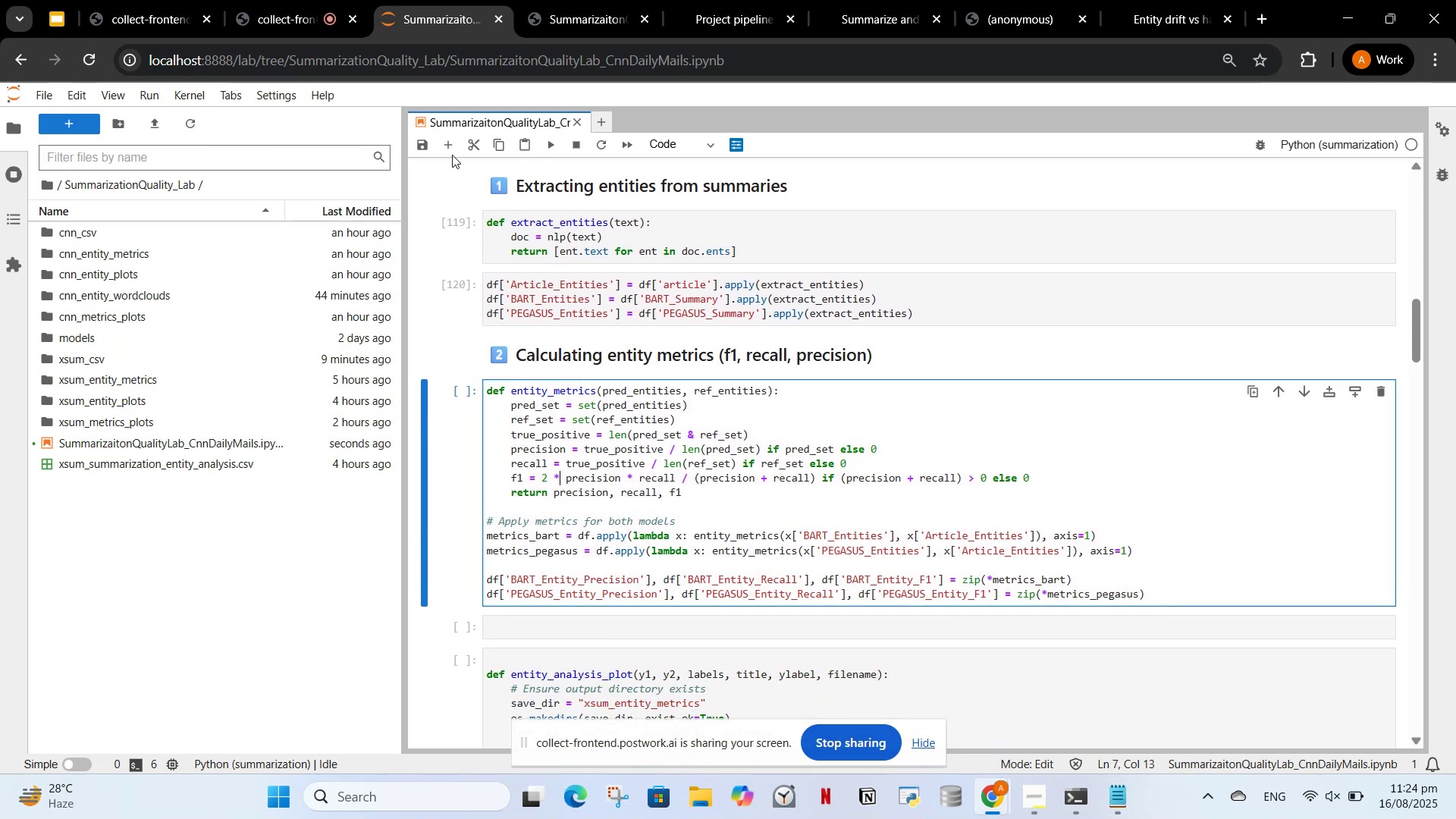 
left_click([544, 143])
 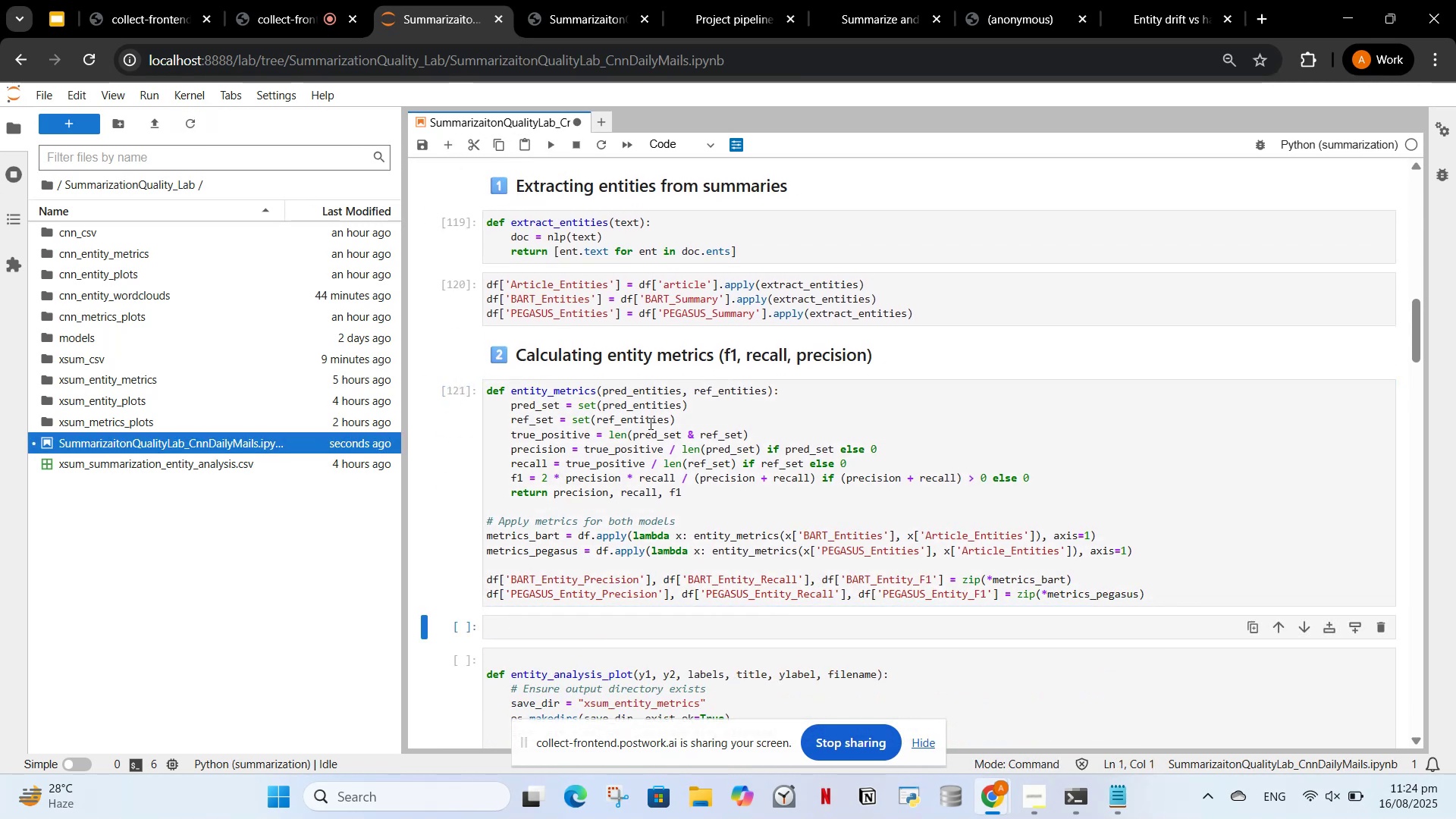 
scroll: coordinate [649, 423], scroll_direction: down, amount: 1.0
 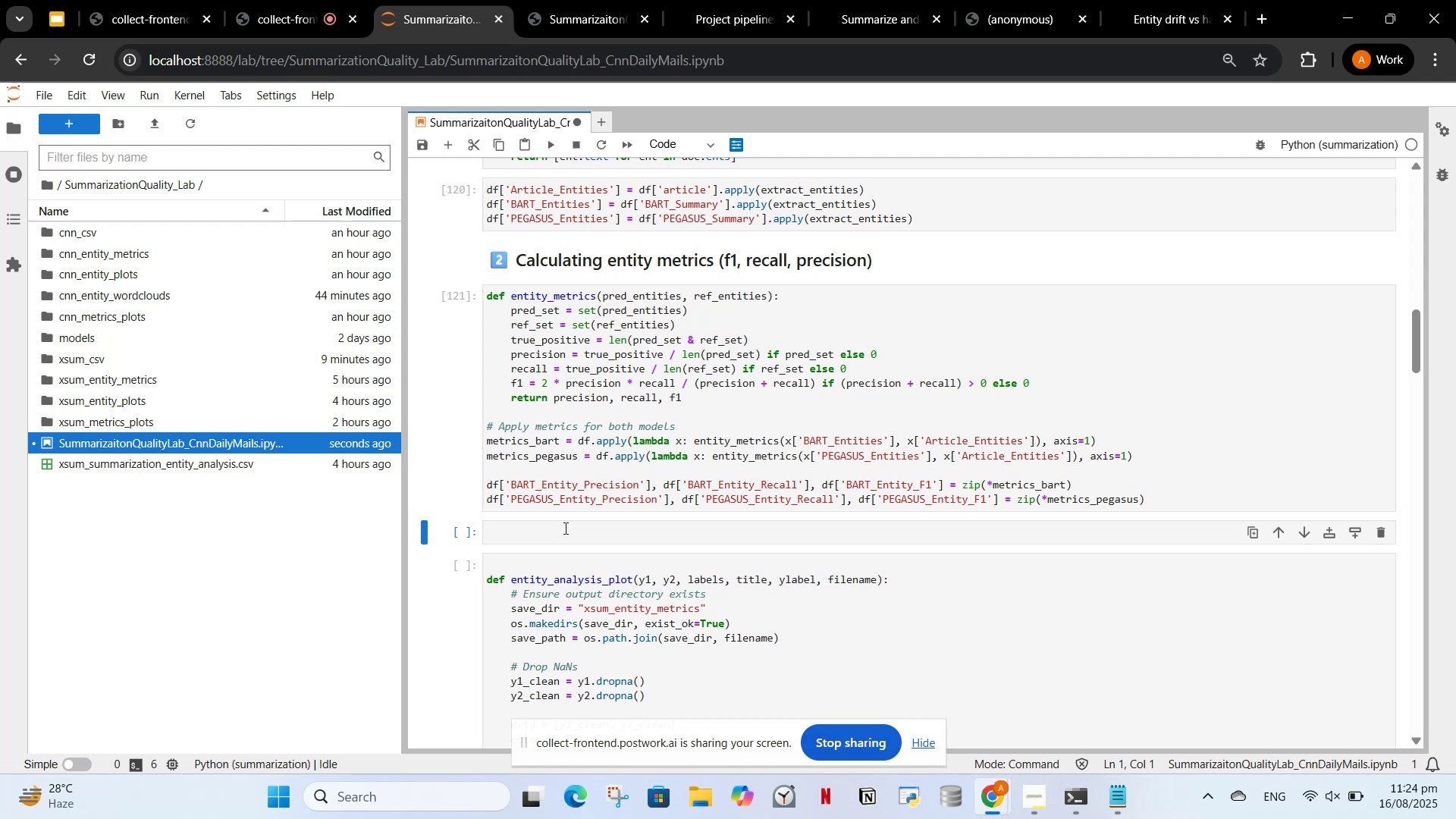 
left_click([564, 528])
 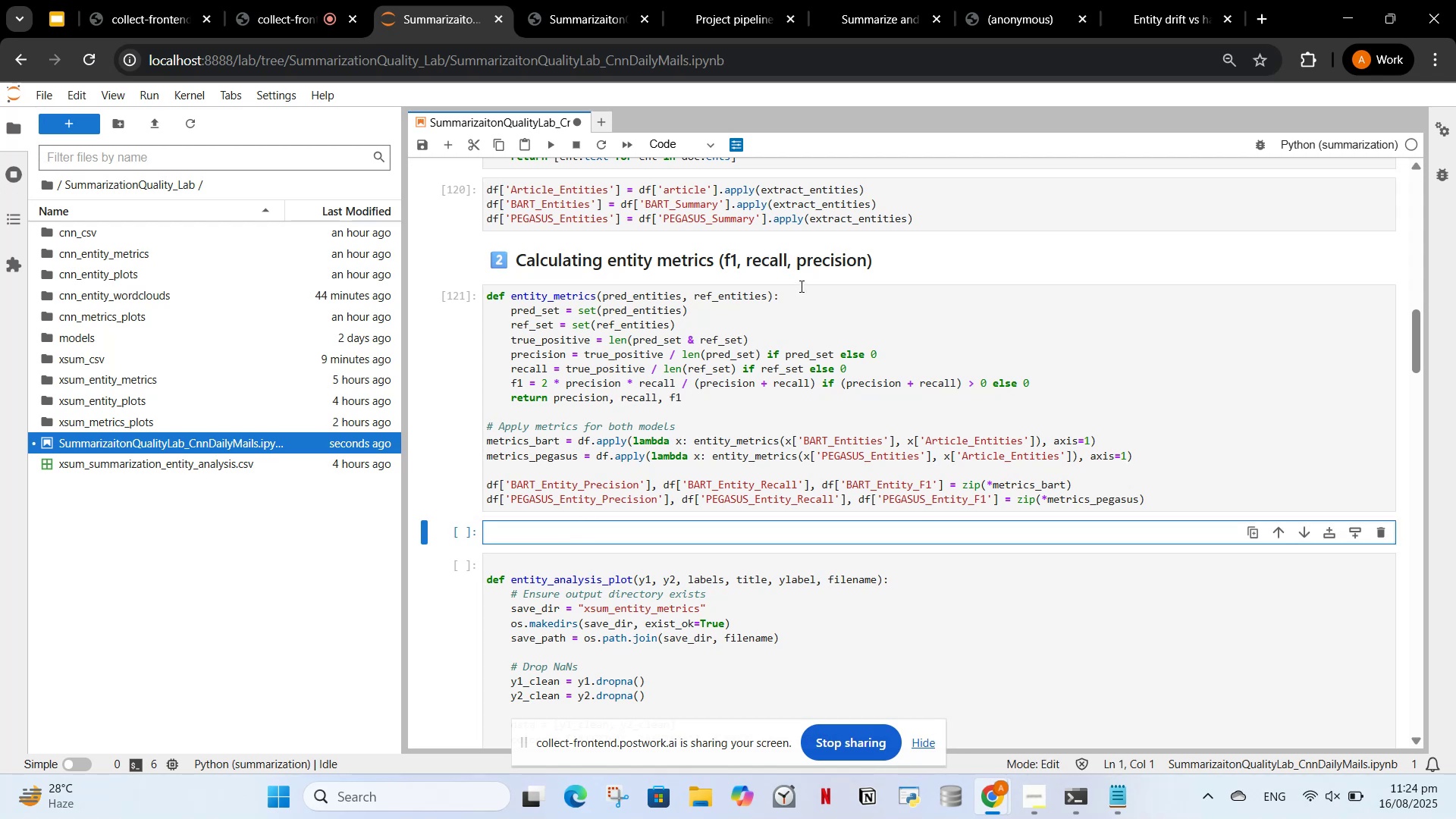 
scroll: coordinate [787, 285], scroll_direction: down, amount: 1.0
 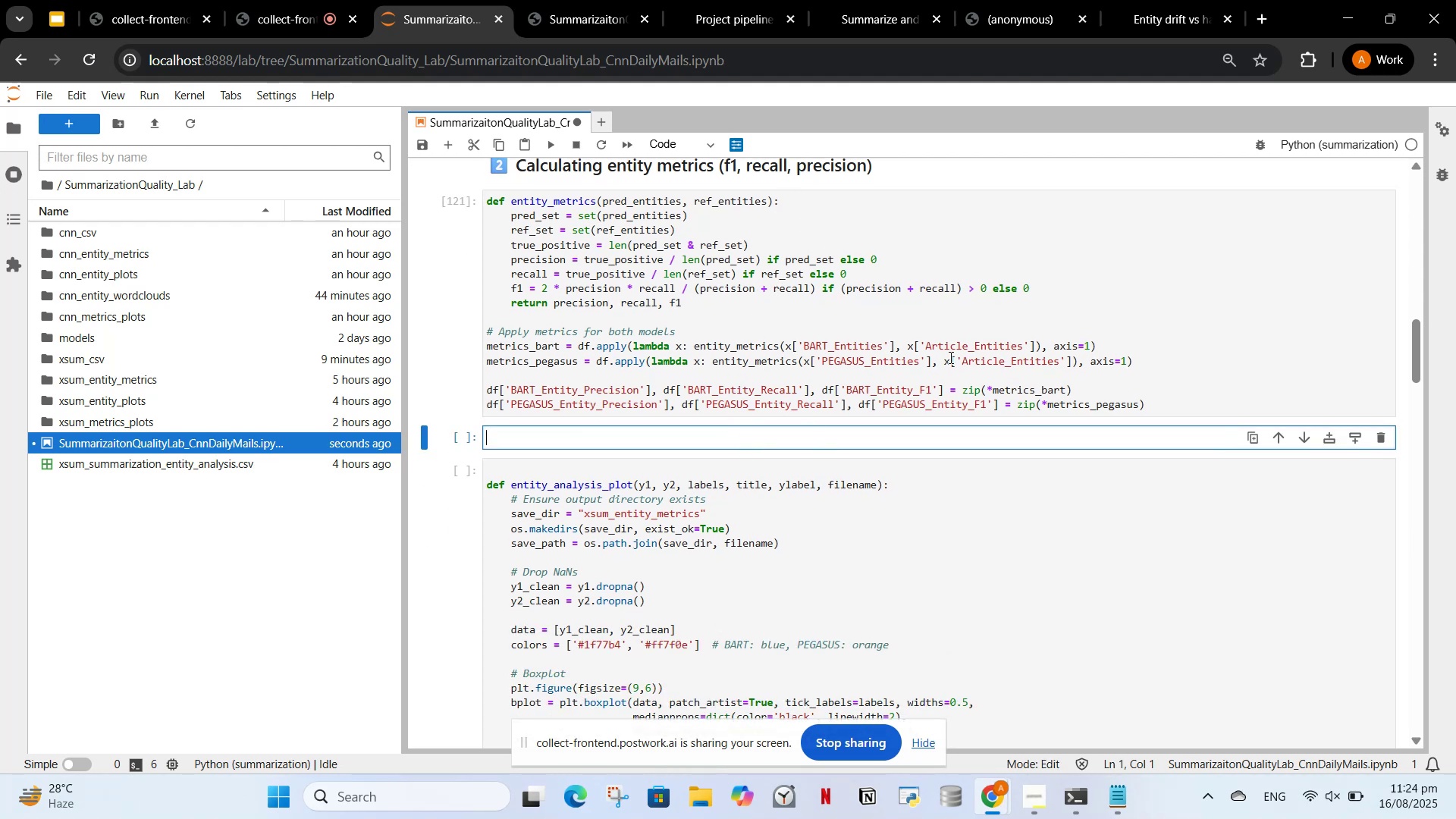 
wait(10.46)
 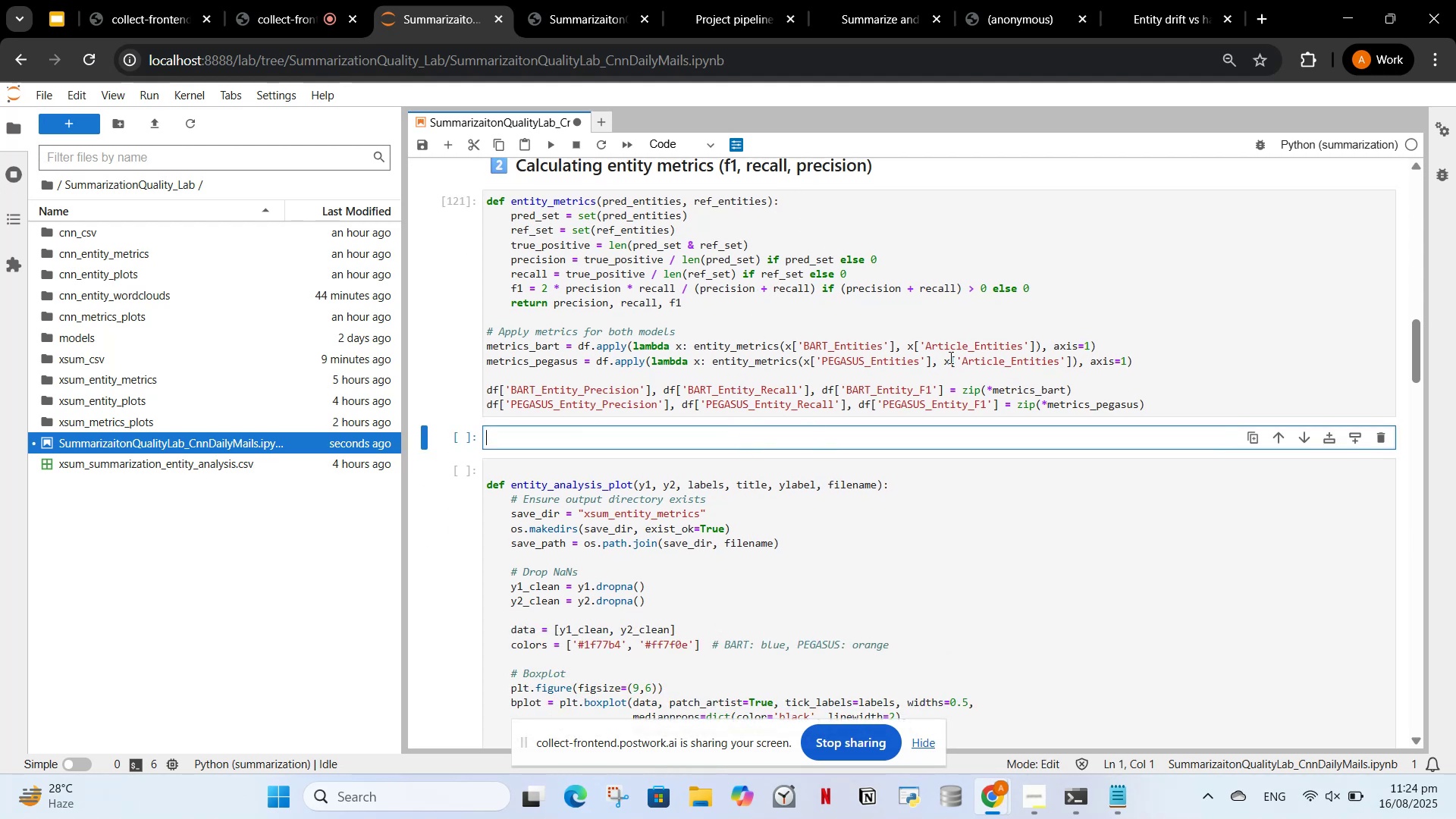 
scroll: coordinate [796, 362], scroll_direction: down, amount: 6.0
 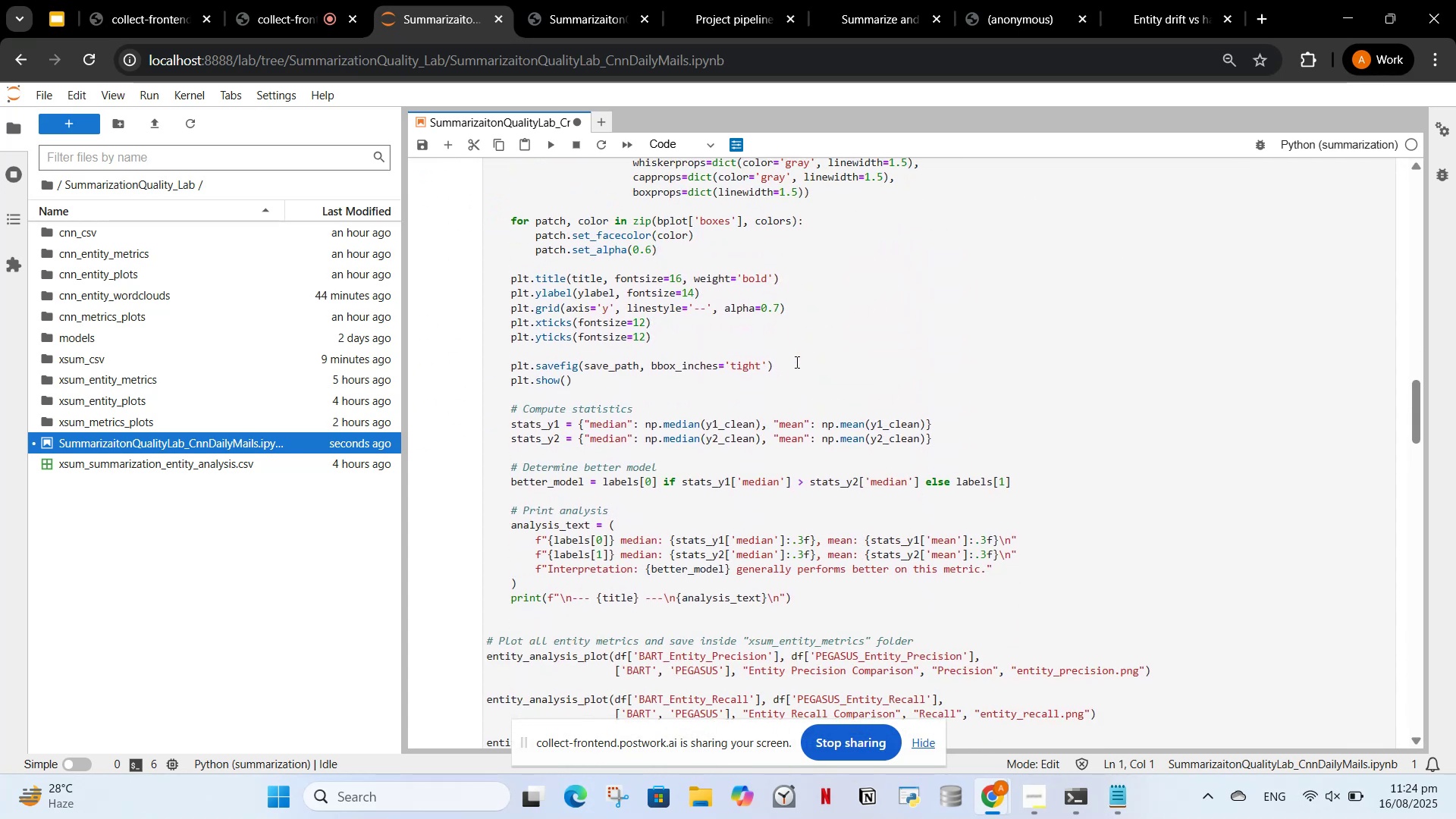 
scroll: coordinate [788, 362], scroll_direction: up, amount: 5.0
 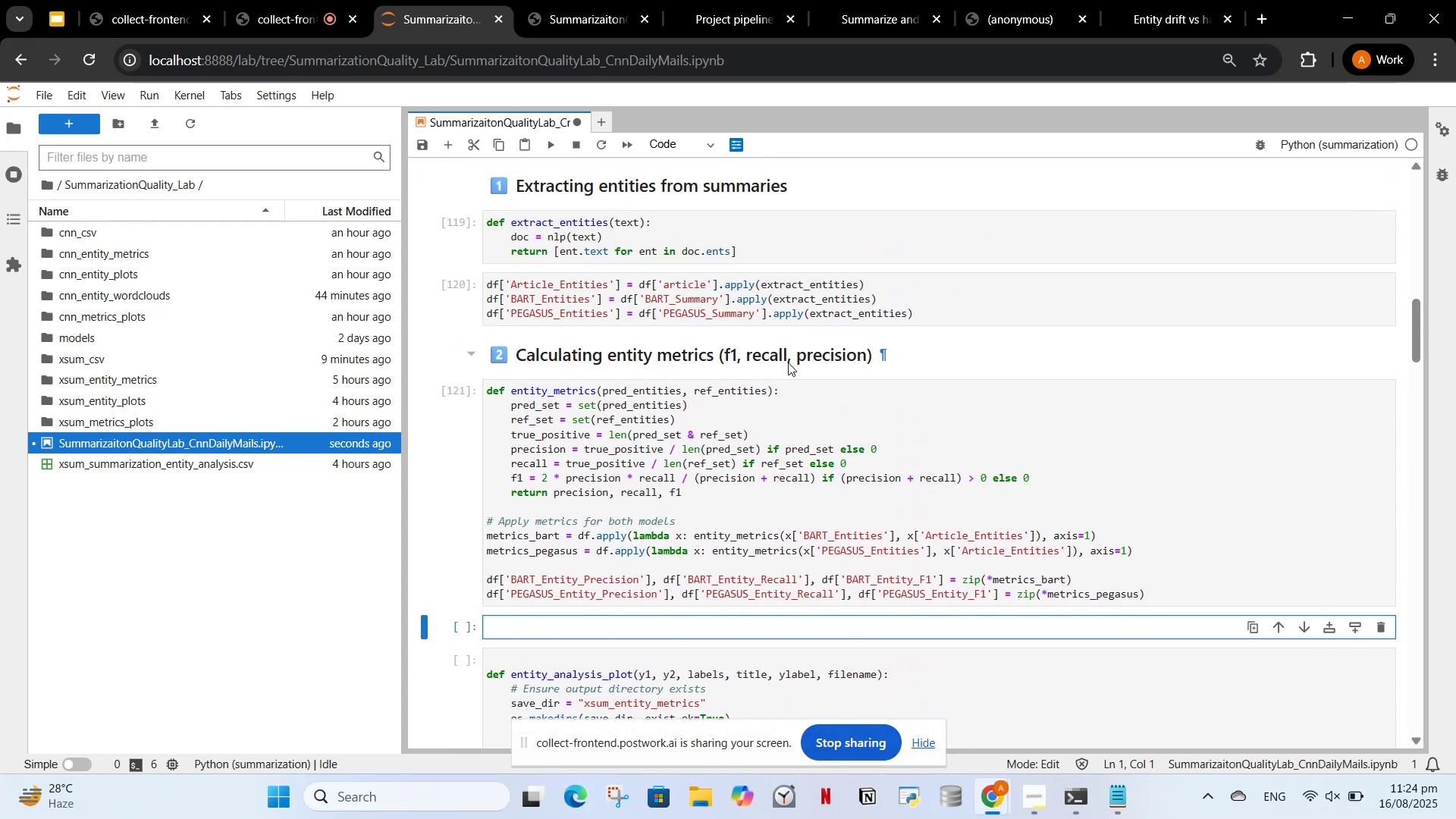 
scroll: coordinate [788, 362], scroll_direction: down, amount: 3.0
 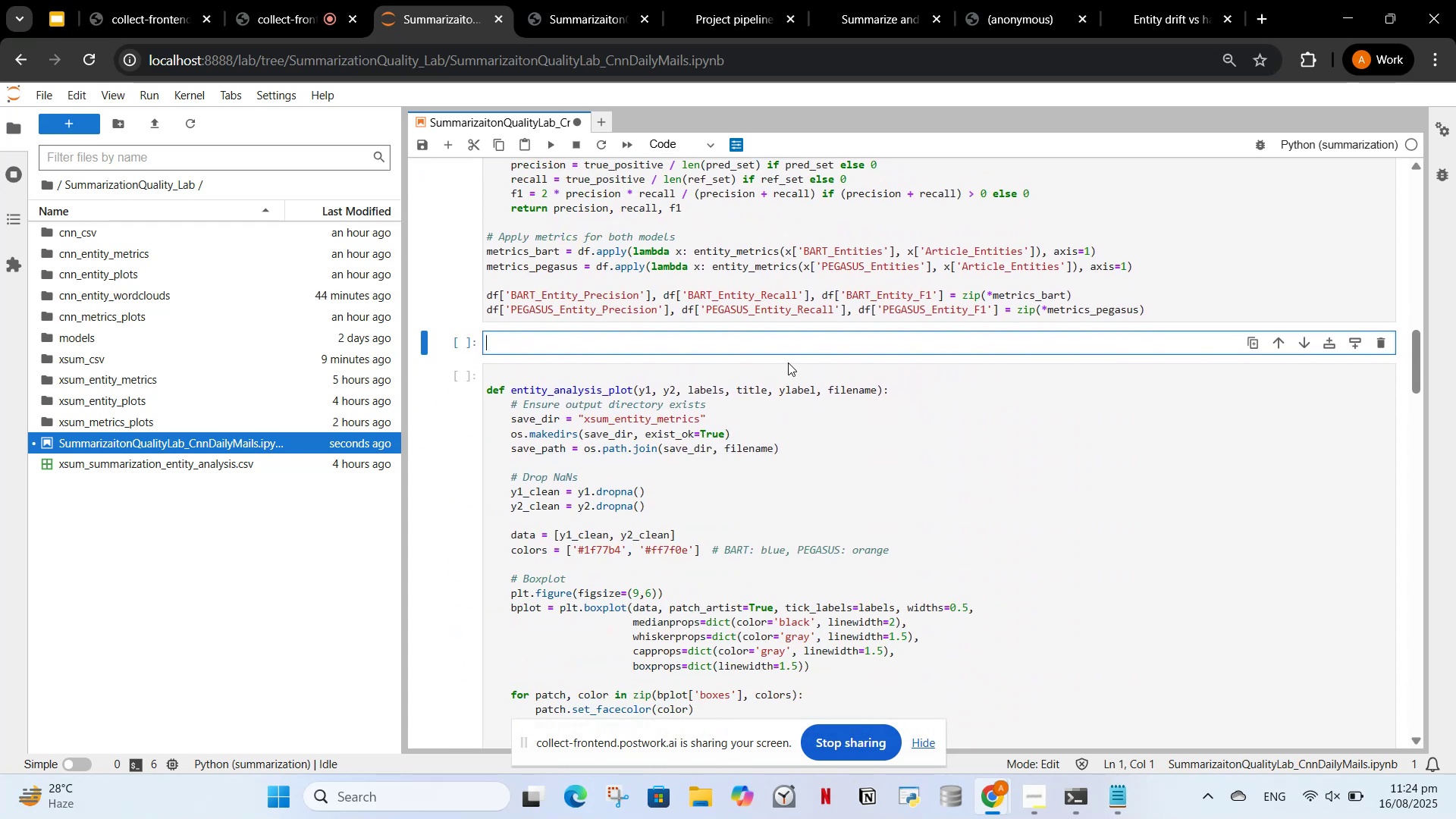 
type(### )
 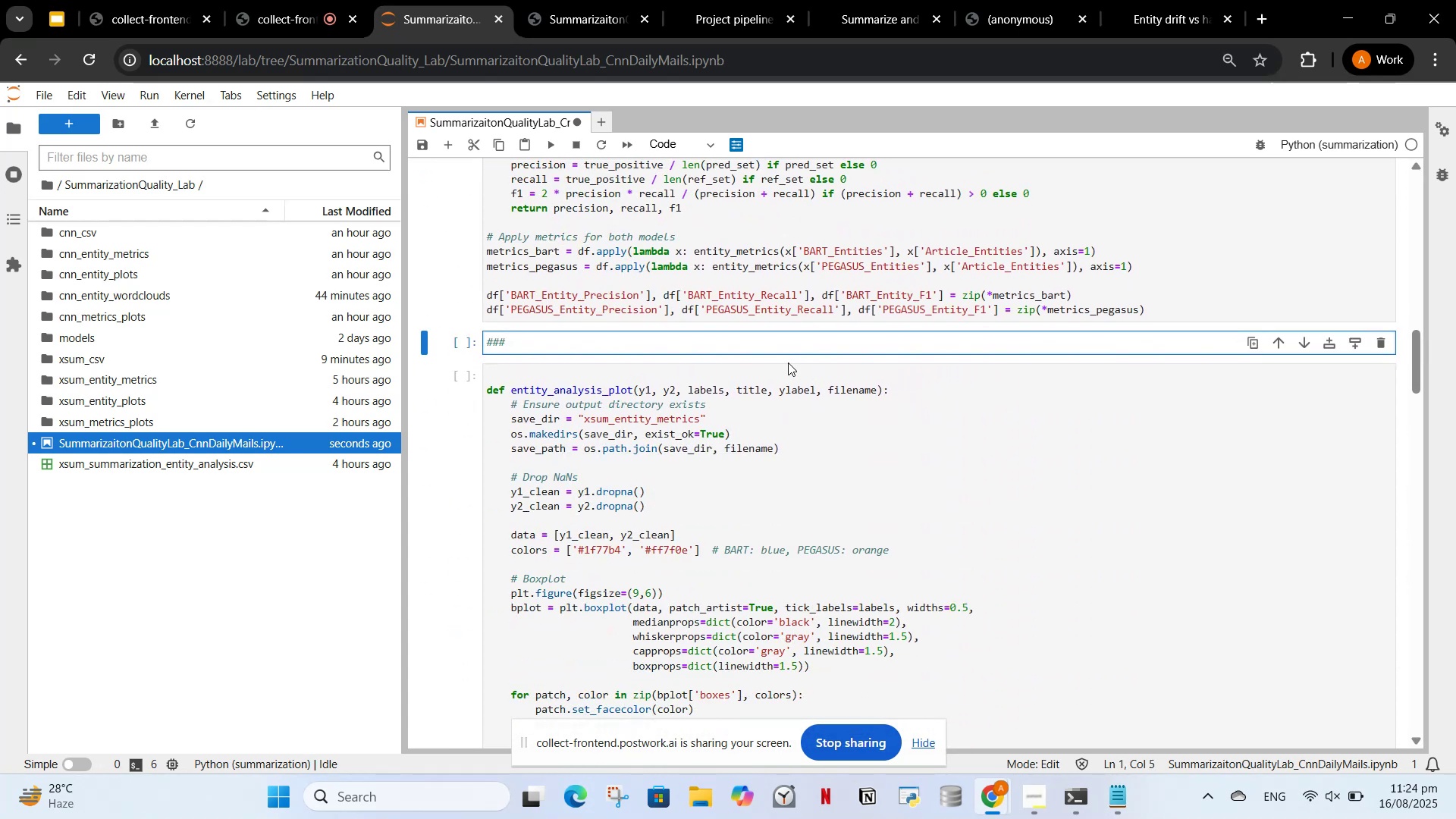 
key(Meta+V)
 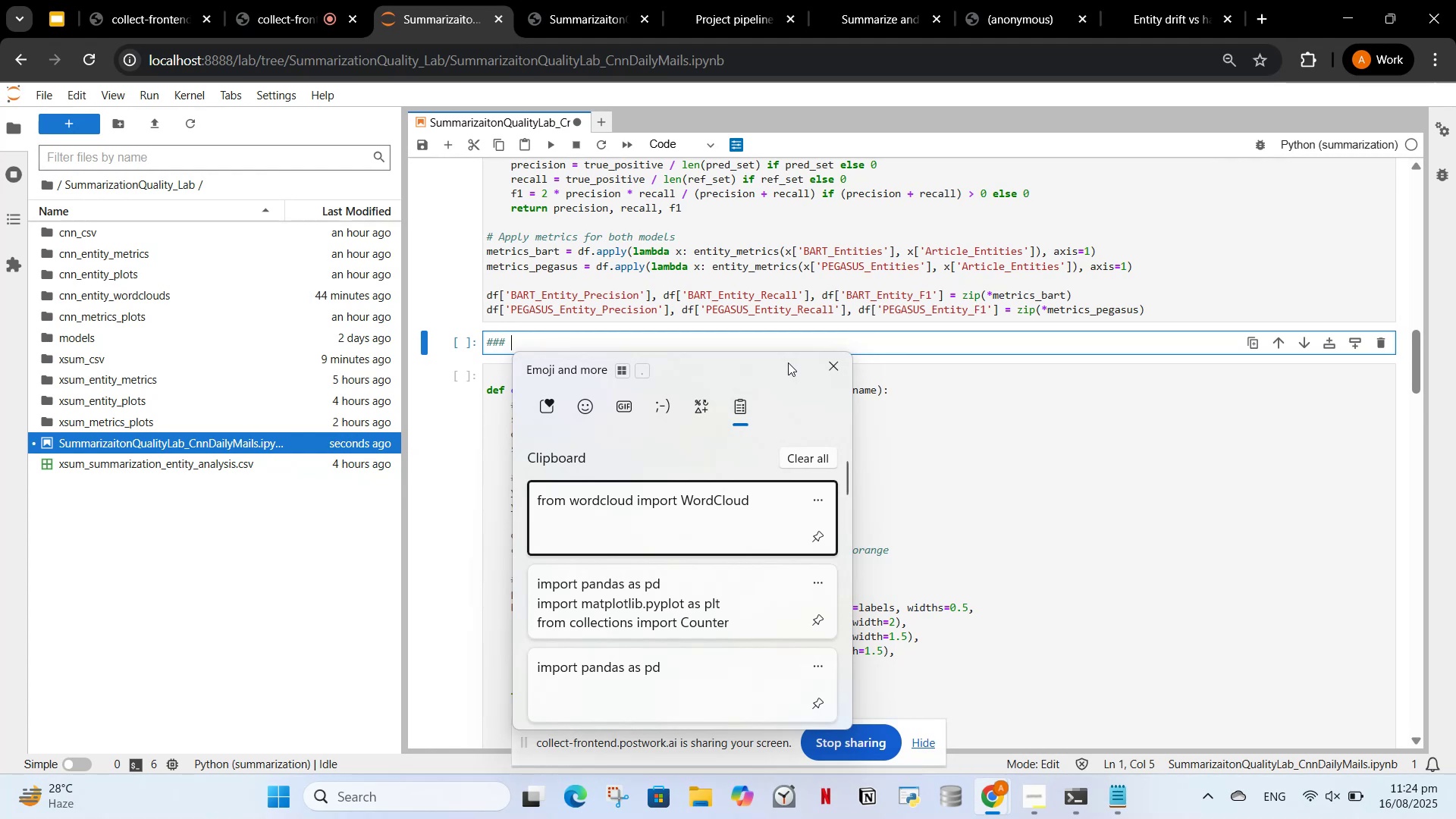 
key(3)
 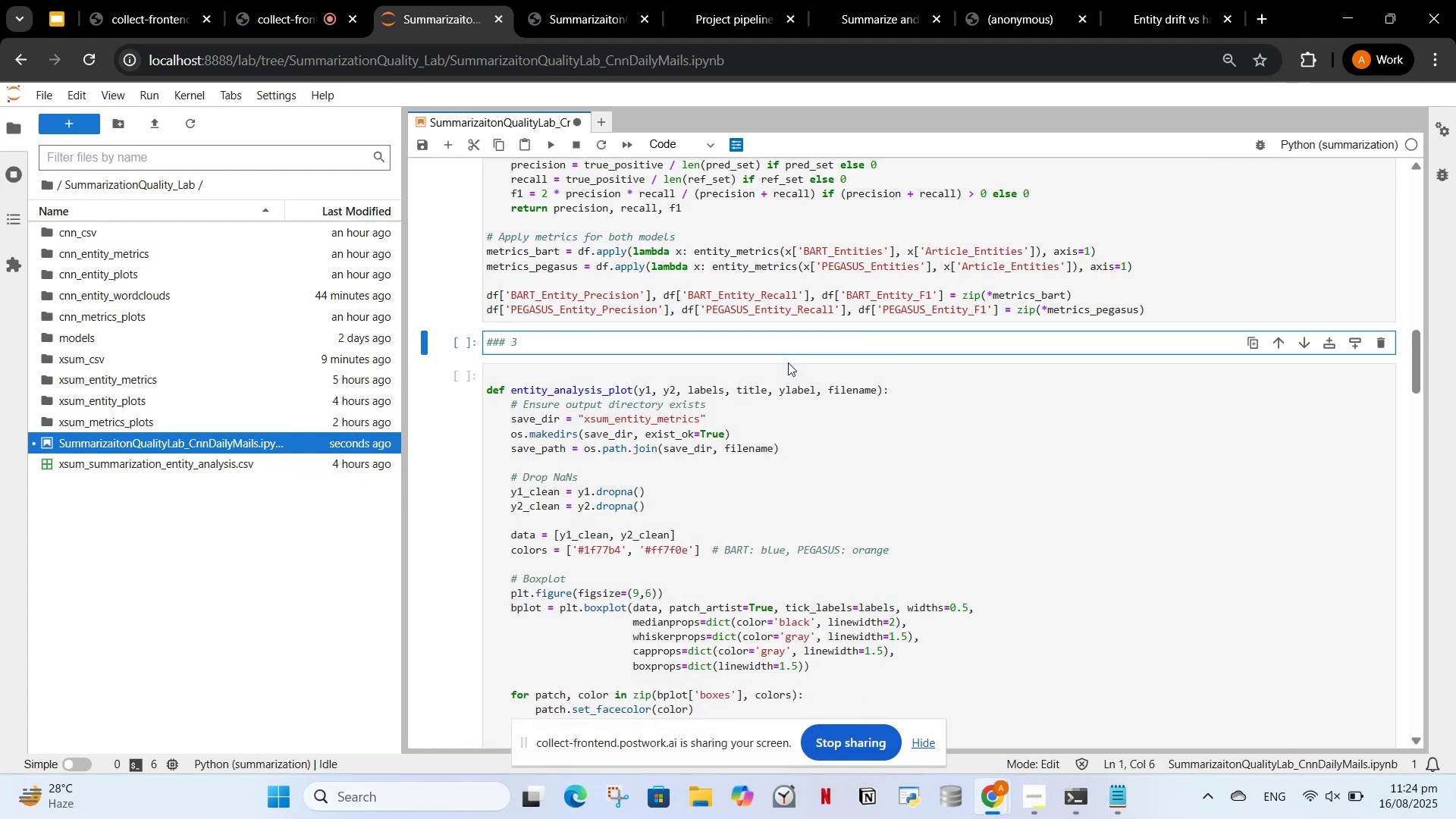 
key(Backspace)
 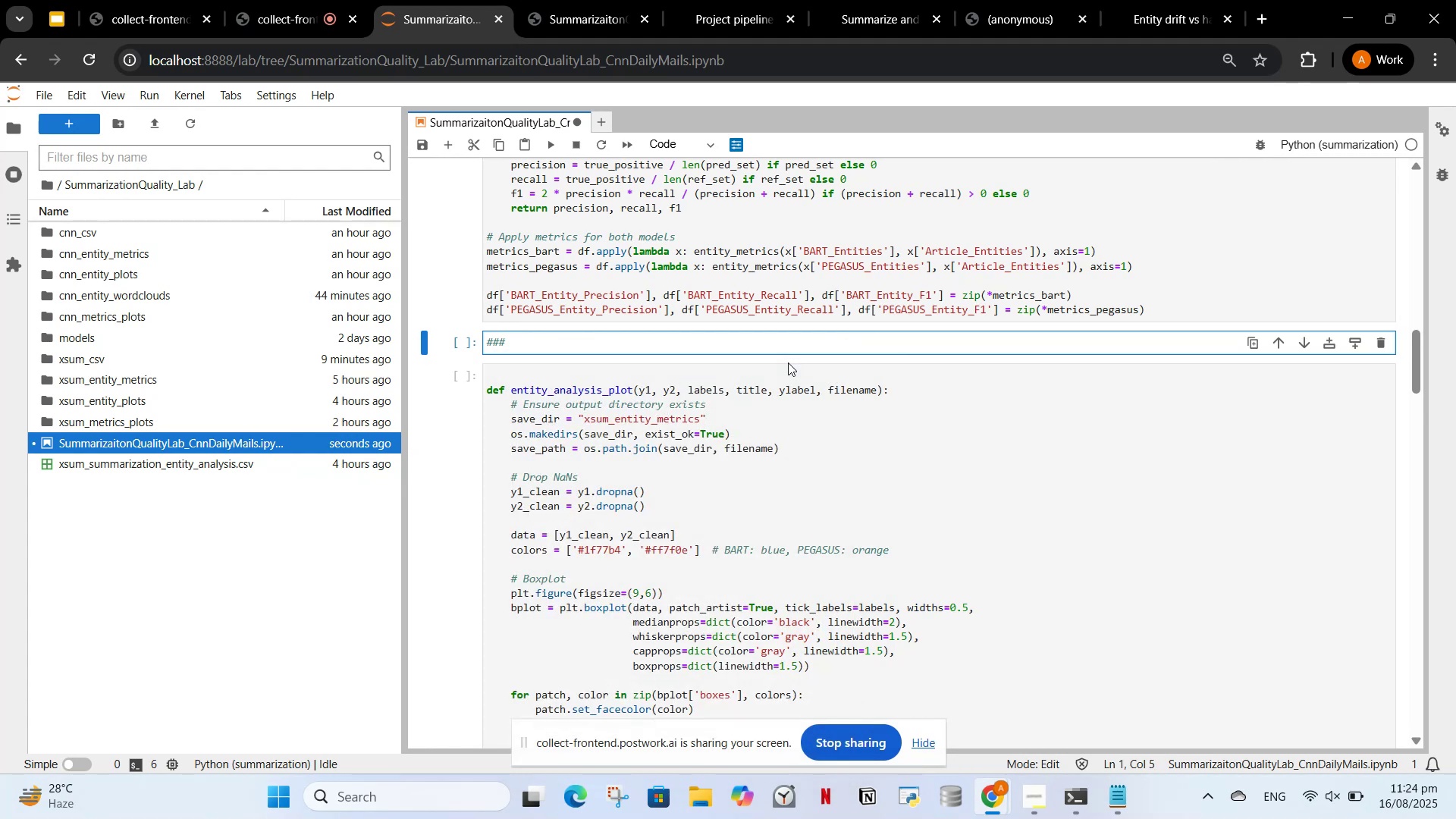 
key(Meta+MetaLeft)
 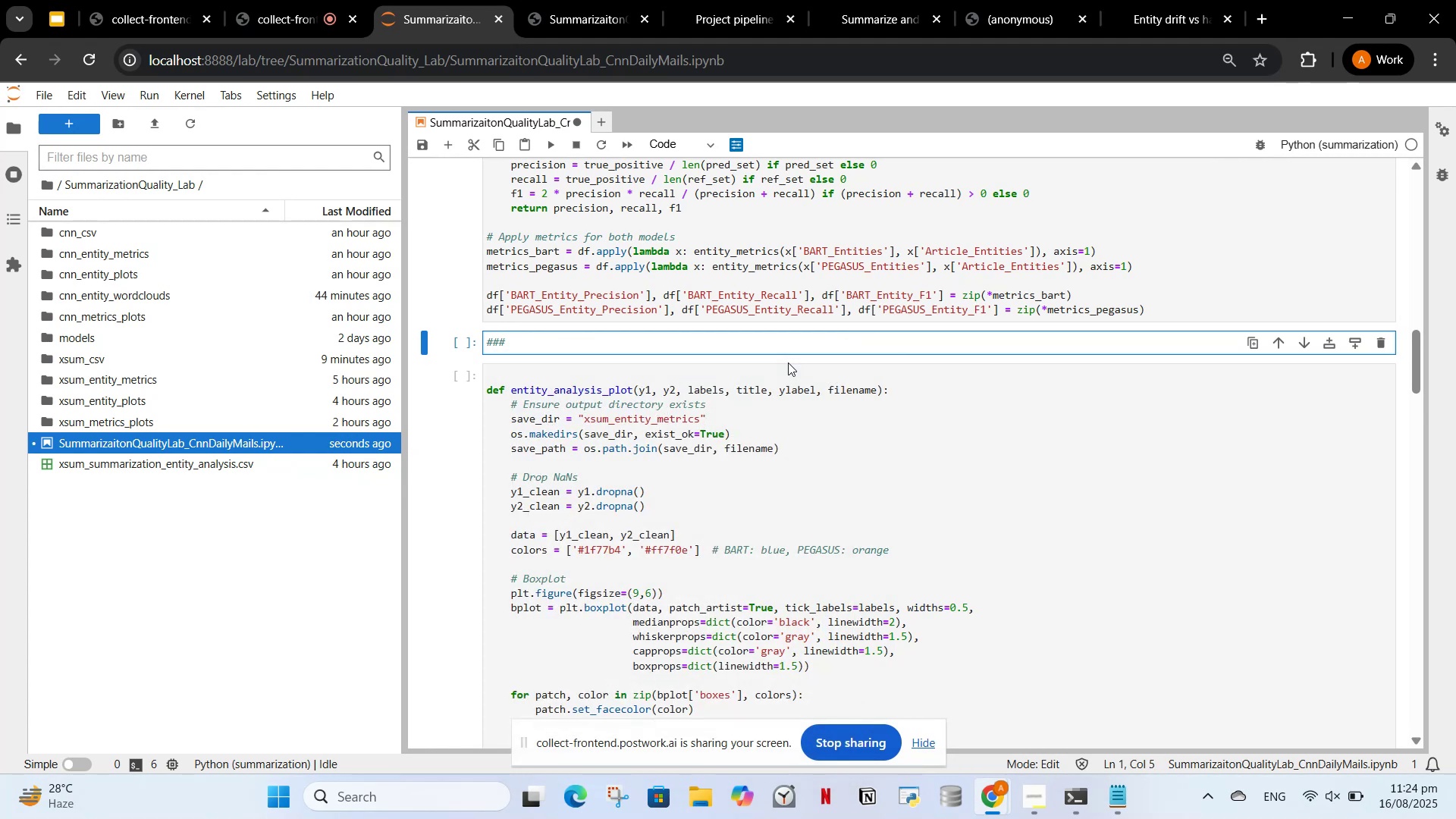 
key(Meta+V)
 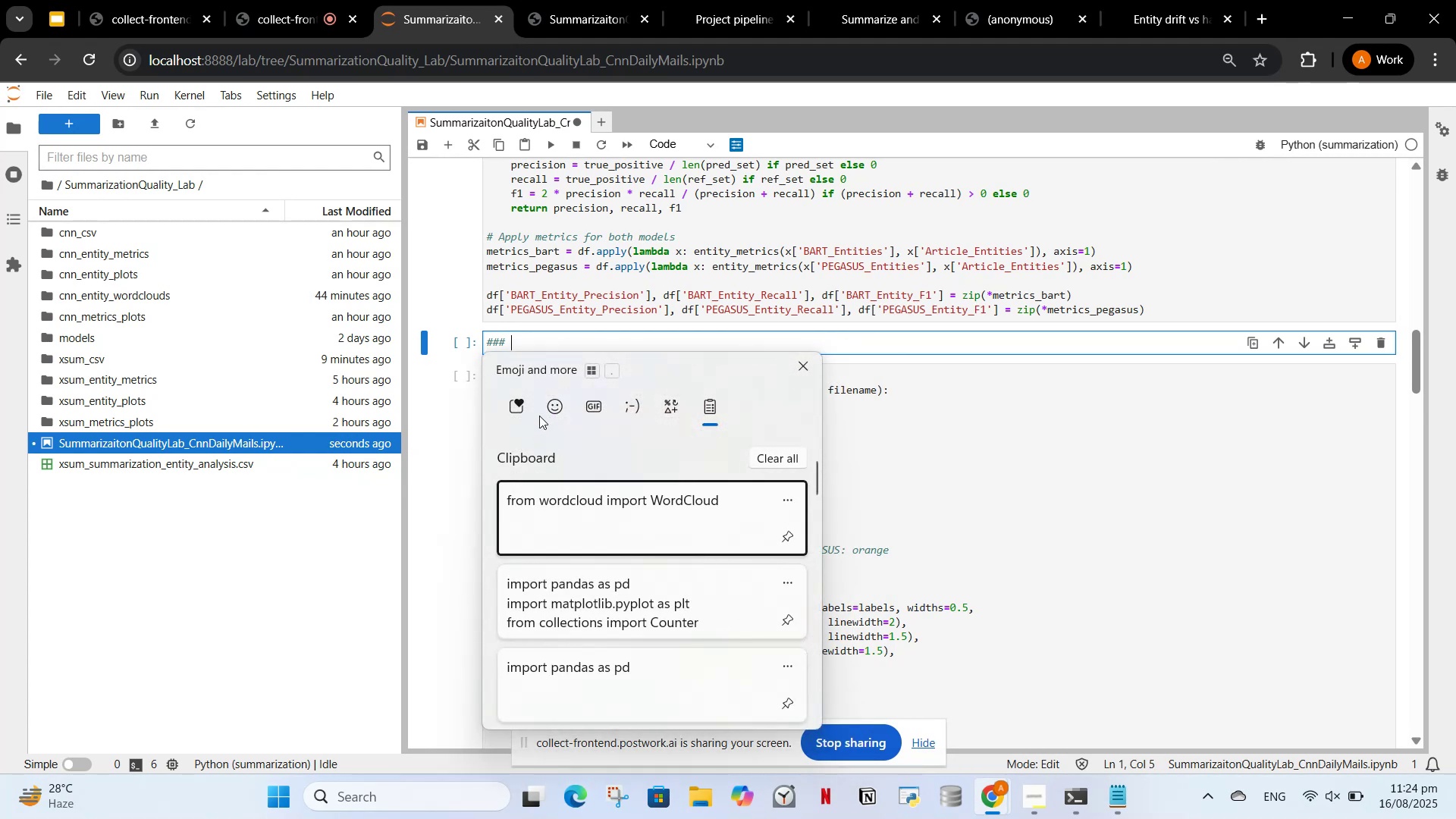 
left_click([546, 406])
 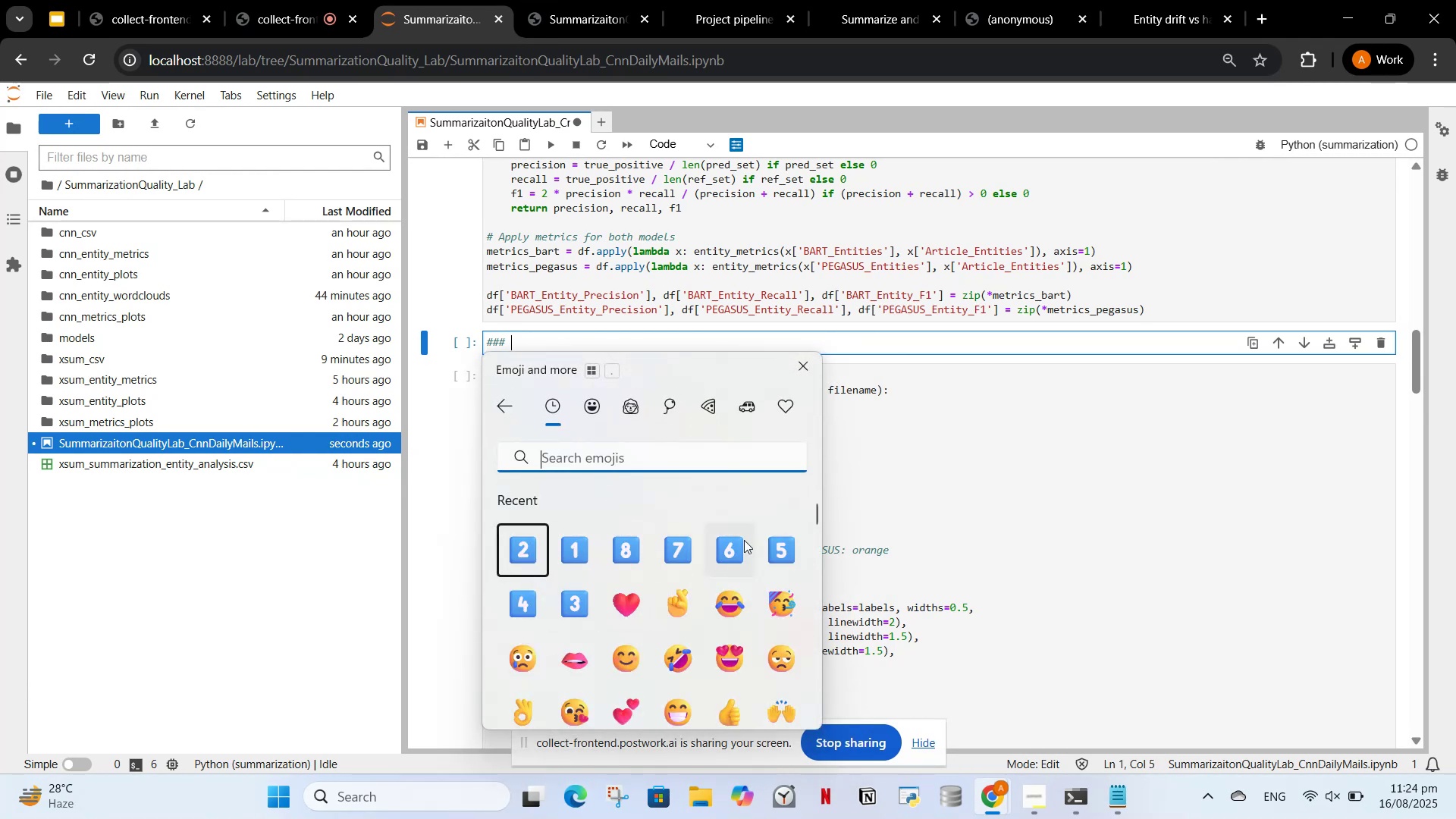 
left_click([573, 608])
 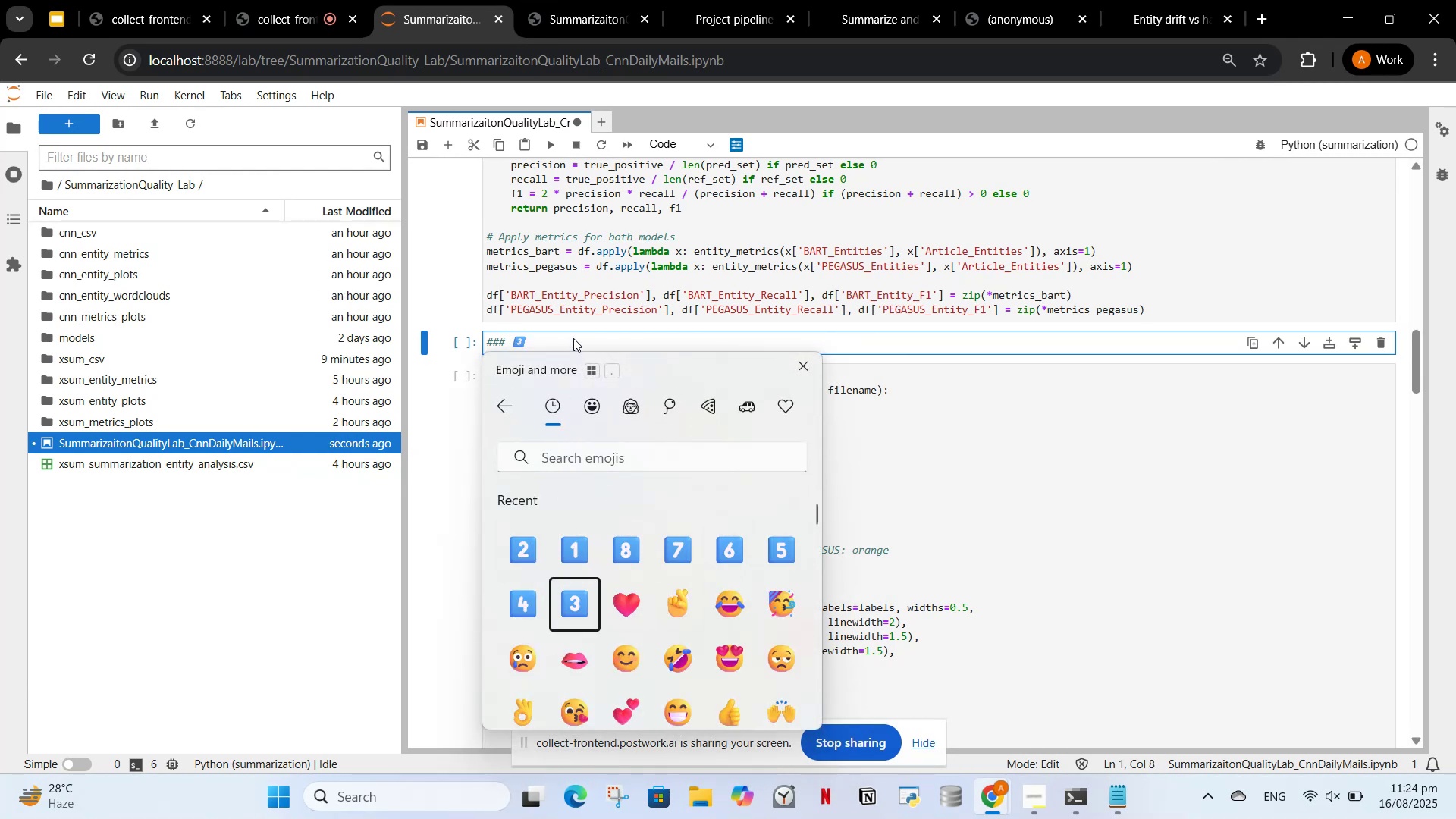 
key(Space)
 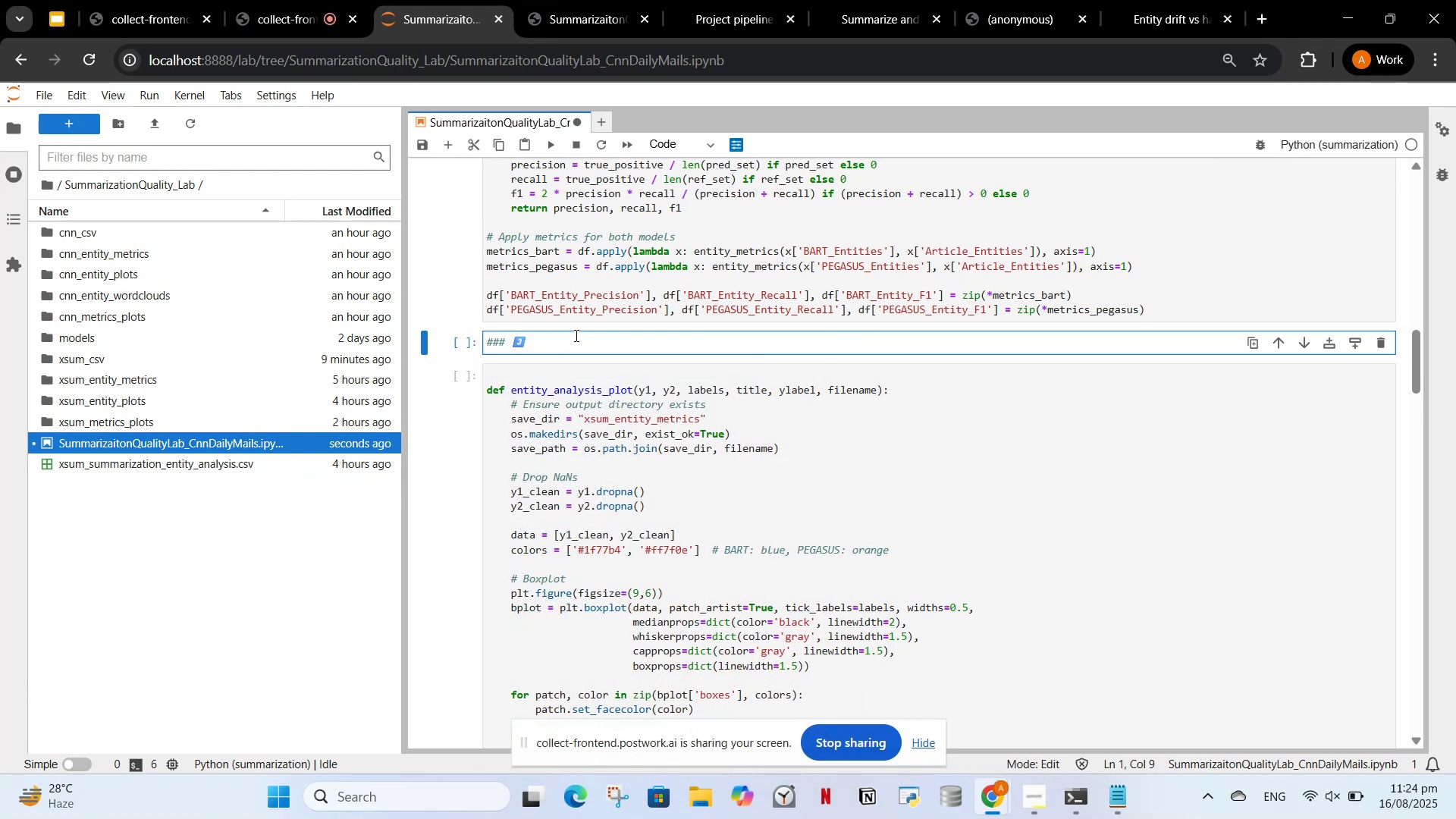 
key(CapsLock)
 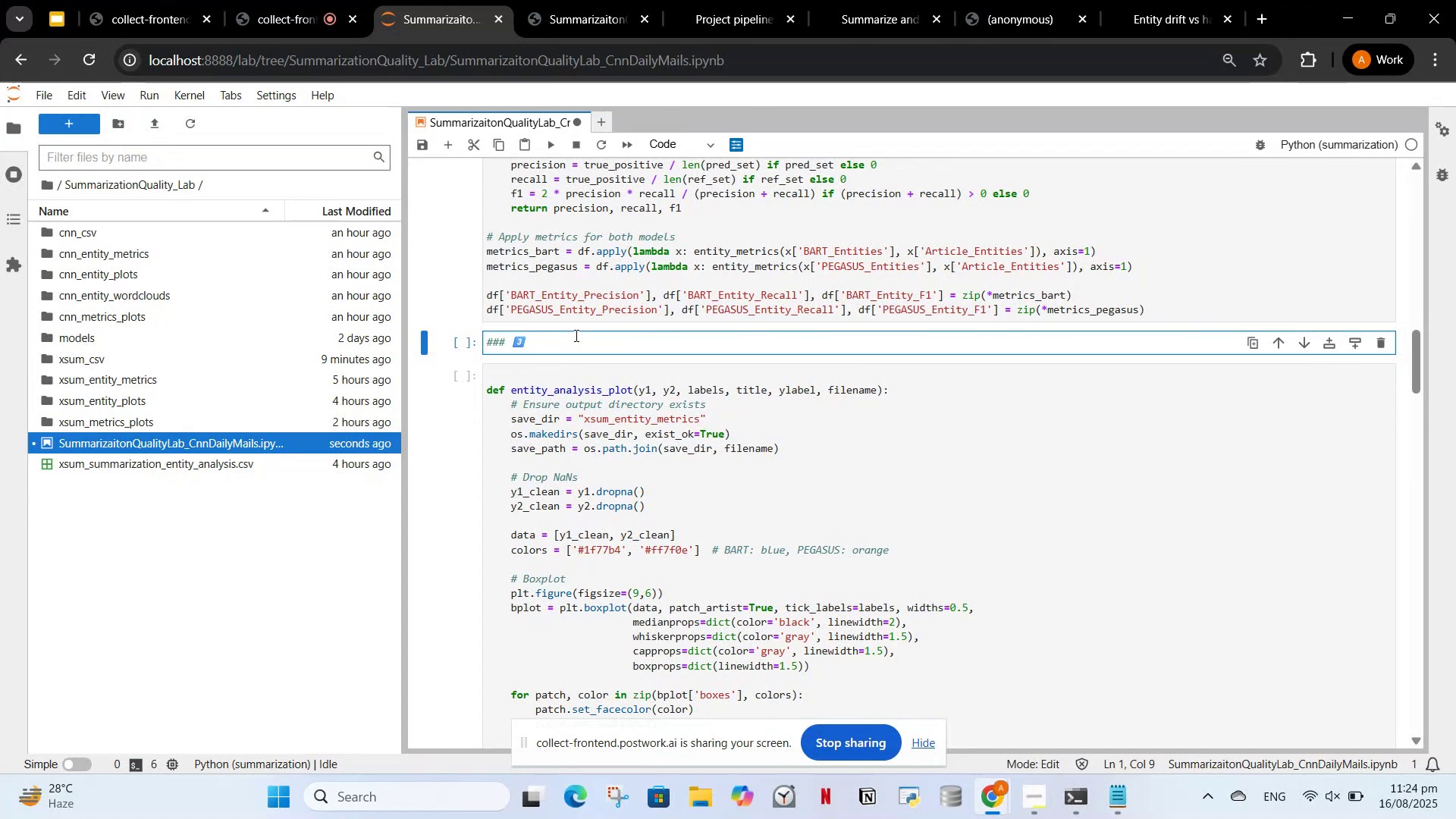 
type(Plo)
key(Backspace)
key(Backspace)
key(Backspace)
type(Creatig )
key(Backspace)
key(Backspace)
type(ng )
key(Backspace)
type( entity plots)
 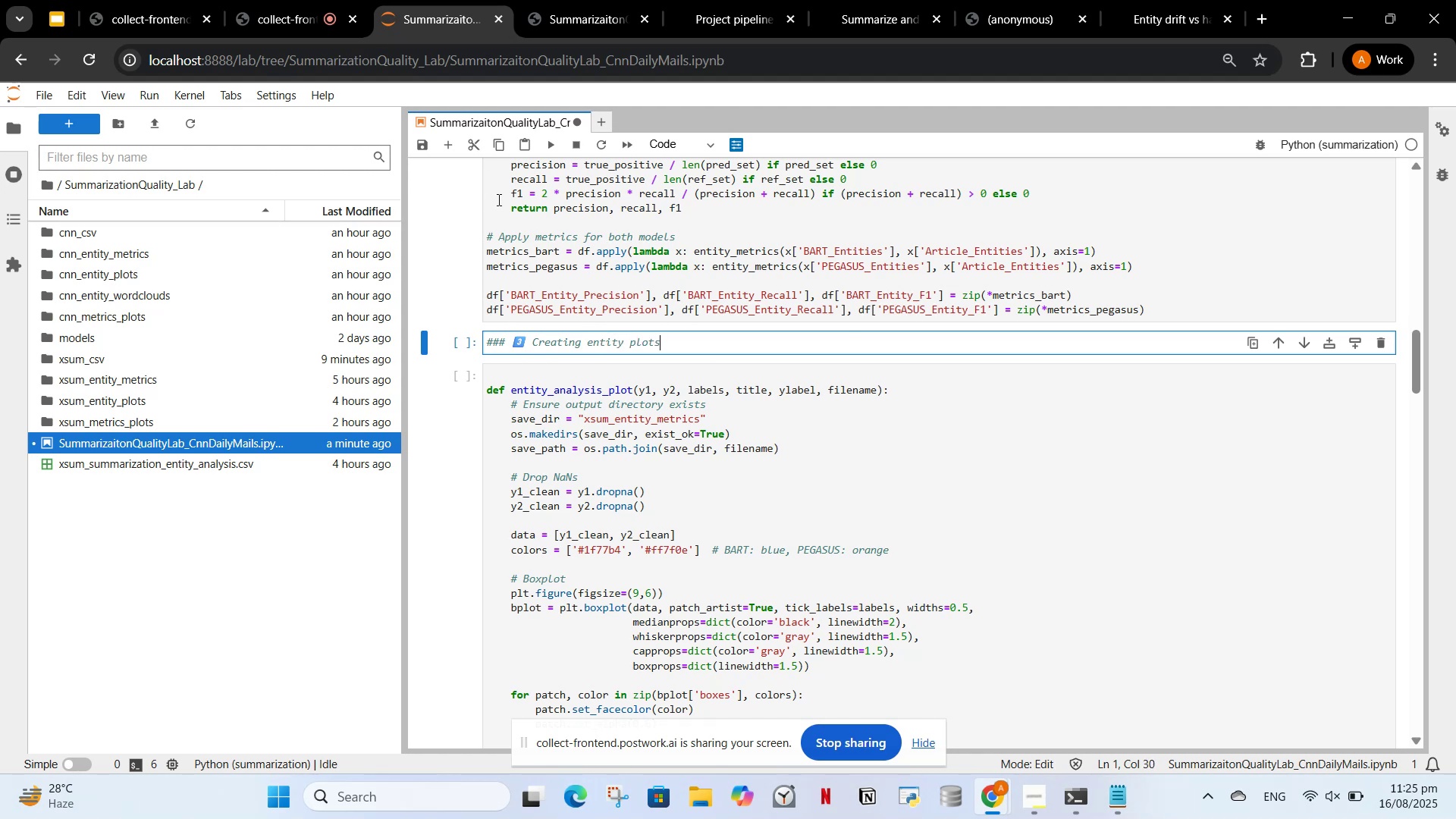 
left_click([551, 136])
 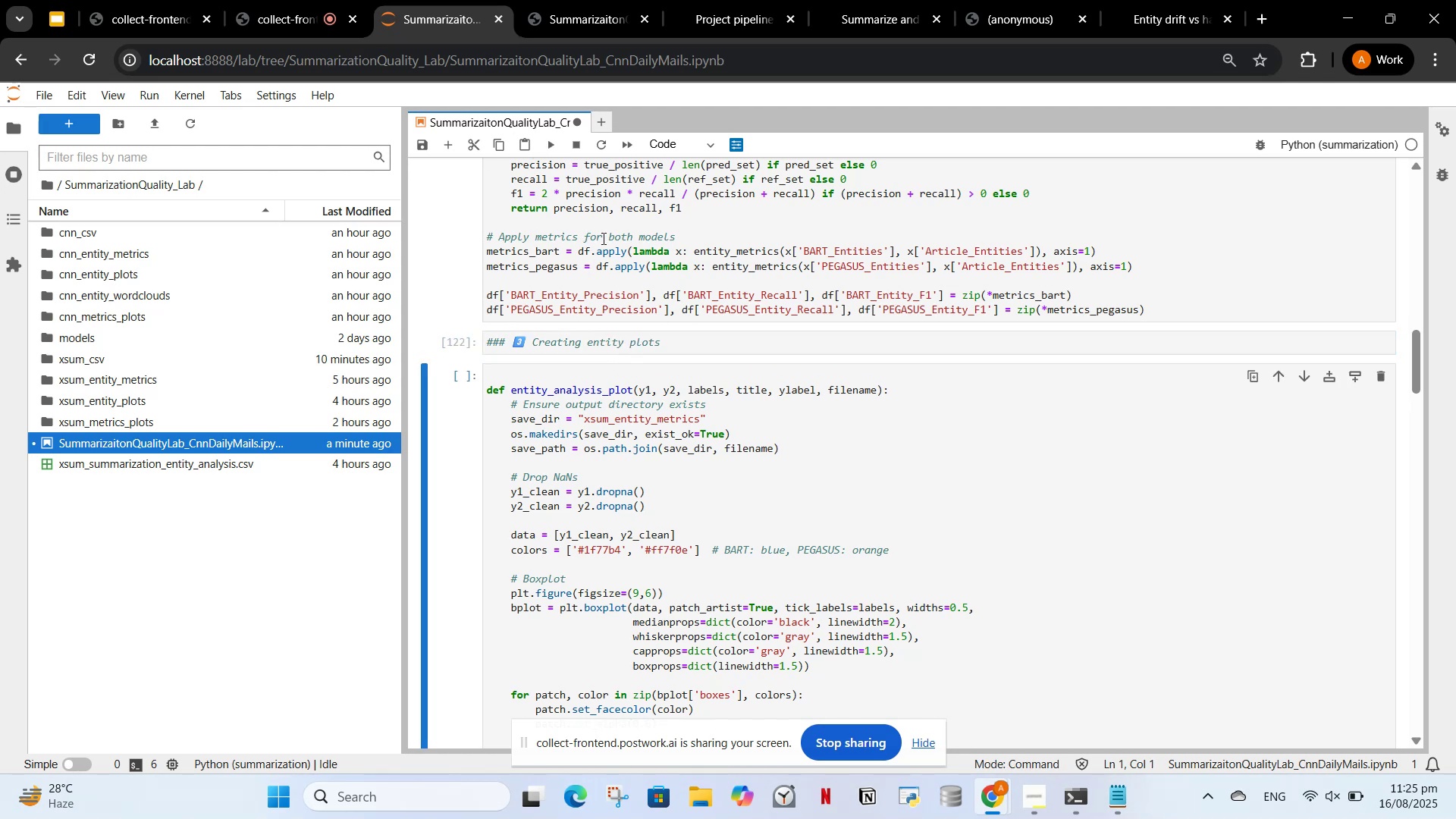 
left_click([617, 353])
 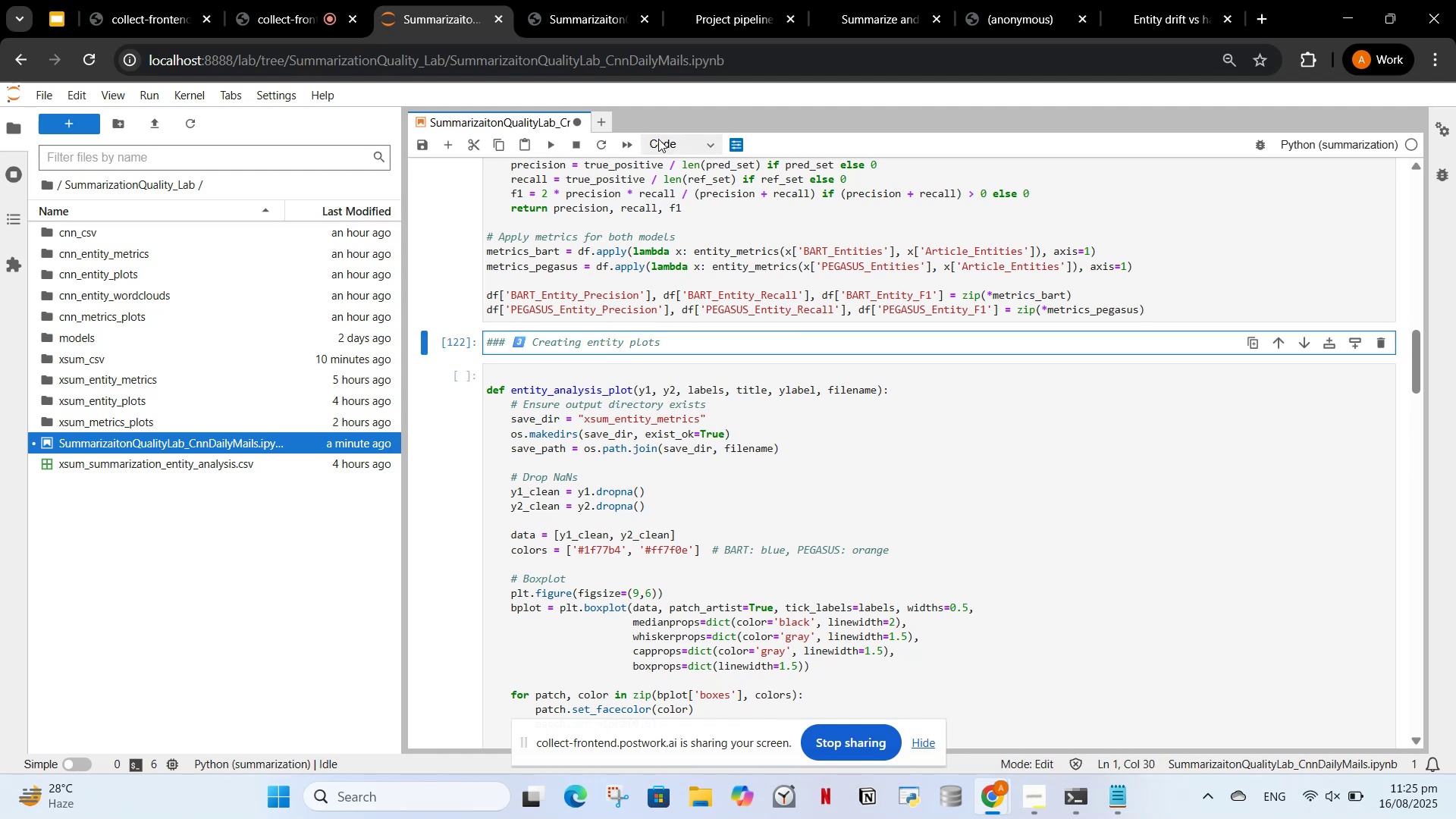 
left_click([665, 140])
 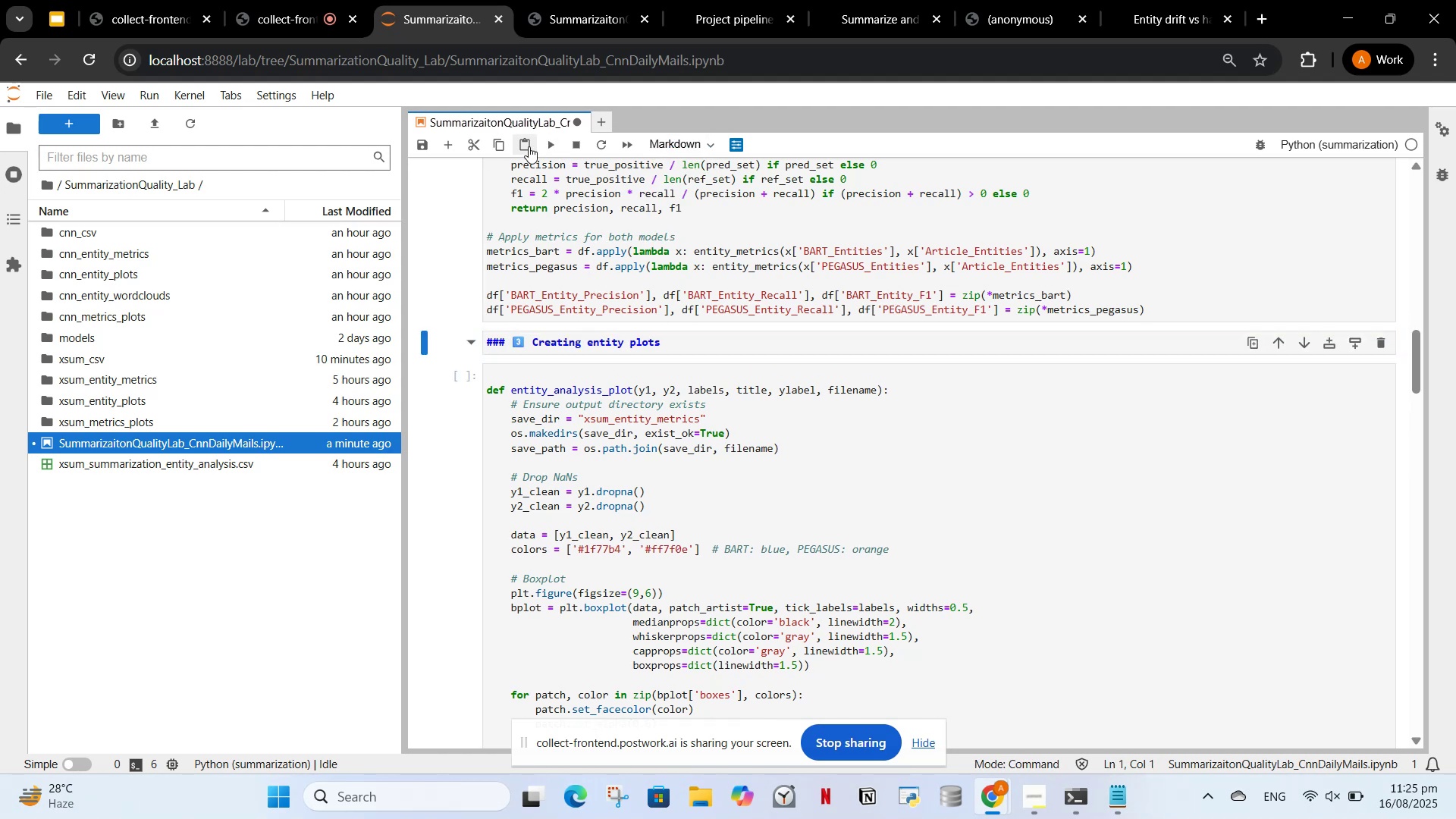 
left_click([544, 142])
 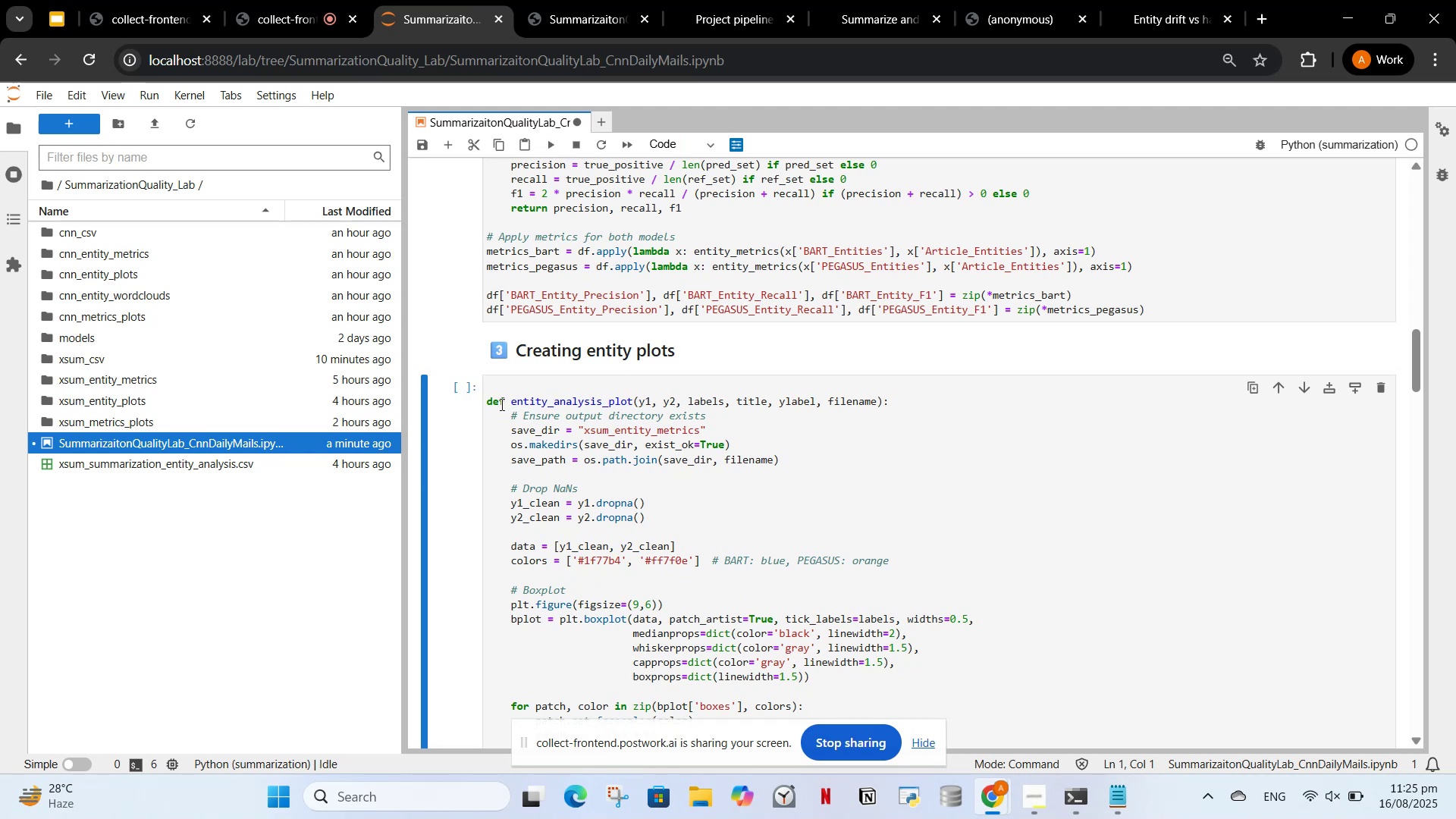 
left_click([488, 406])
 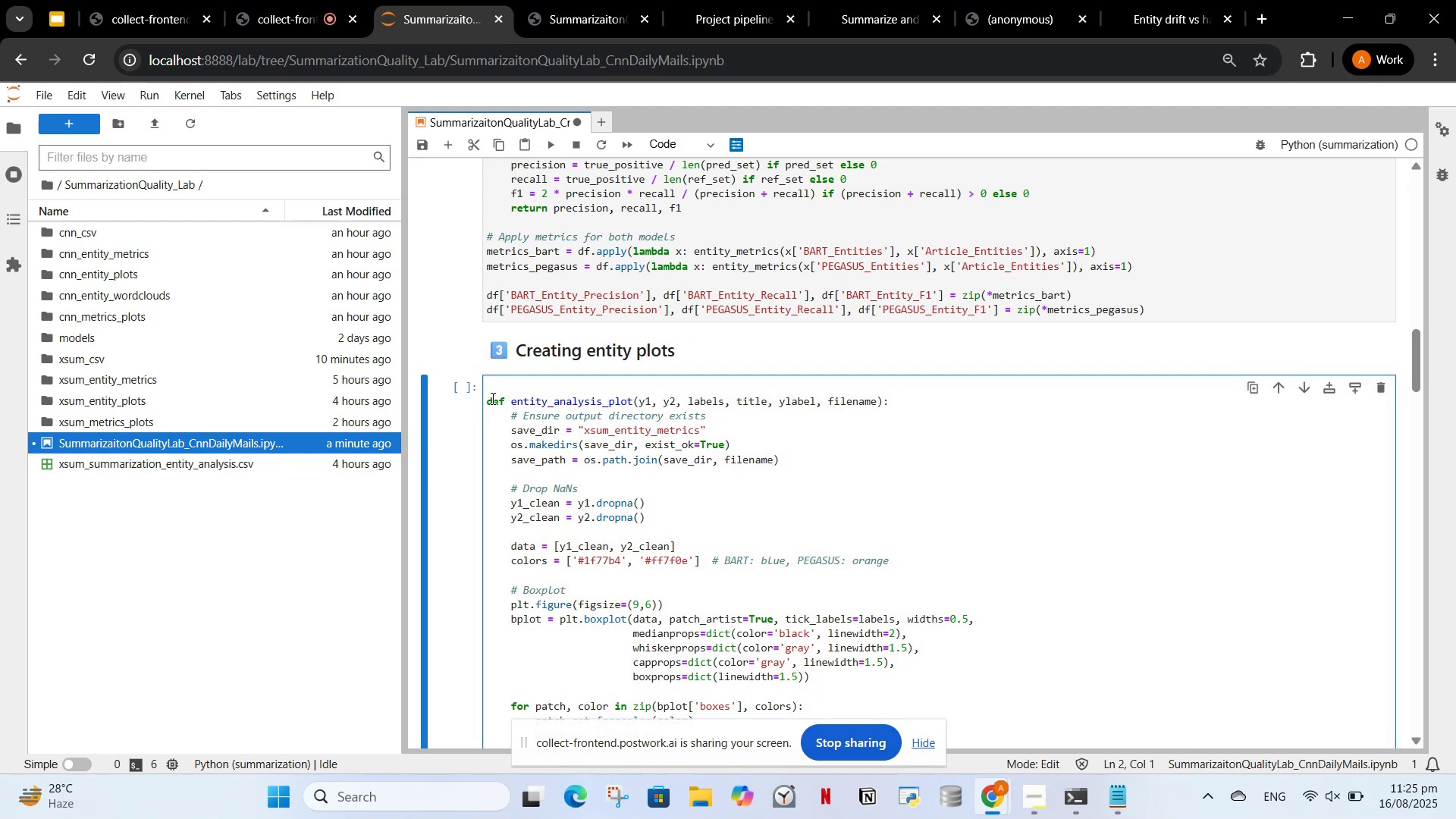 
key(Backspace)
 